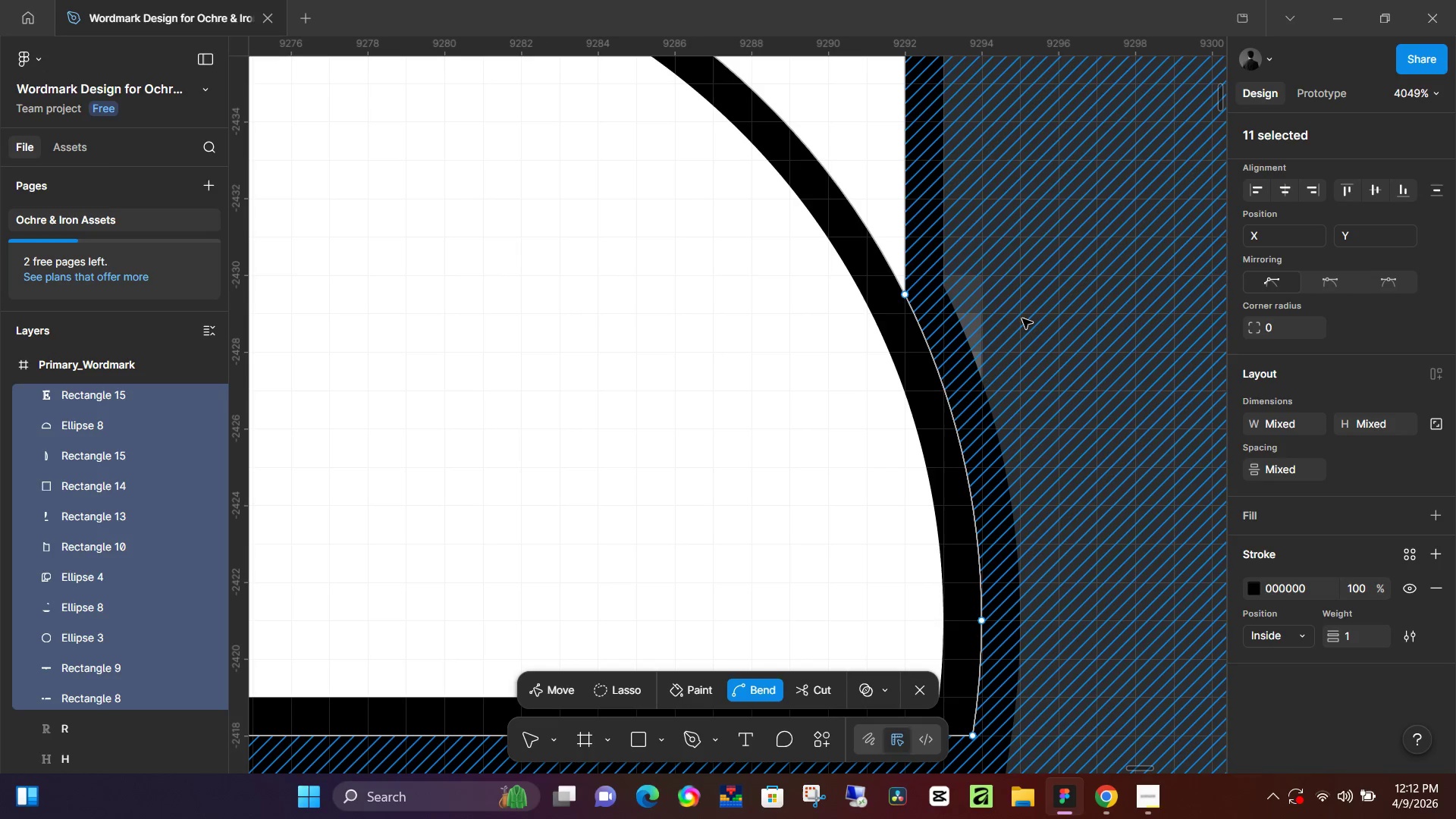 
key(Control+ControlLeft)
 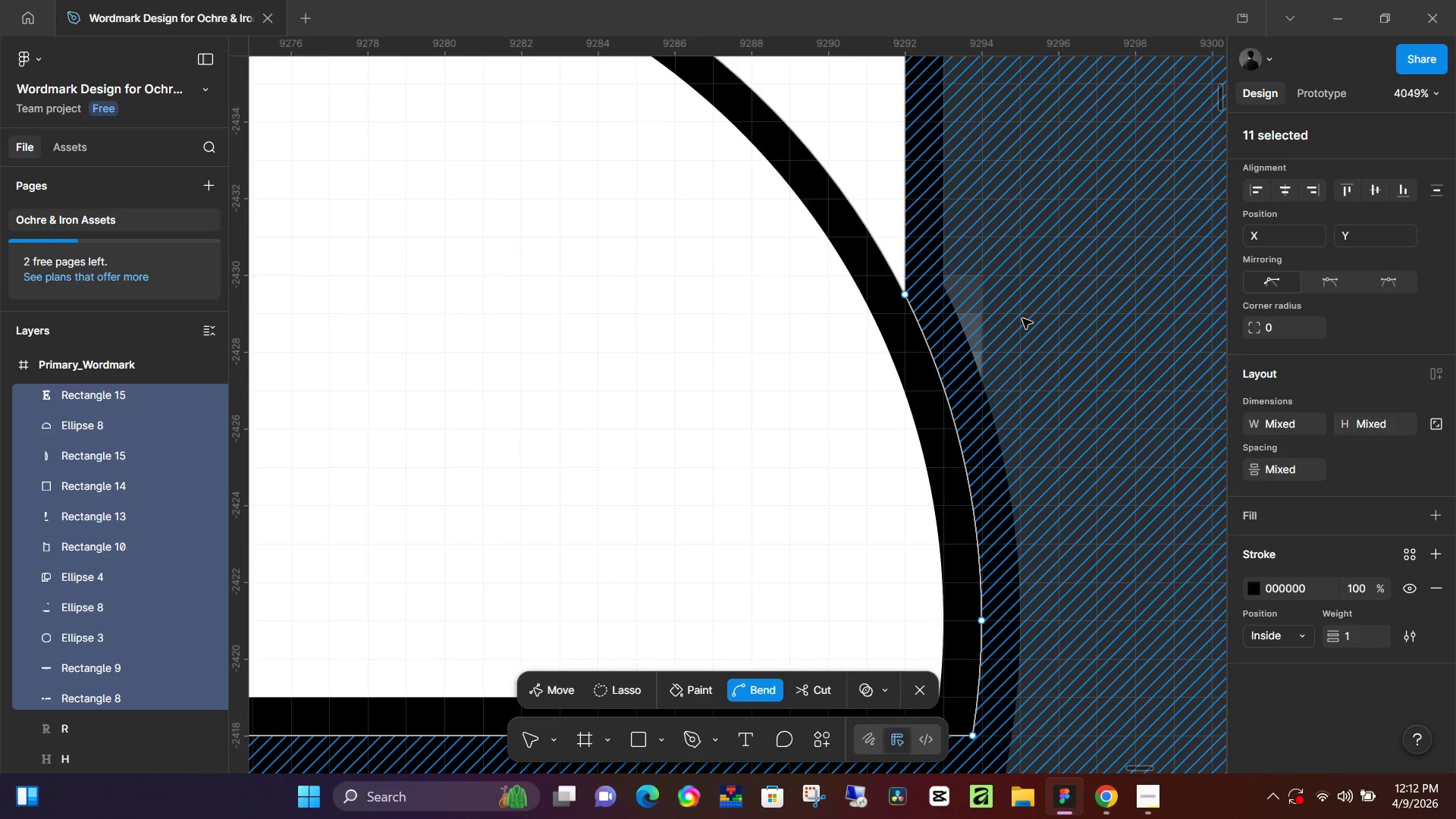 
key(Control+ControlLeft)
 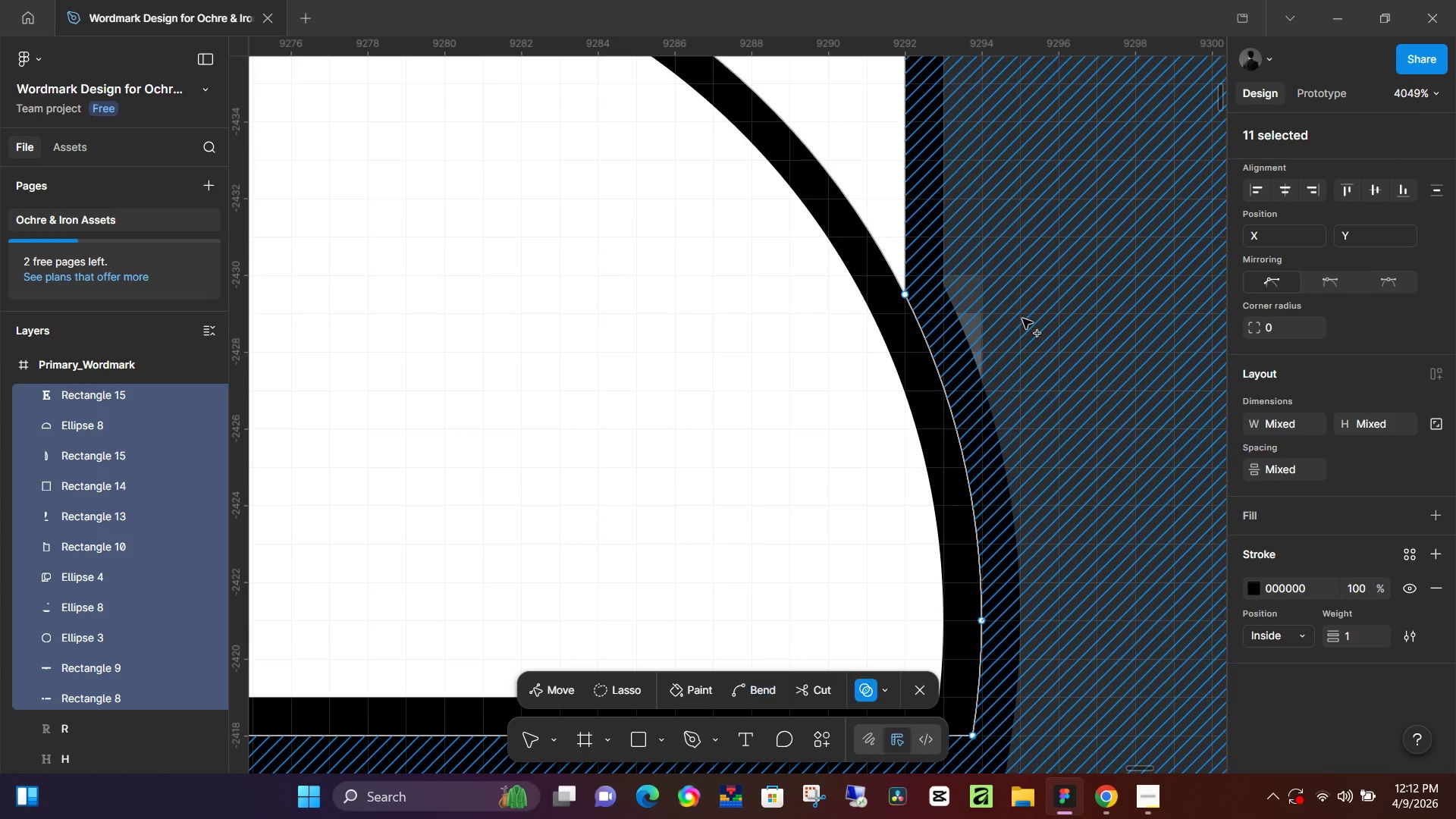 
scroll: coordinate [971, 382], scroll_direction: up, amount: 6.0
 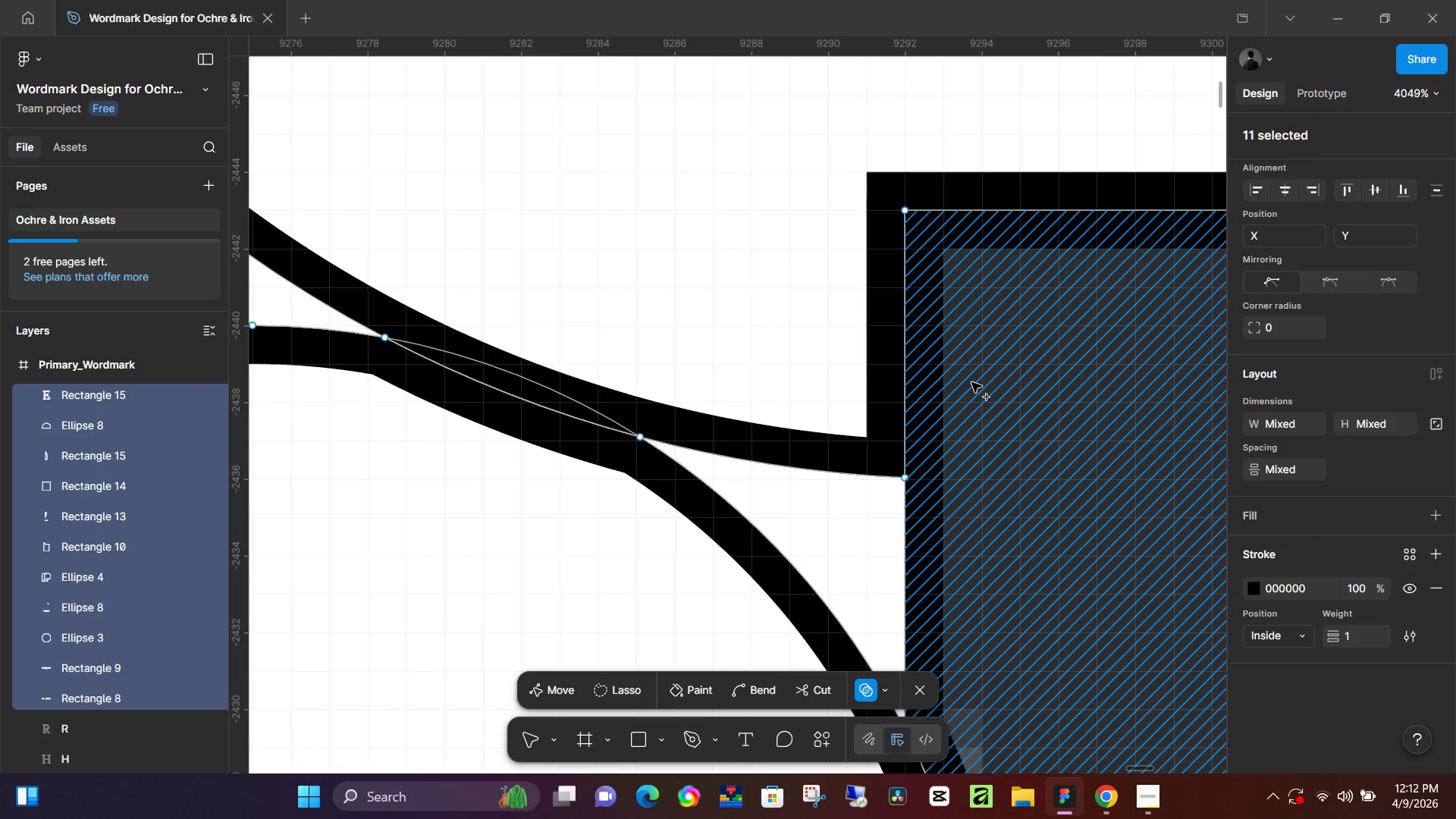 
key(Control+Z)
 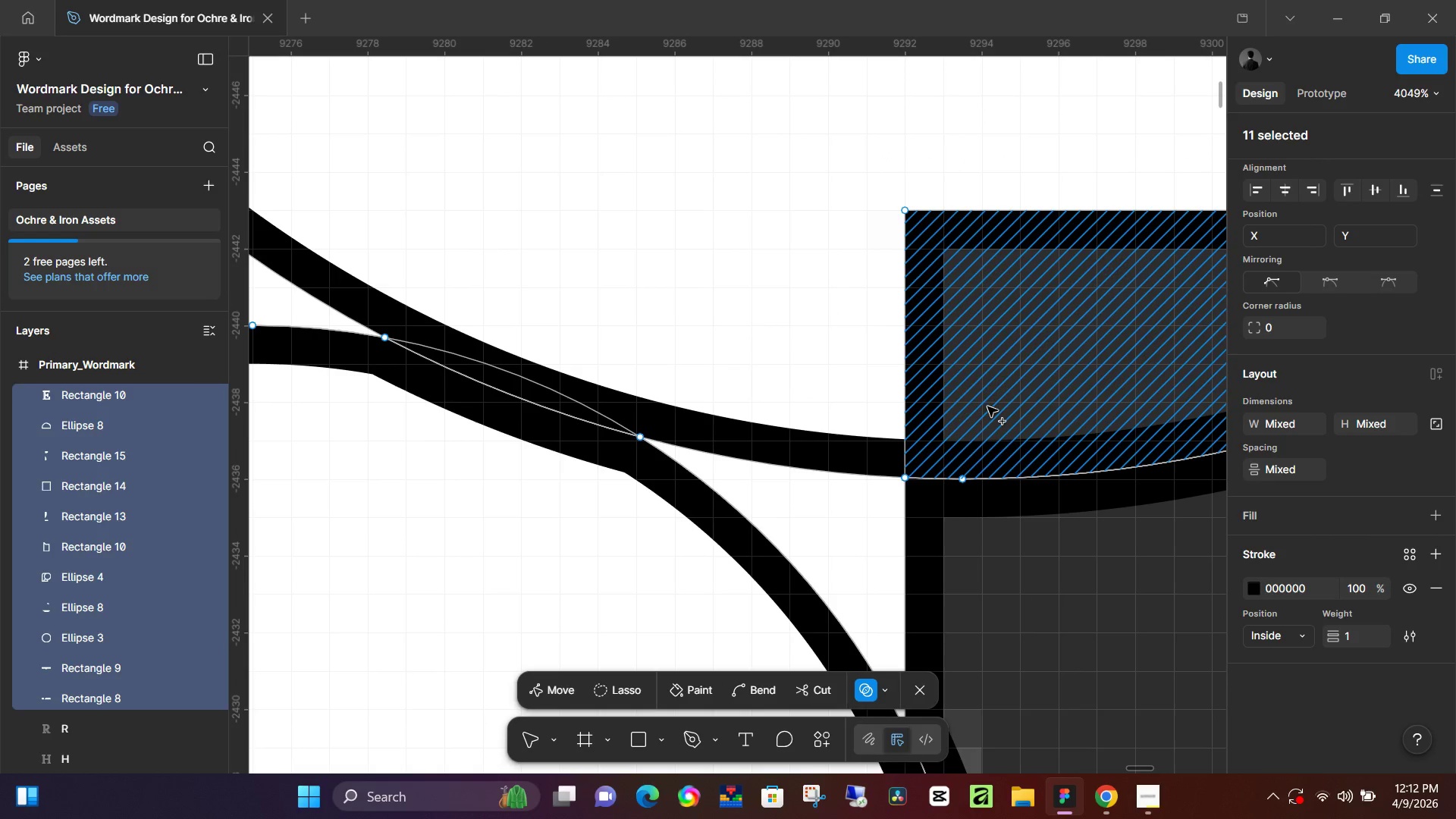 
key(Control+ControlLeft)
 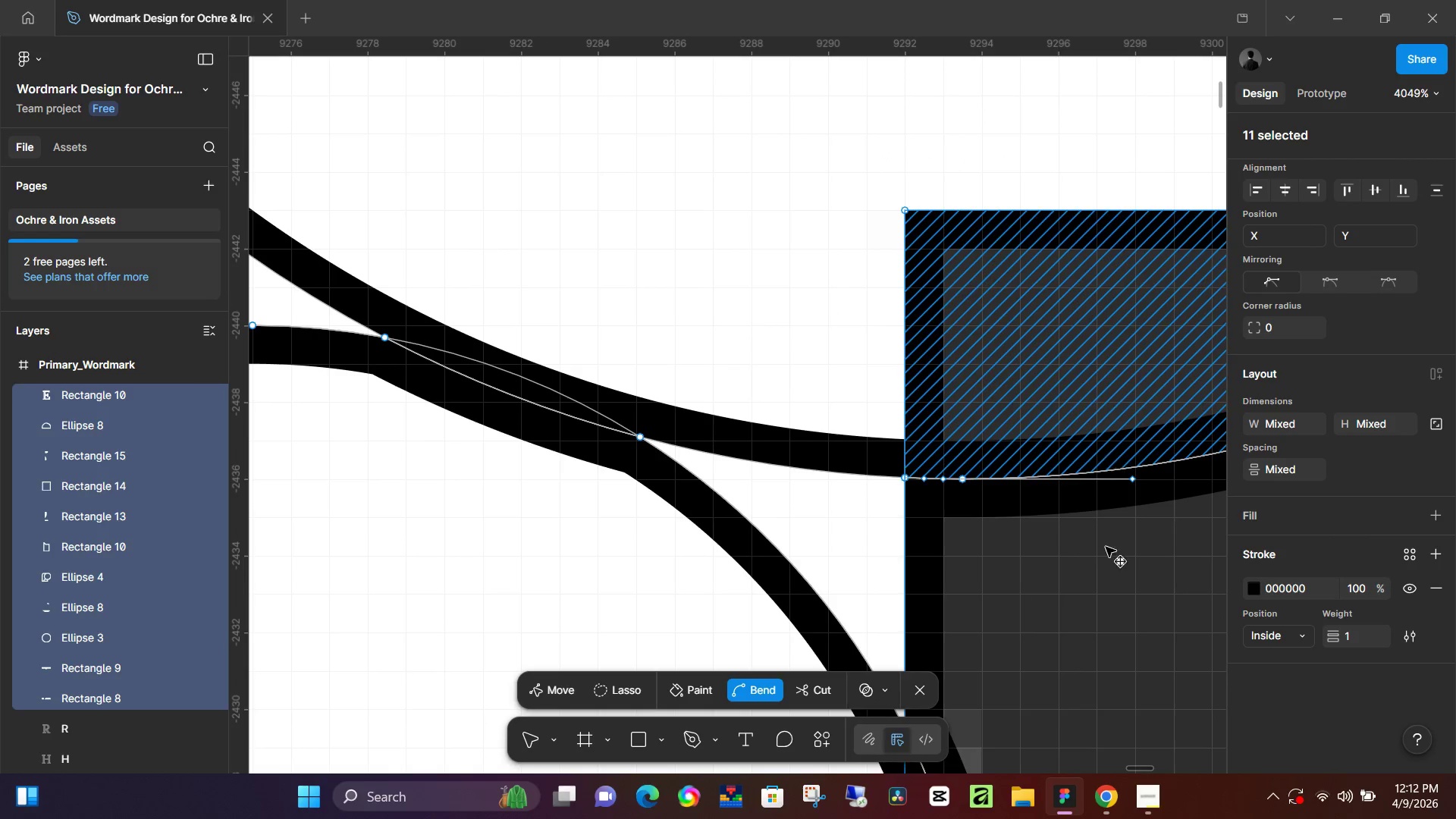 
left_click_drag(start_coordinate=[1094, 360], to_coordinate=[1103, 563])
 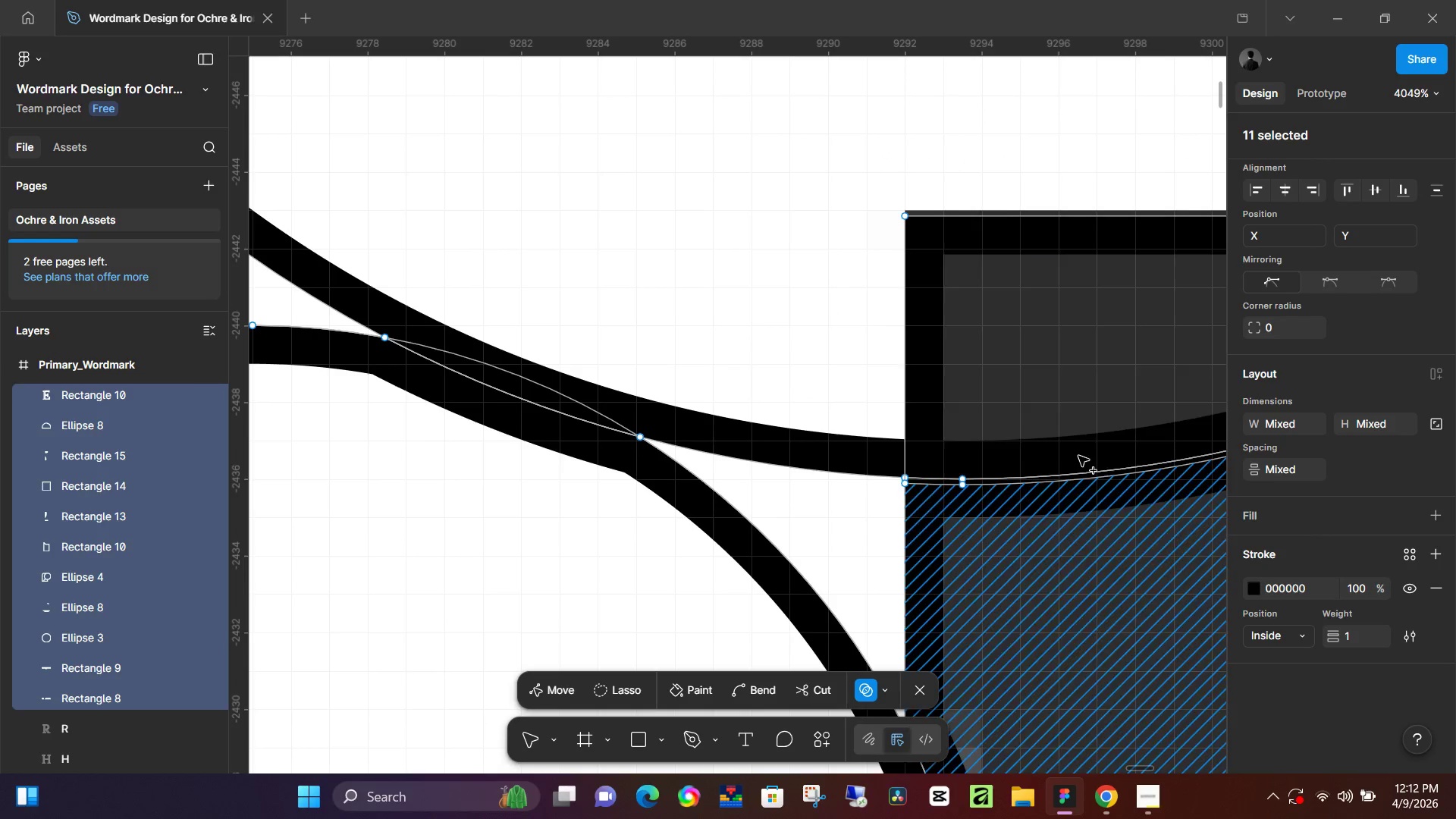 
left_click_drag(start_coordinate=[1081, 400], to_coordinate=[1081, 544])
 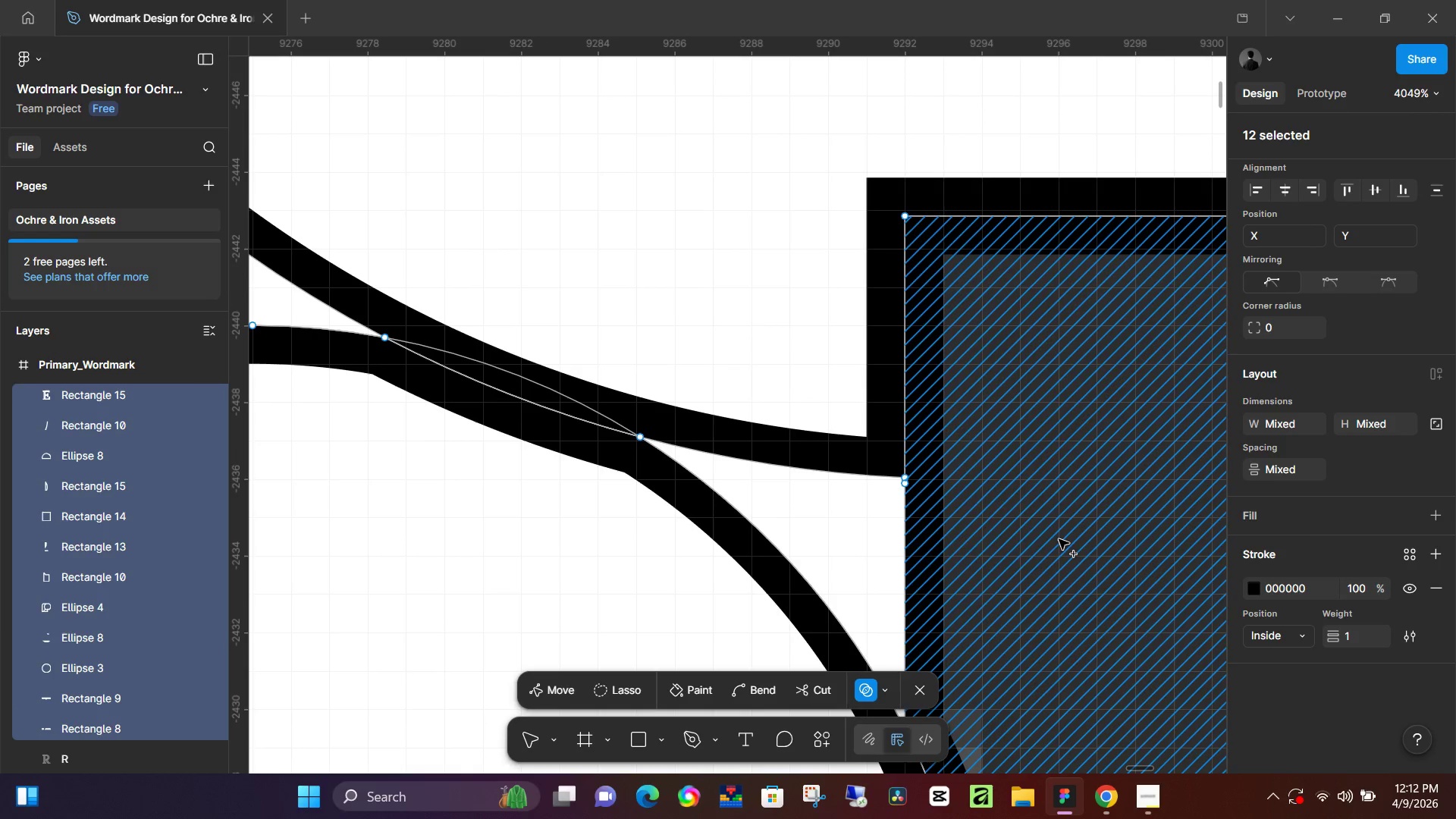 
hold_key(key=ControlLeft, duration=1.22)
scroll: coordinate [1038, 569], scroll_direction: down, amount: 16.0
 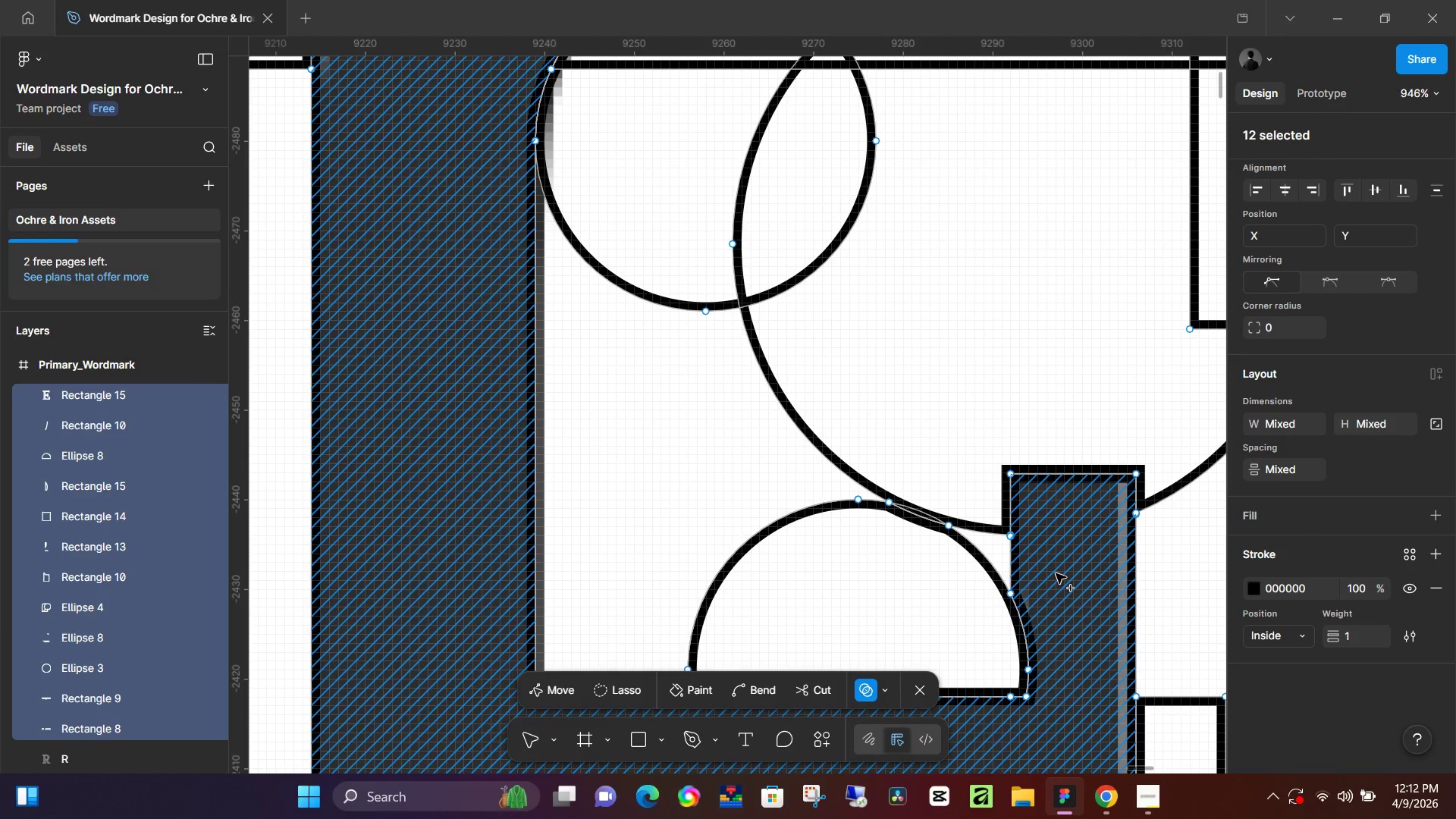 
key(V)
 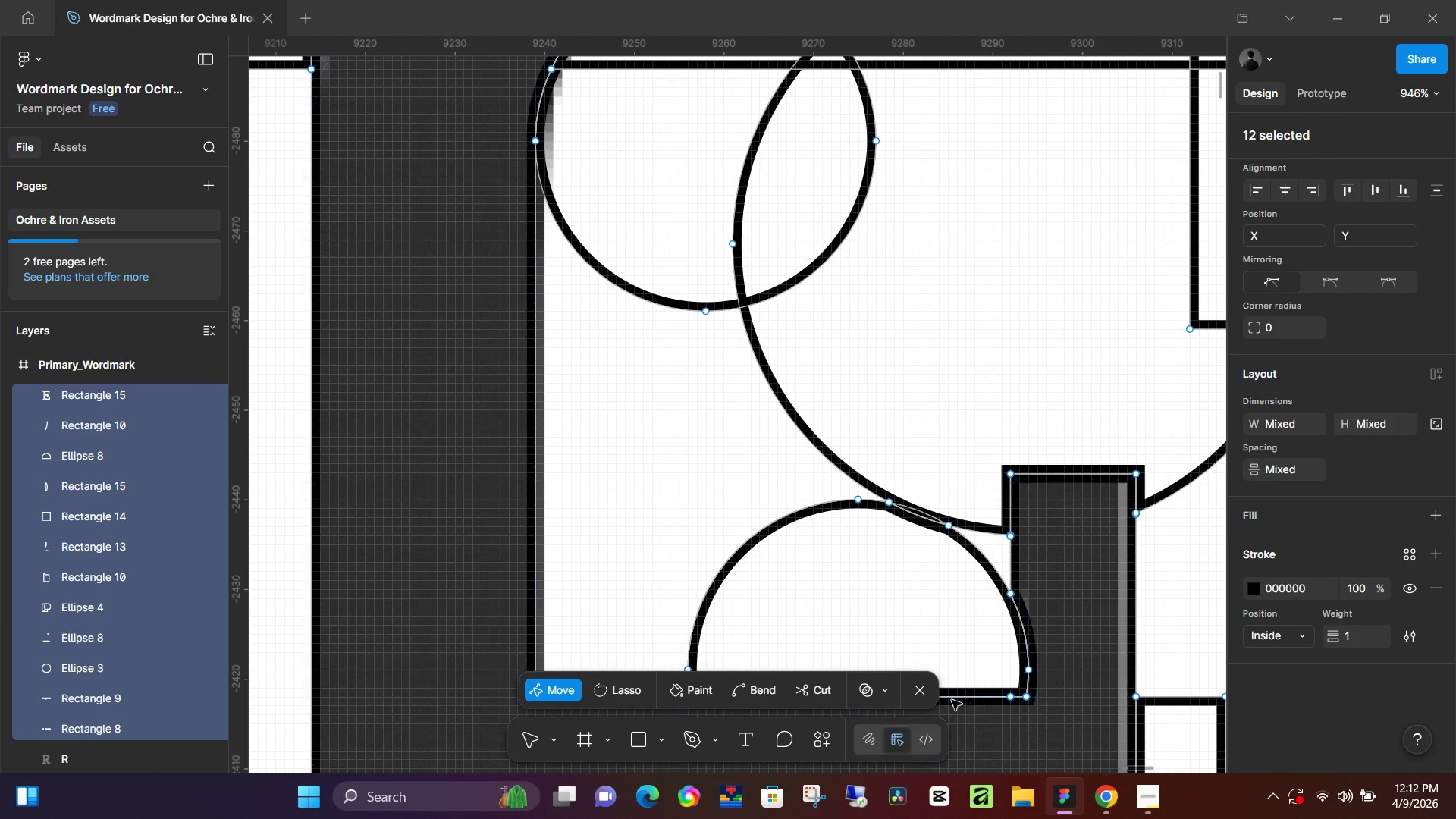 
left_click([926, 686])
 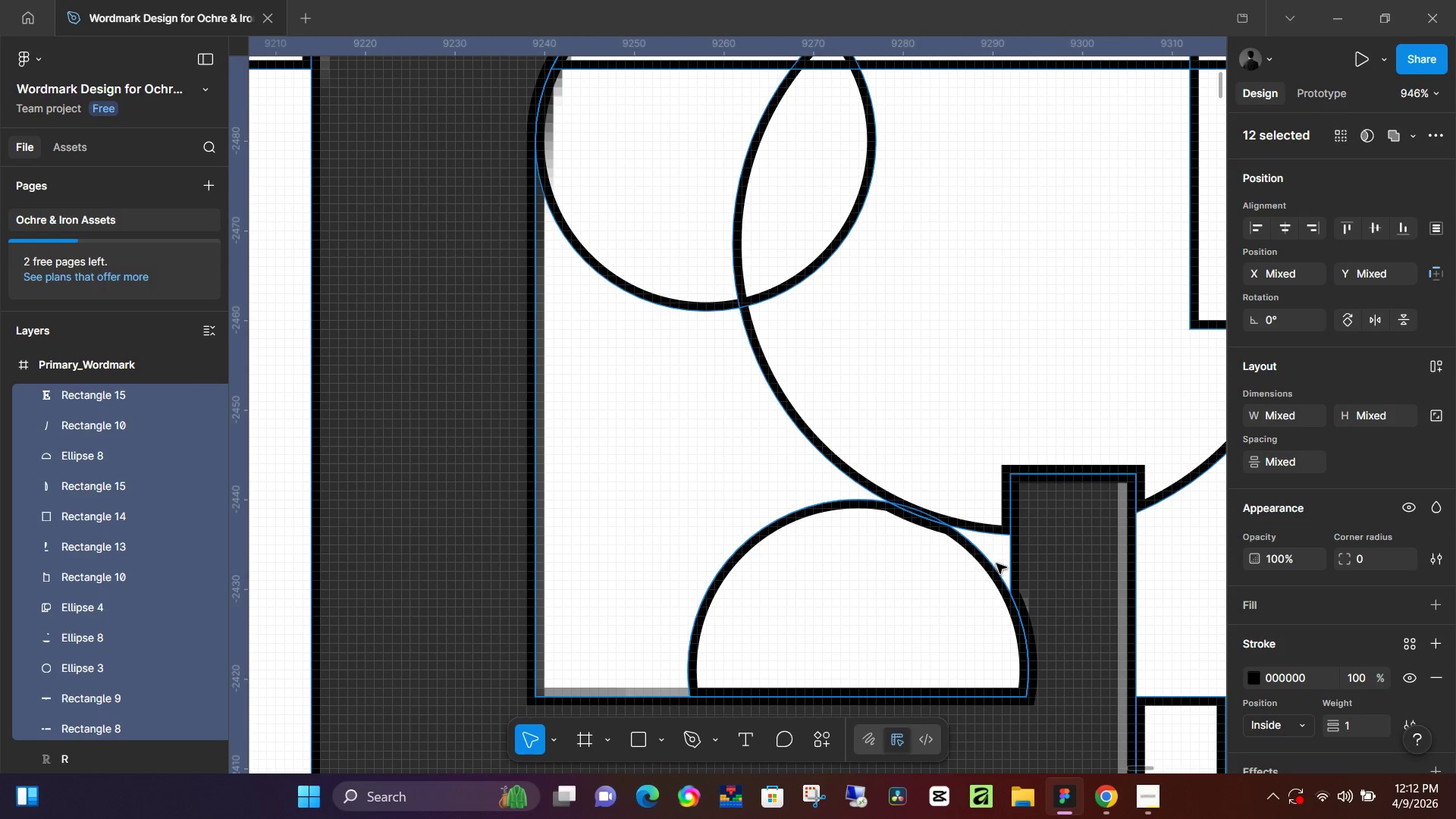 
left_click([996, 561])
 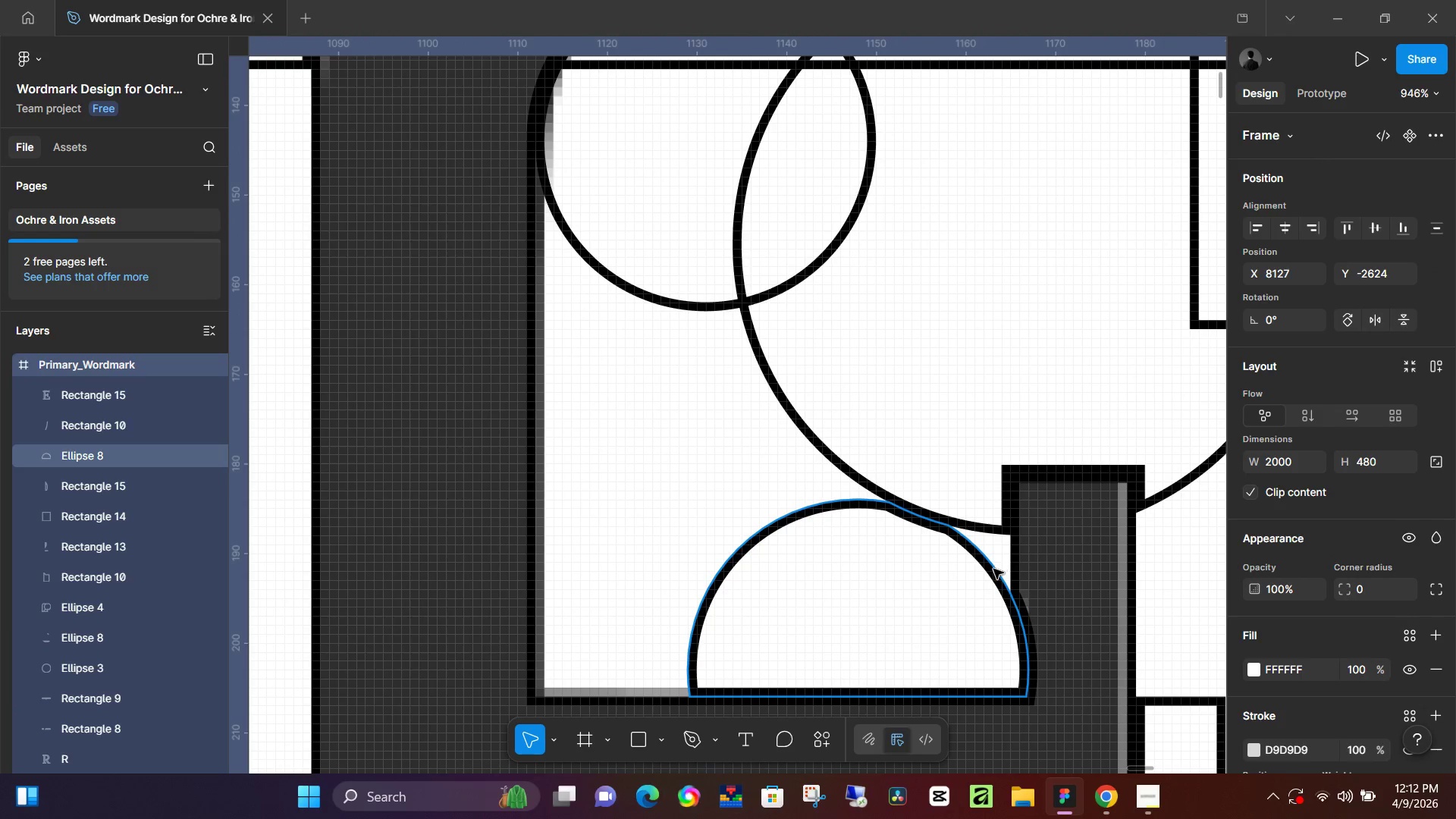 
left_click([993, 569])
 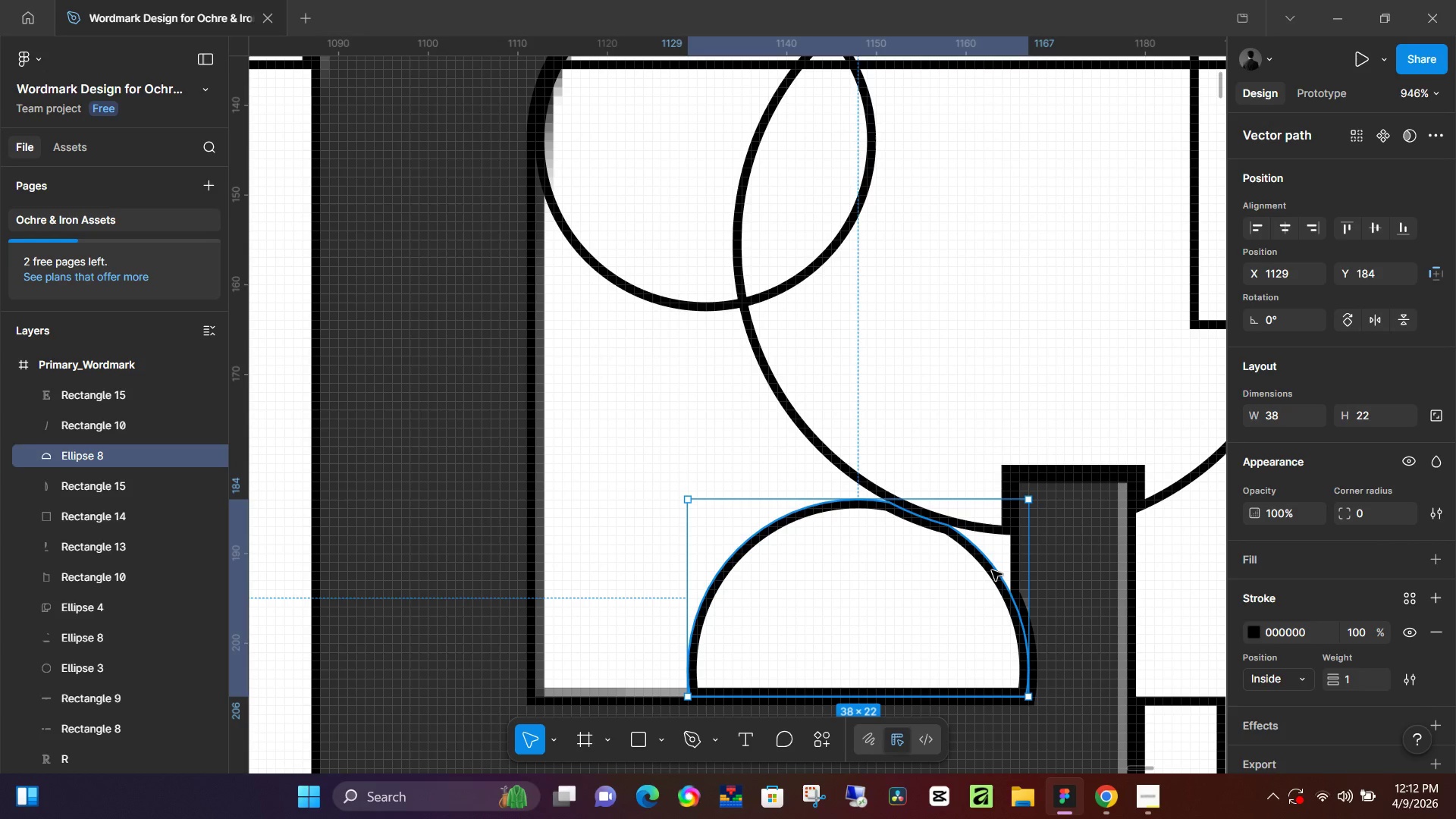 
key(Backspace)
 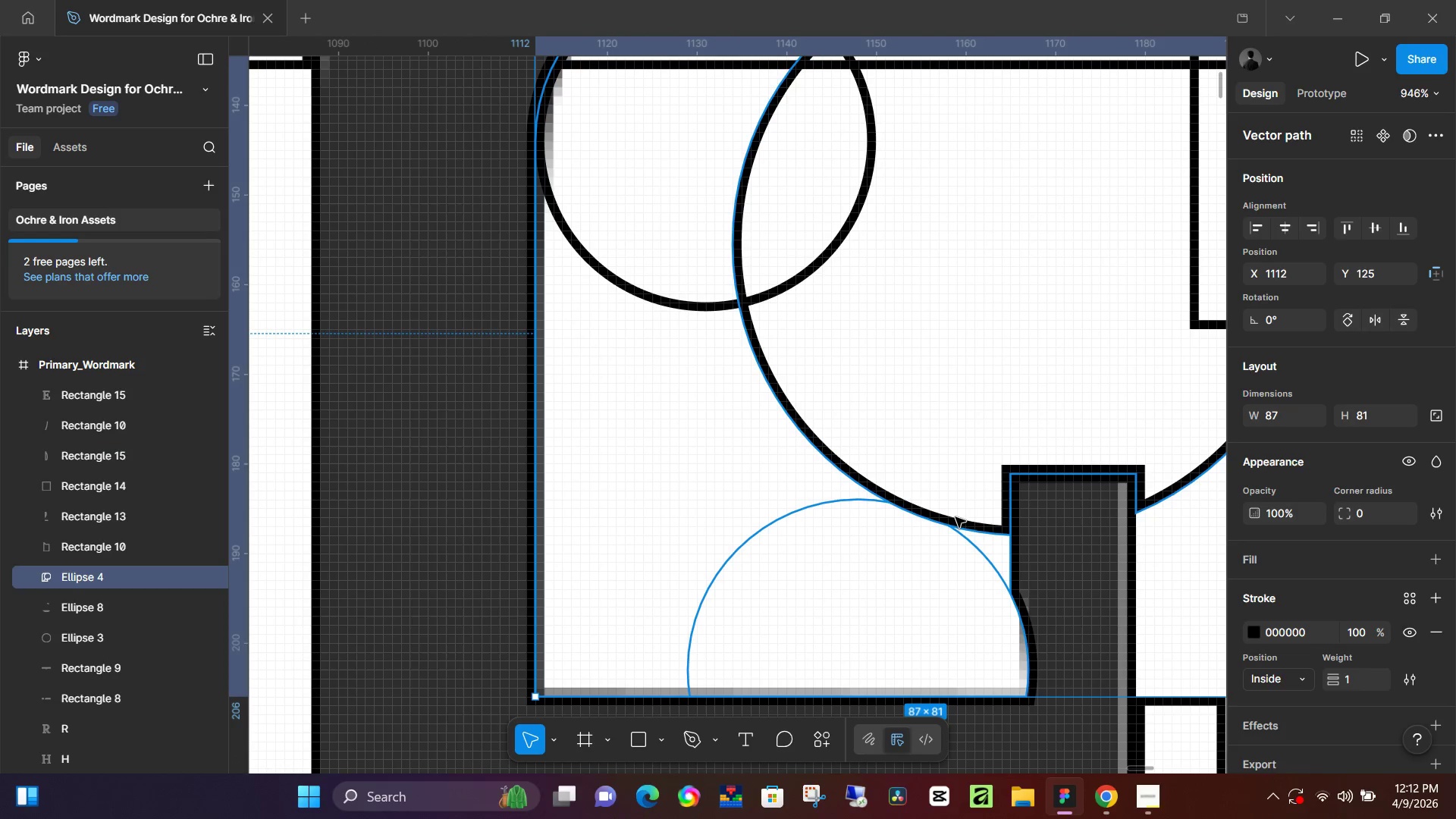 
key(Backspace)
 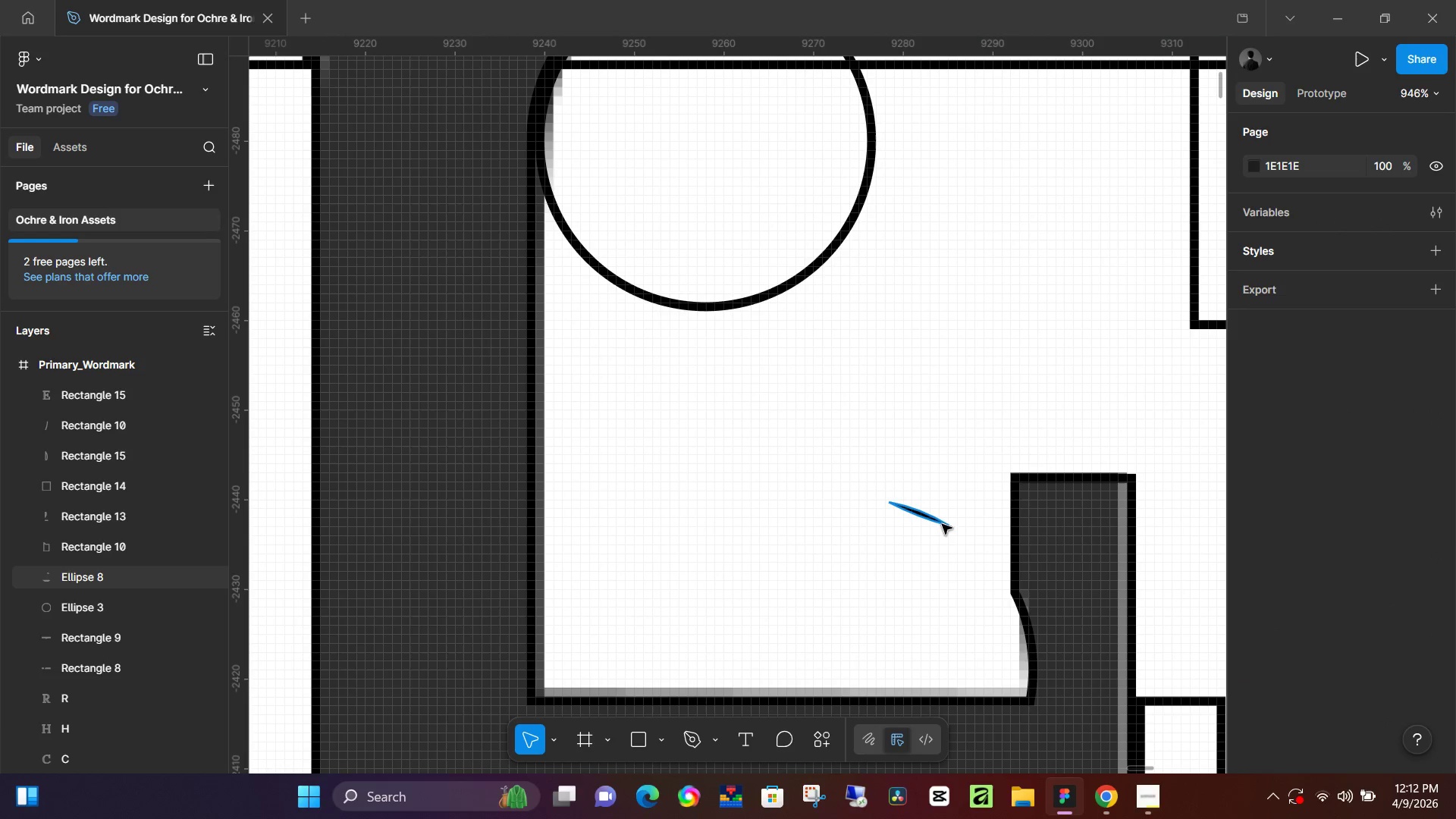 
left_click([931, 519])
 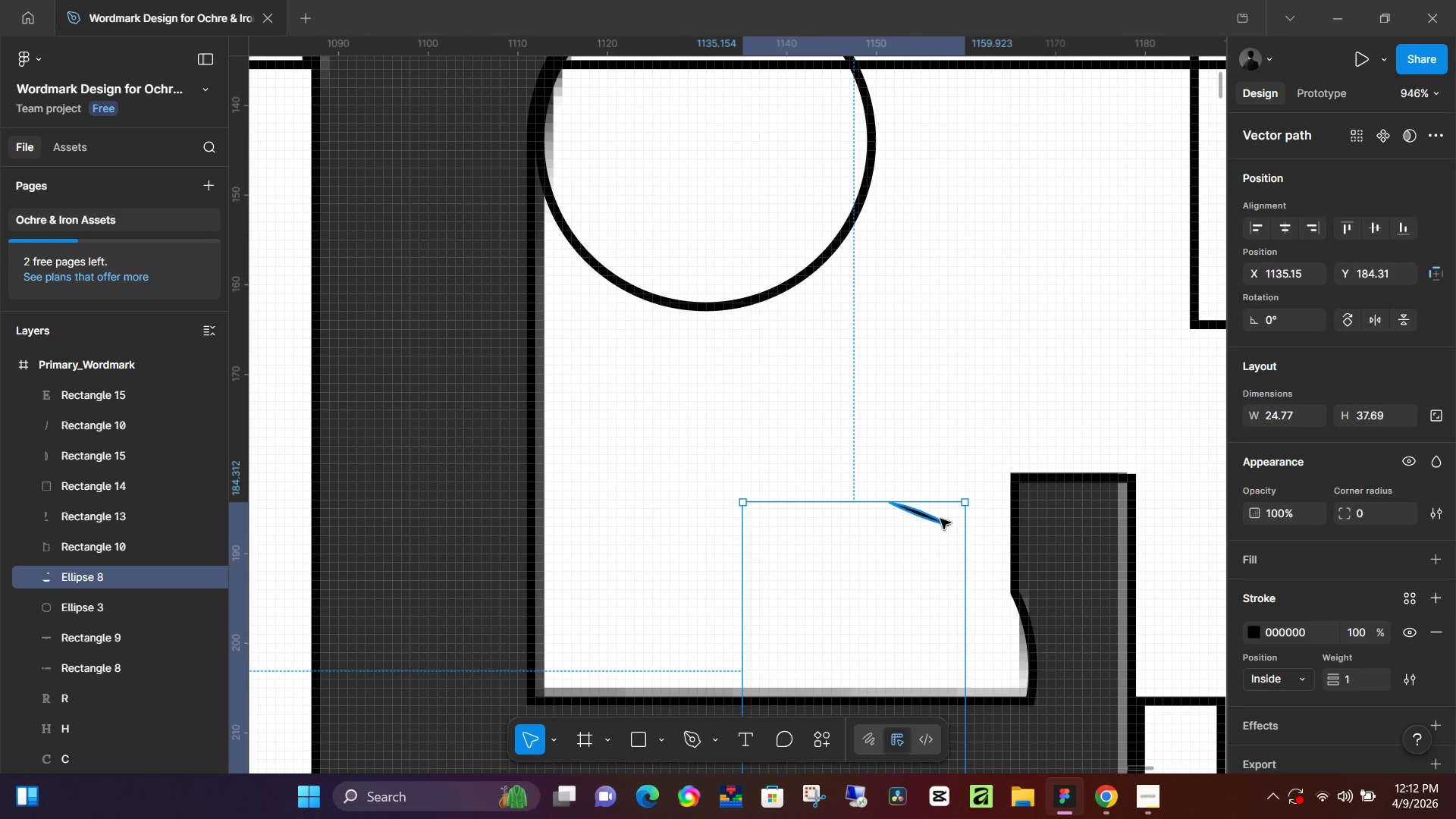 
key(Backspace)
 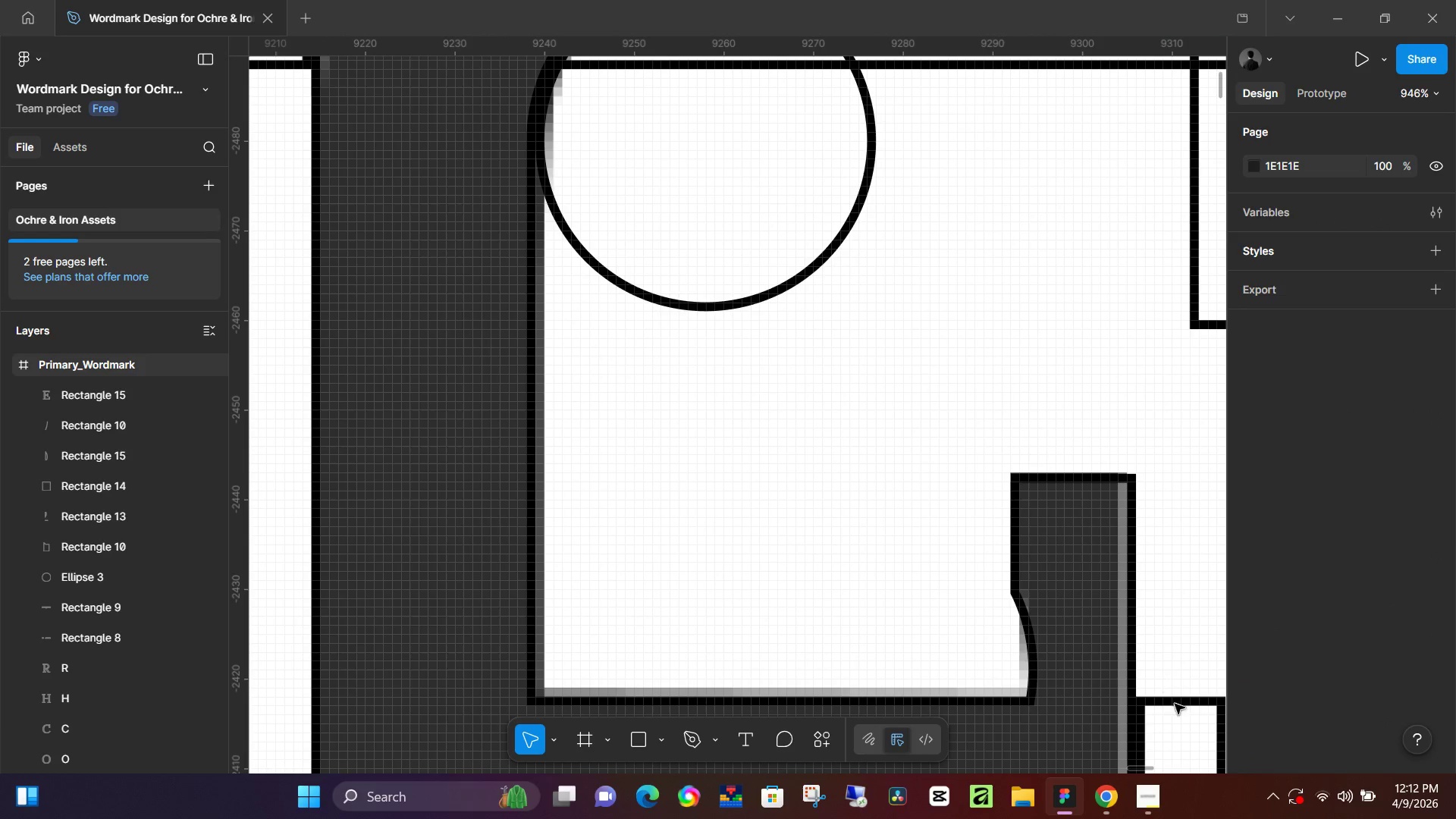 
left_click([1175, 704])
 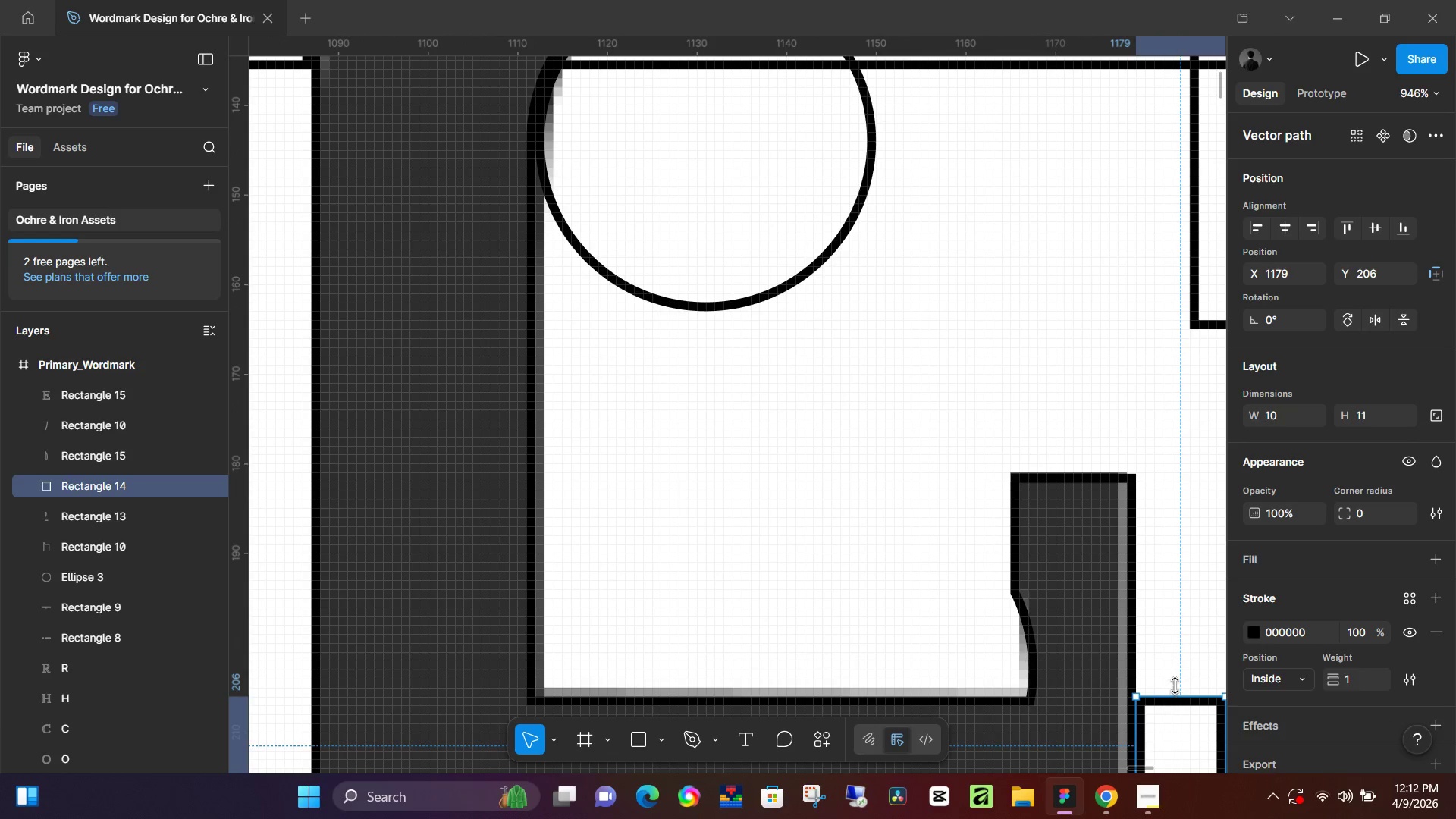 
key(Backspace)
 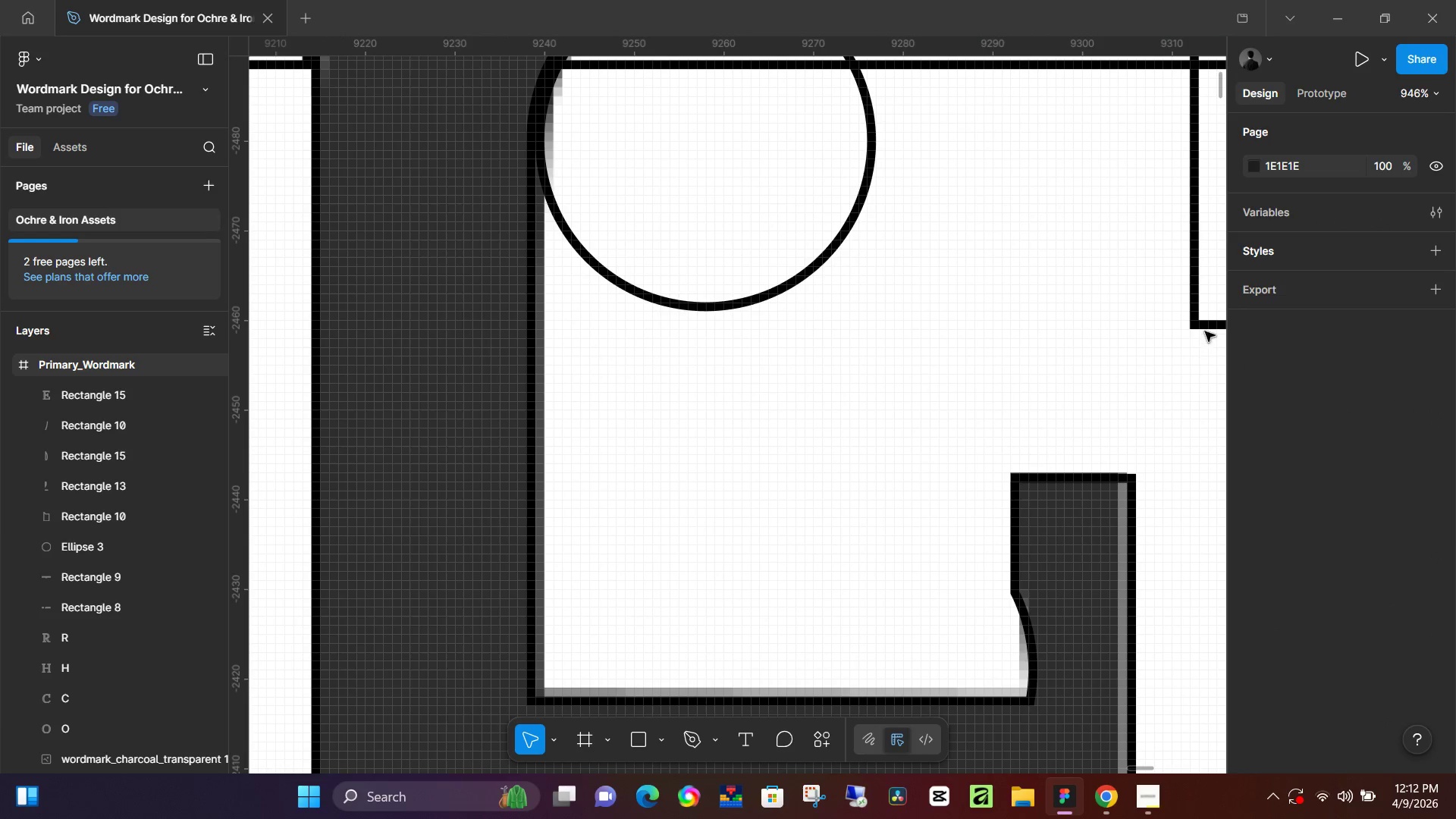 
left_click([1205, 327])
 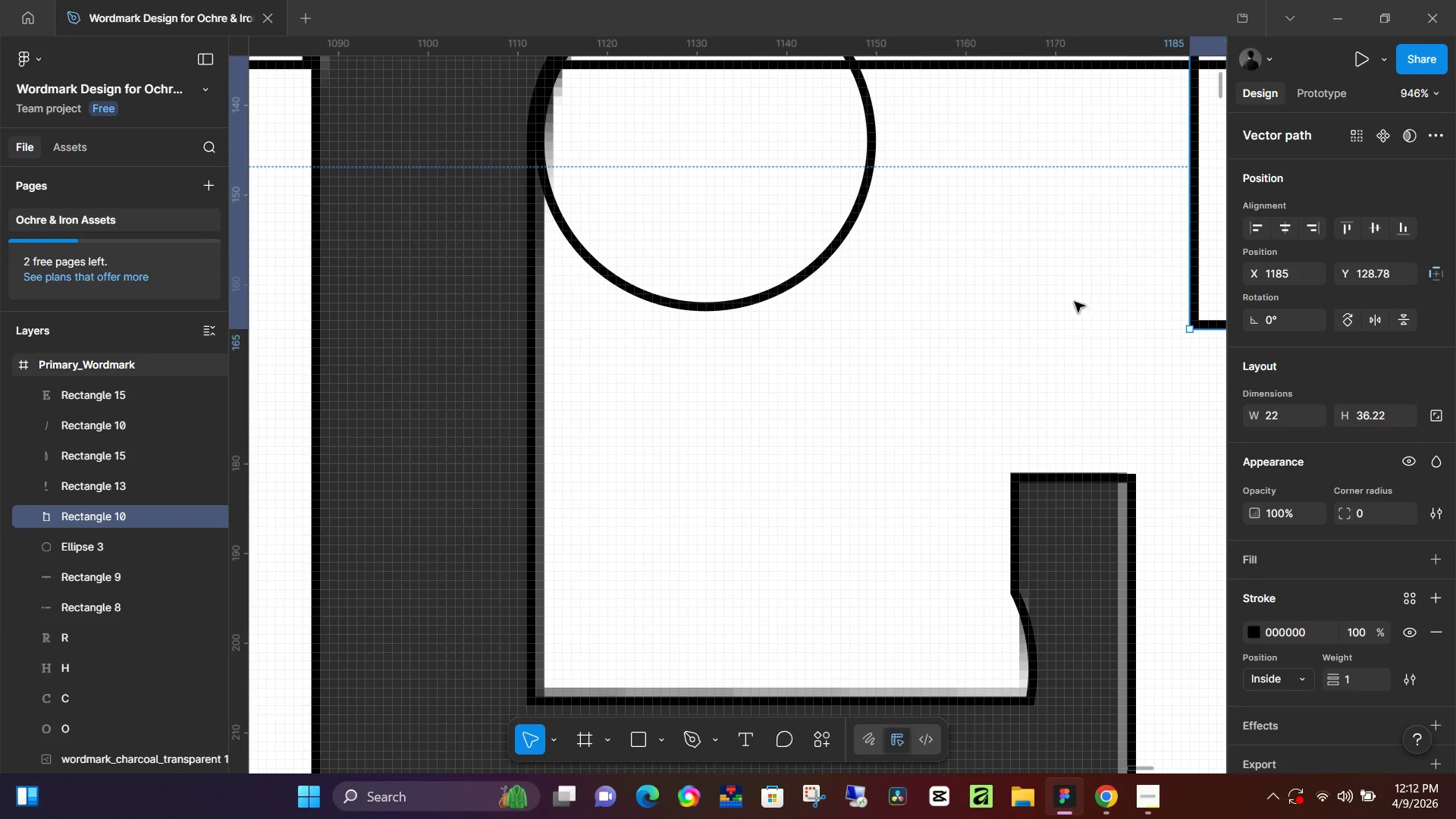 
key(Backspace)
 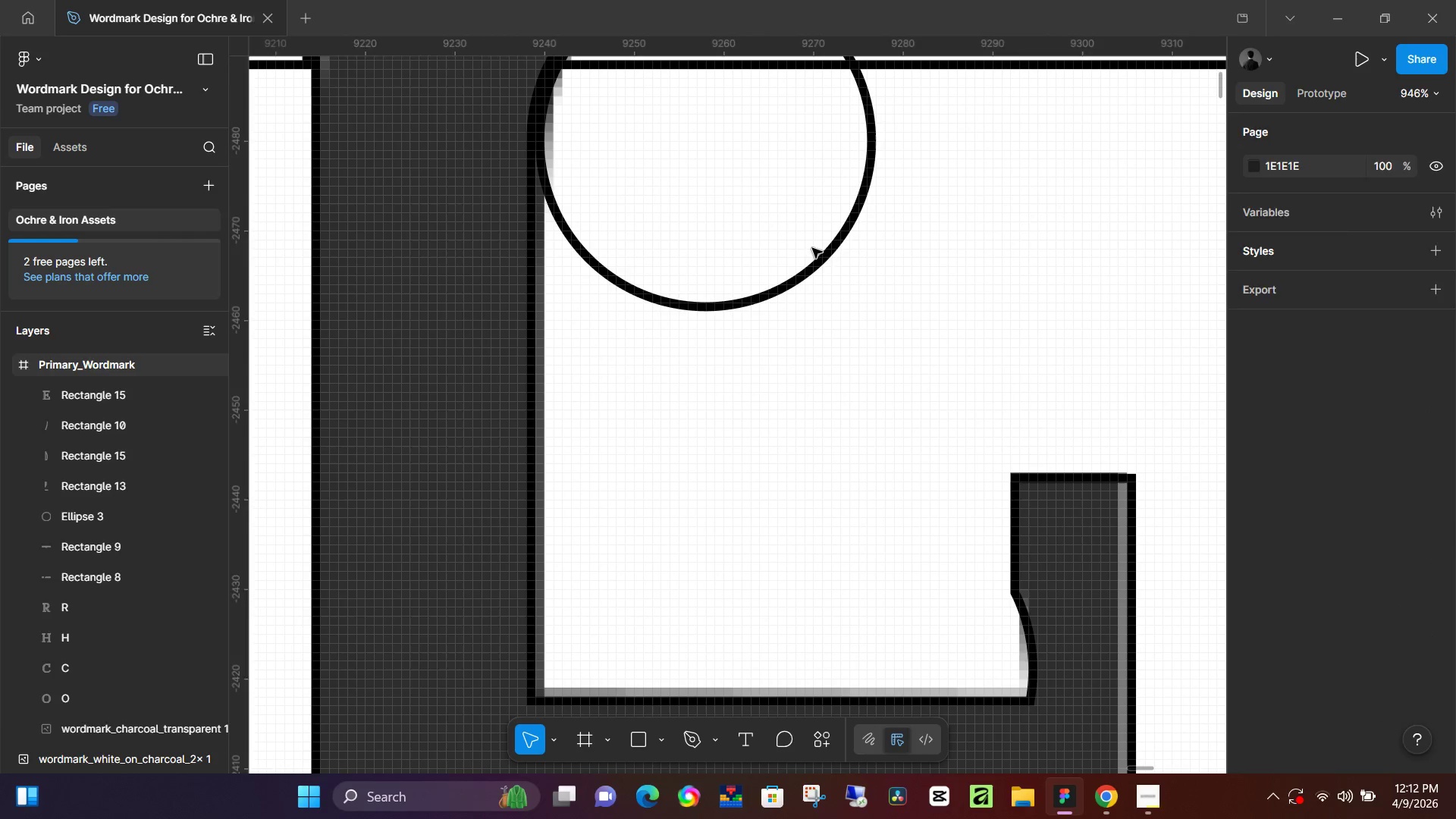 
double_click([823, 257])
 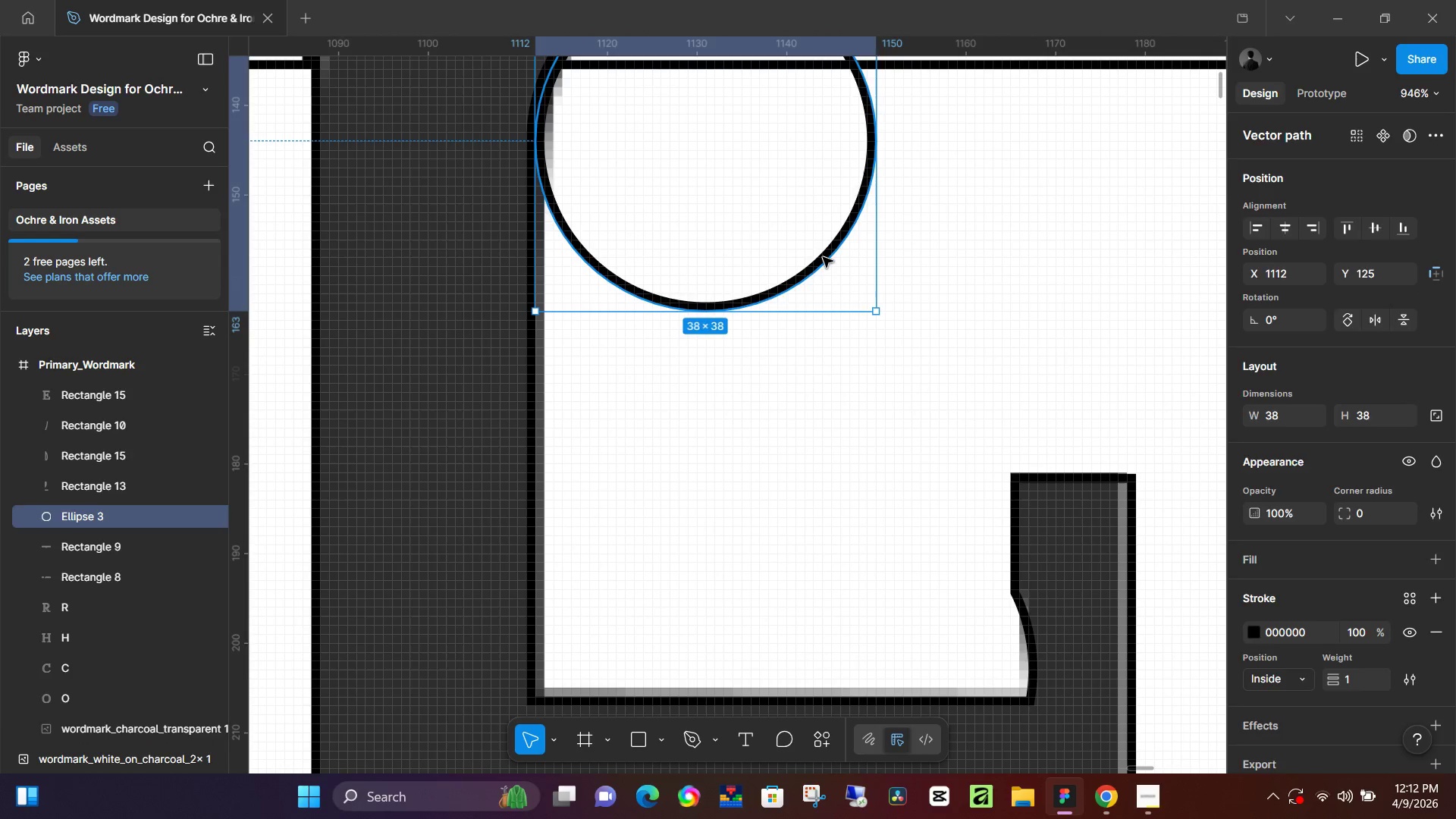 
key(Backspace)
 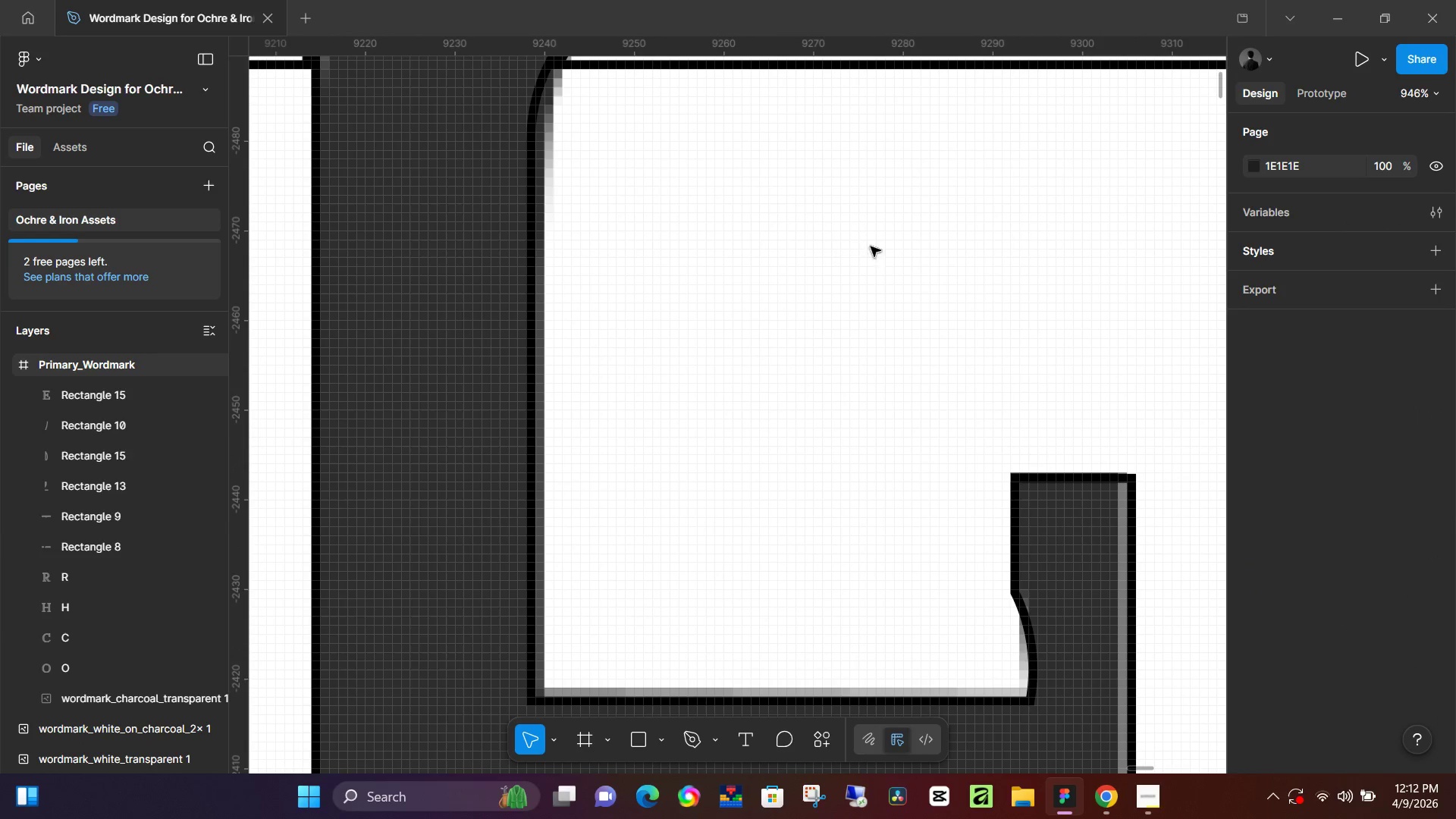 
hold_key(key=ControlLeft, duration=0.62)
scroll: coordinate [914, 263], scroll_direction: down, amount: 5.0
 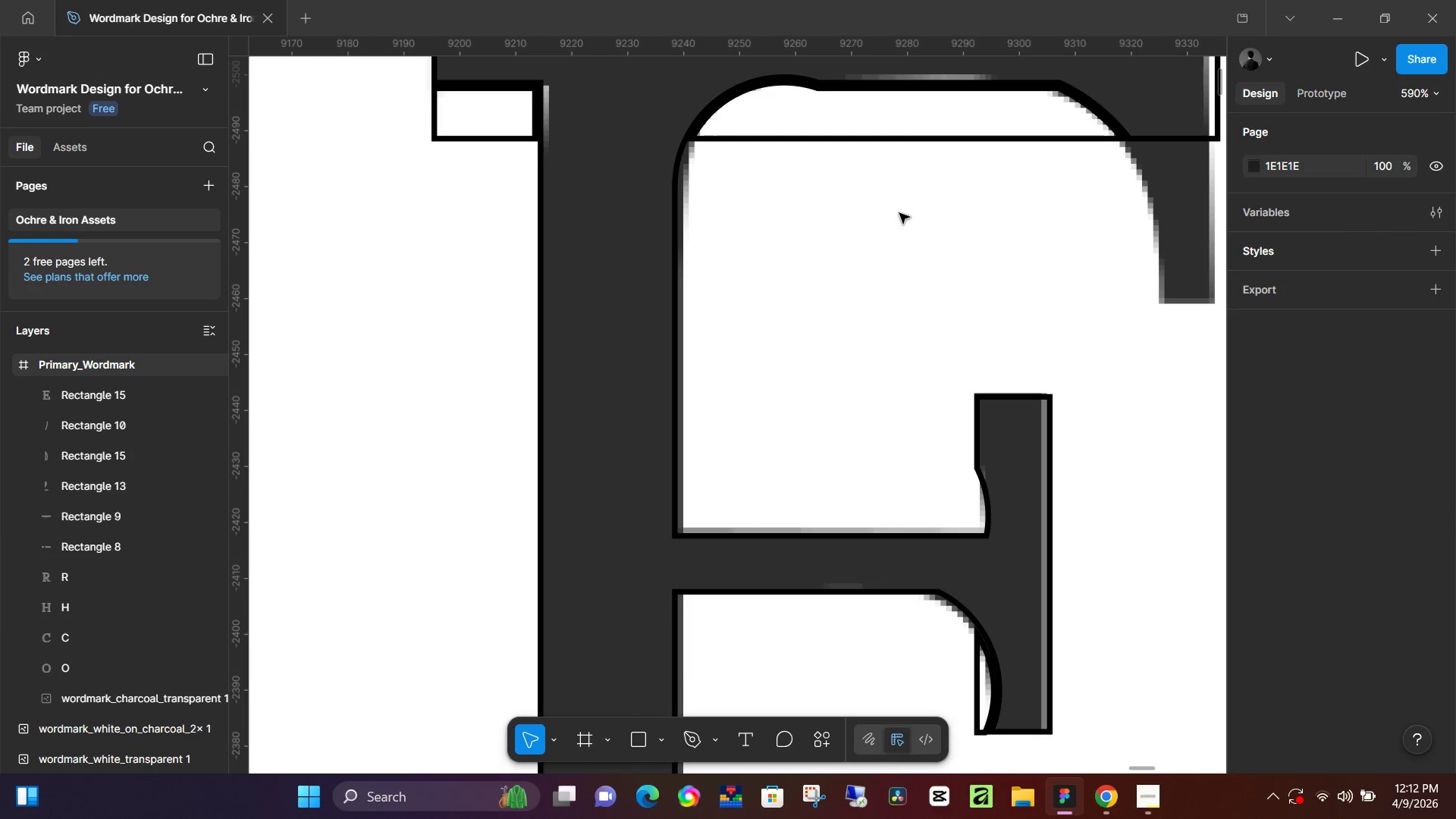 
left_click([889, 146])
 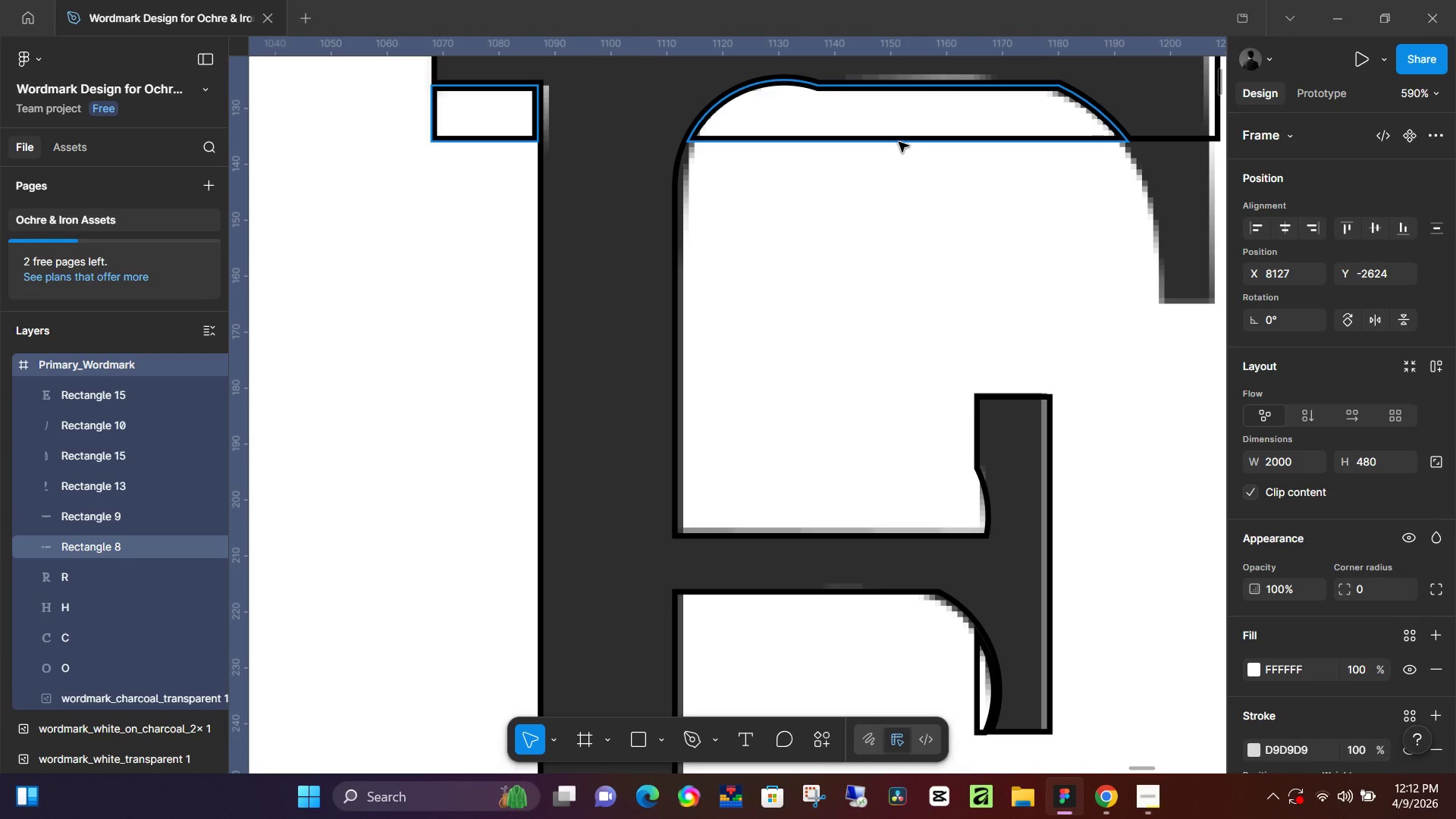 
left_click([899, 142])
 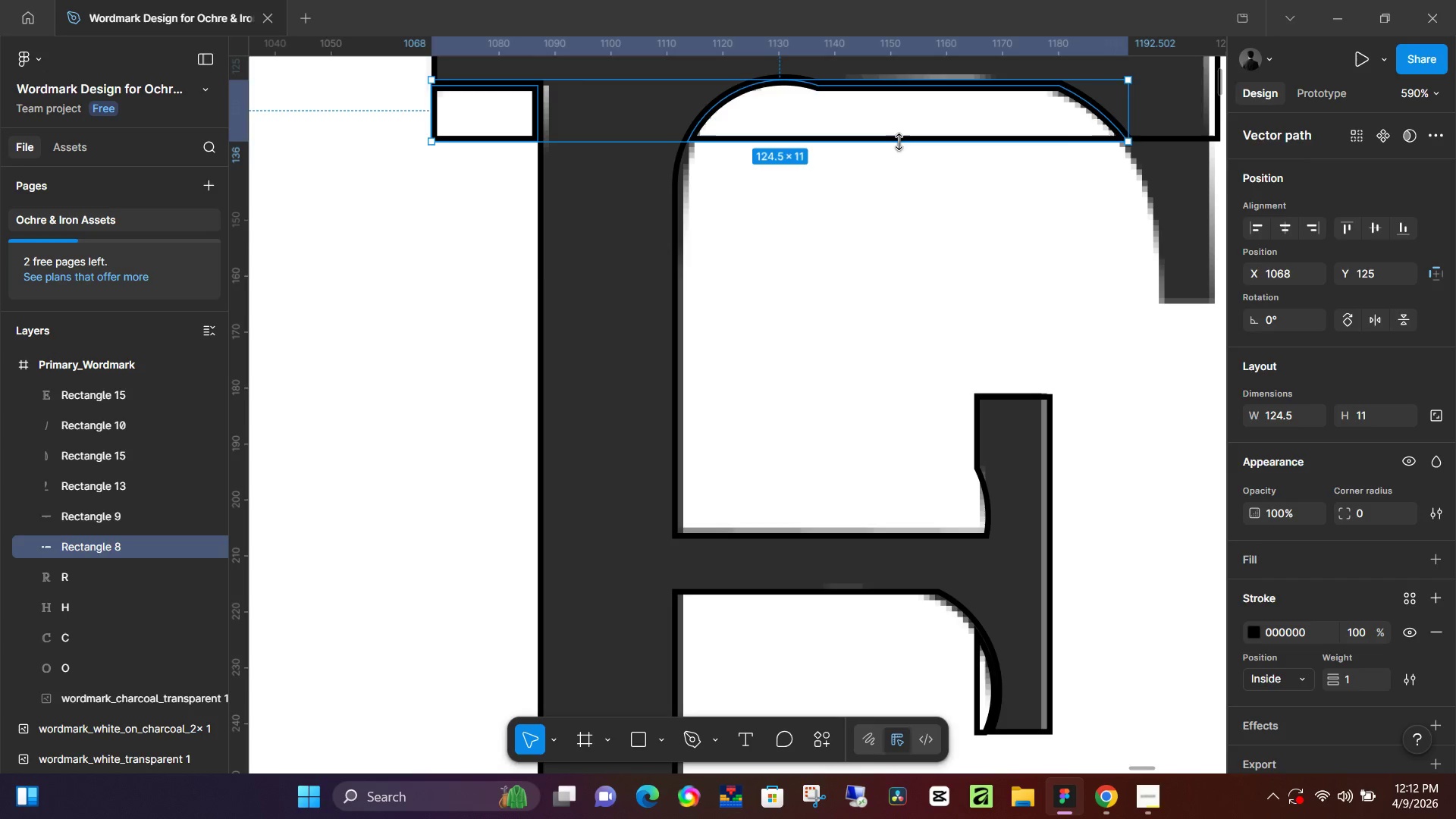 
key(Backspace)
 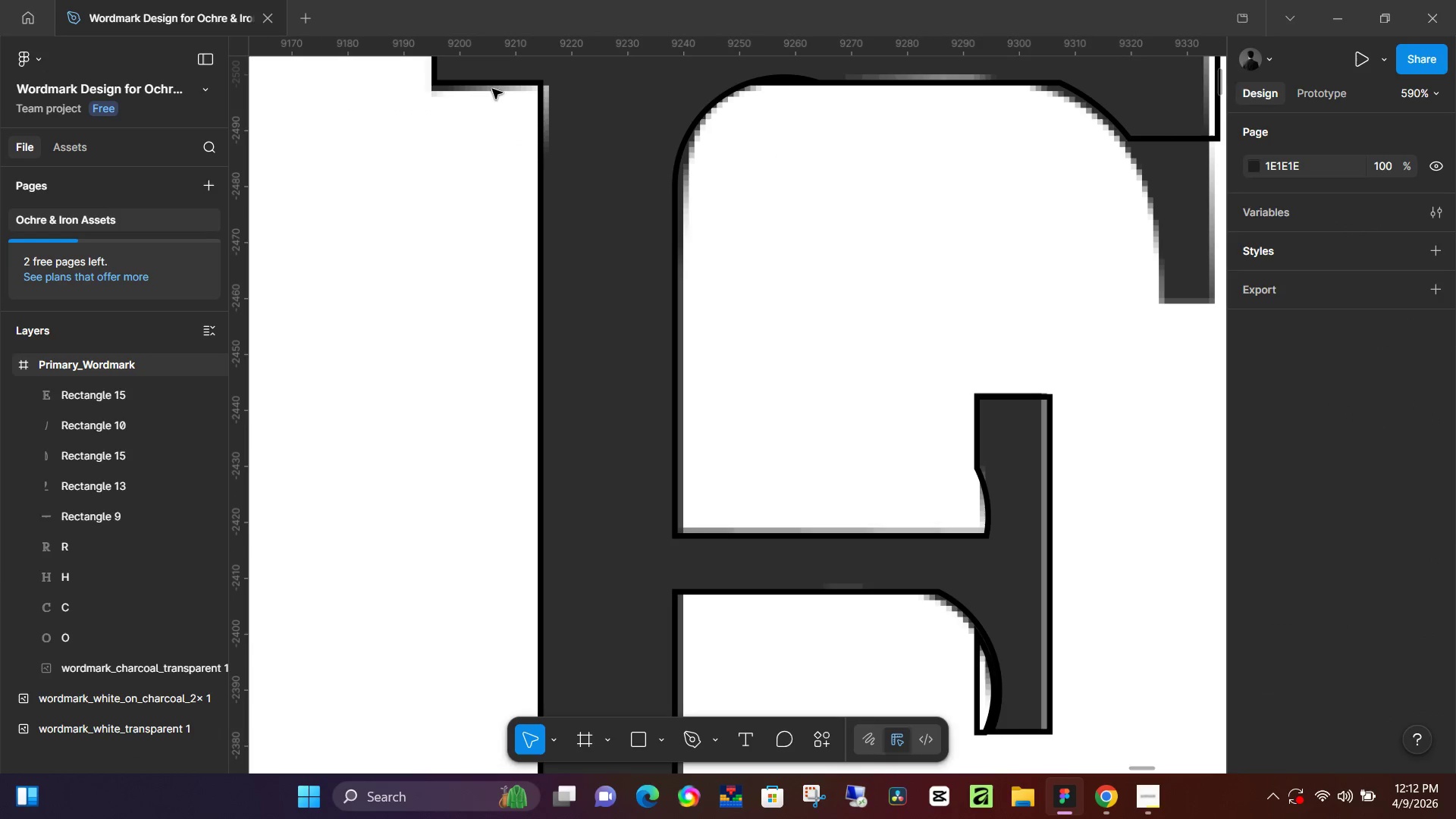 
hold_key(key=ControlLeft, duration=0.41)
scroll: coordinate [745, 403], scroll_direction: down, amount: 4.0
 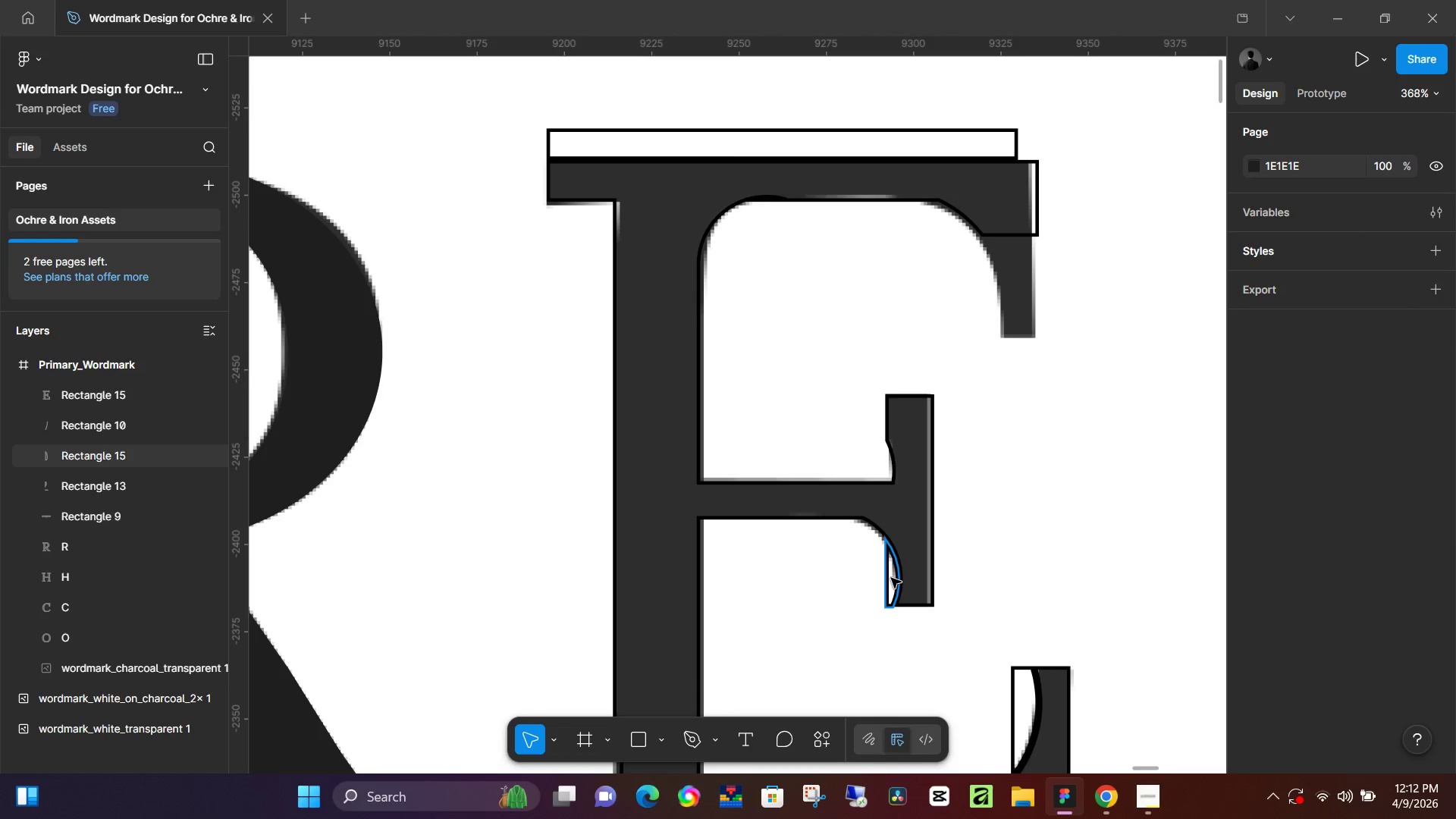 
left_click([890, 578])
 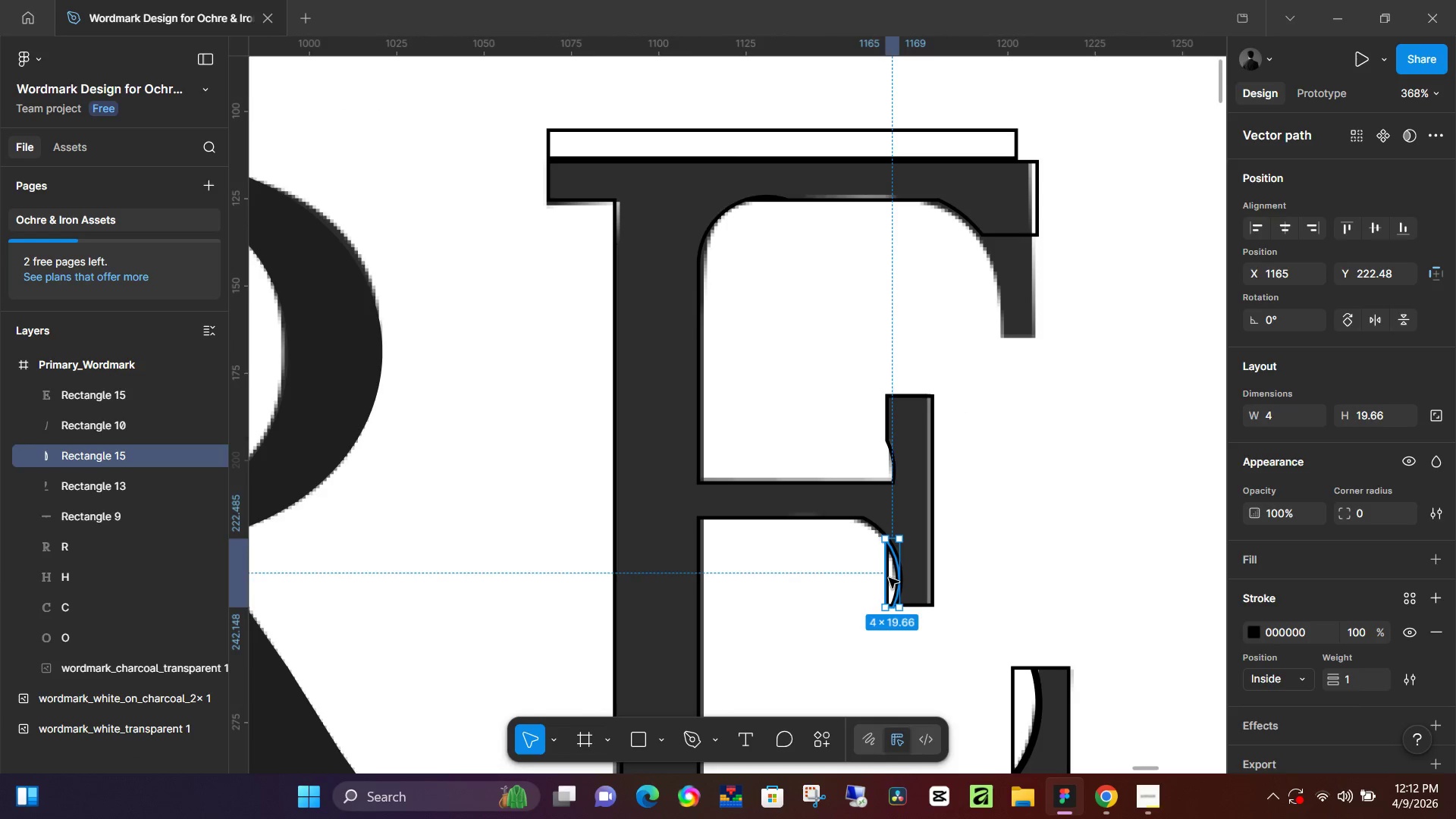 
key(Backspace)
 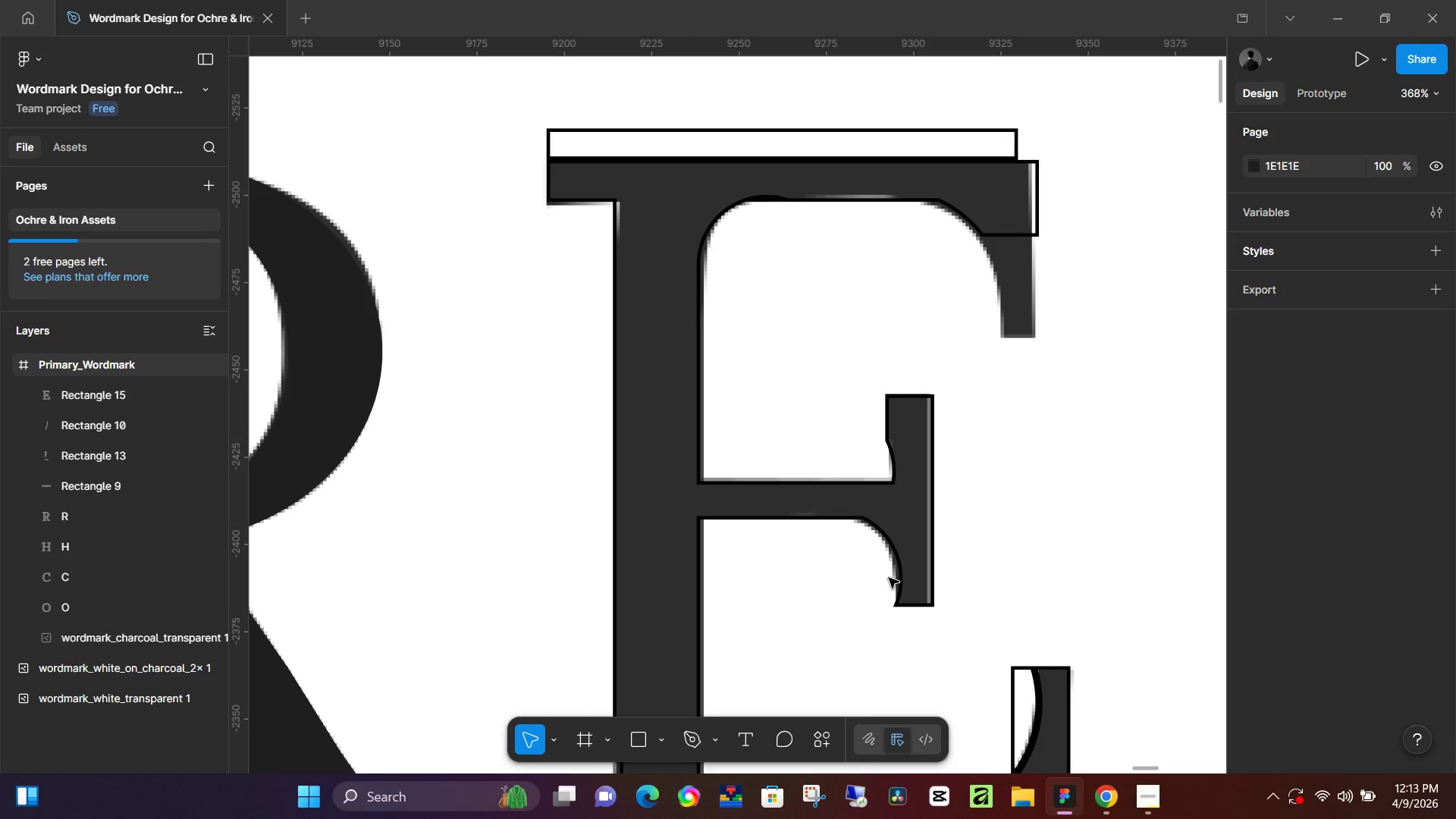 
wait(28.36)
 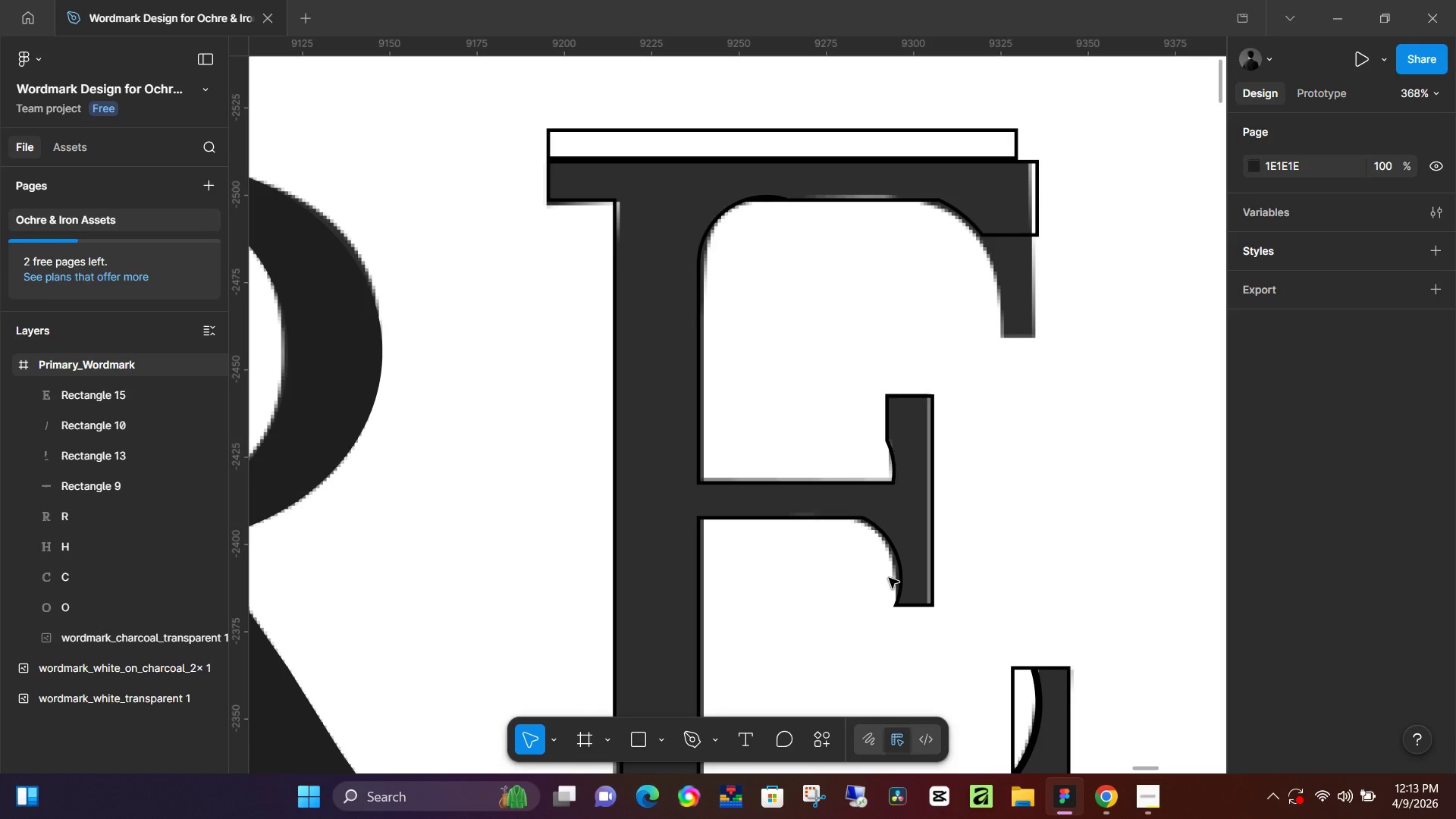 
left_click([1037, 193])
 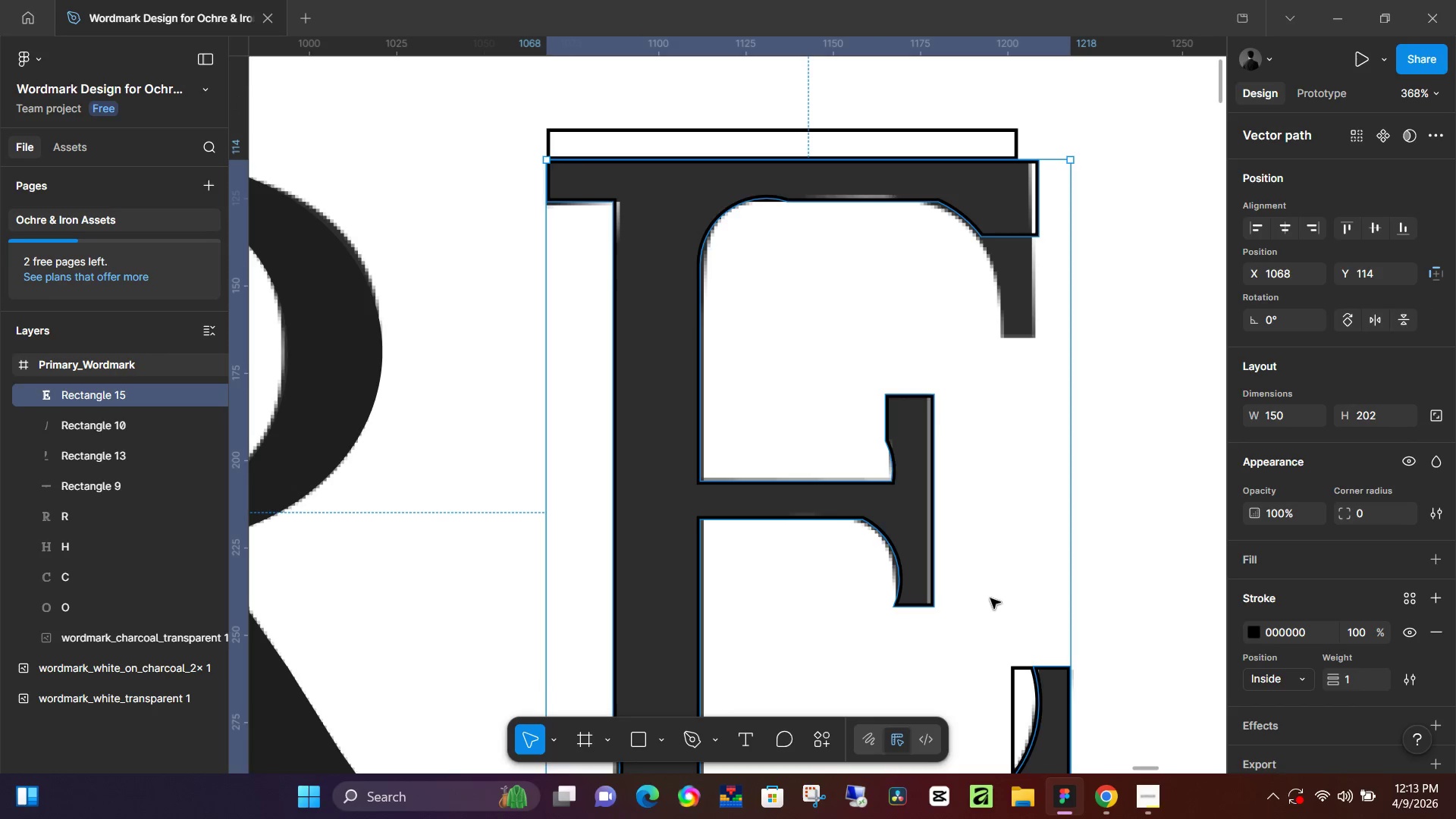 
left_click([1012, 676])
 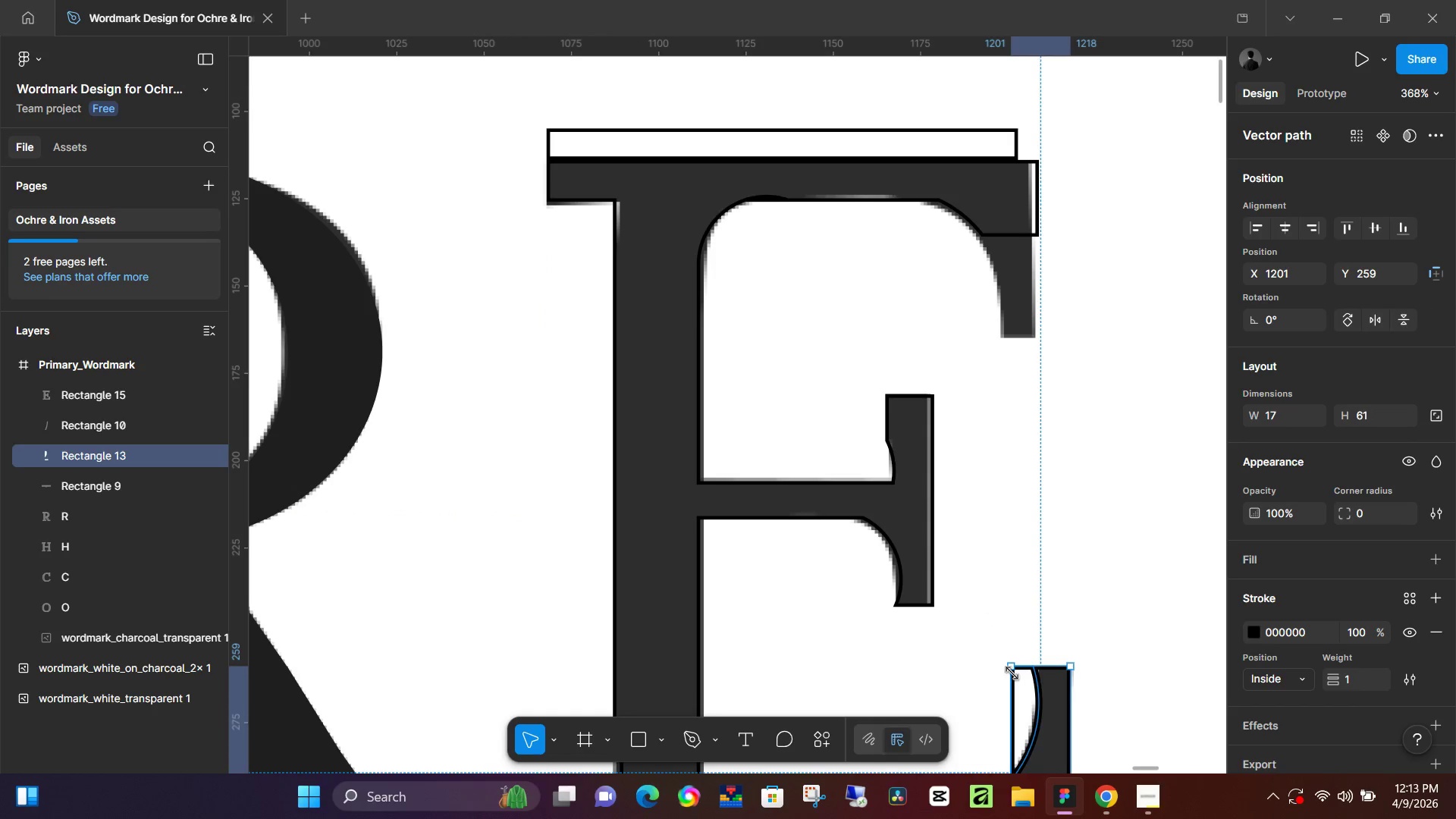 
key(Backspace)
 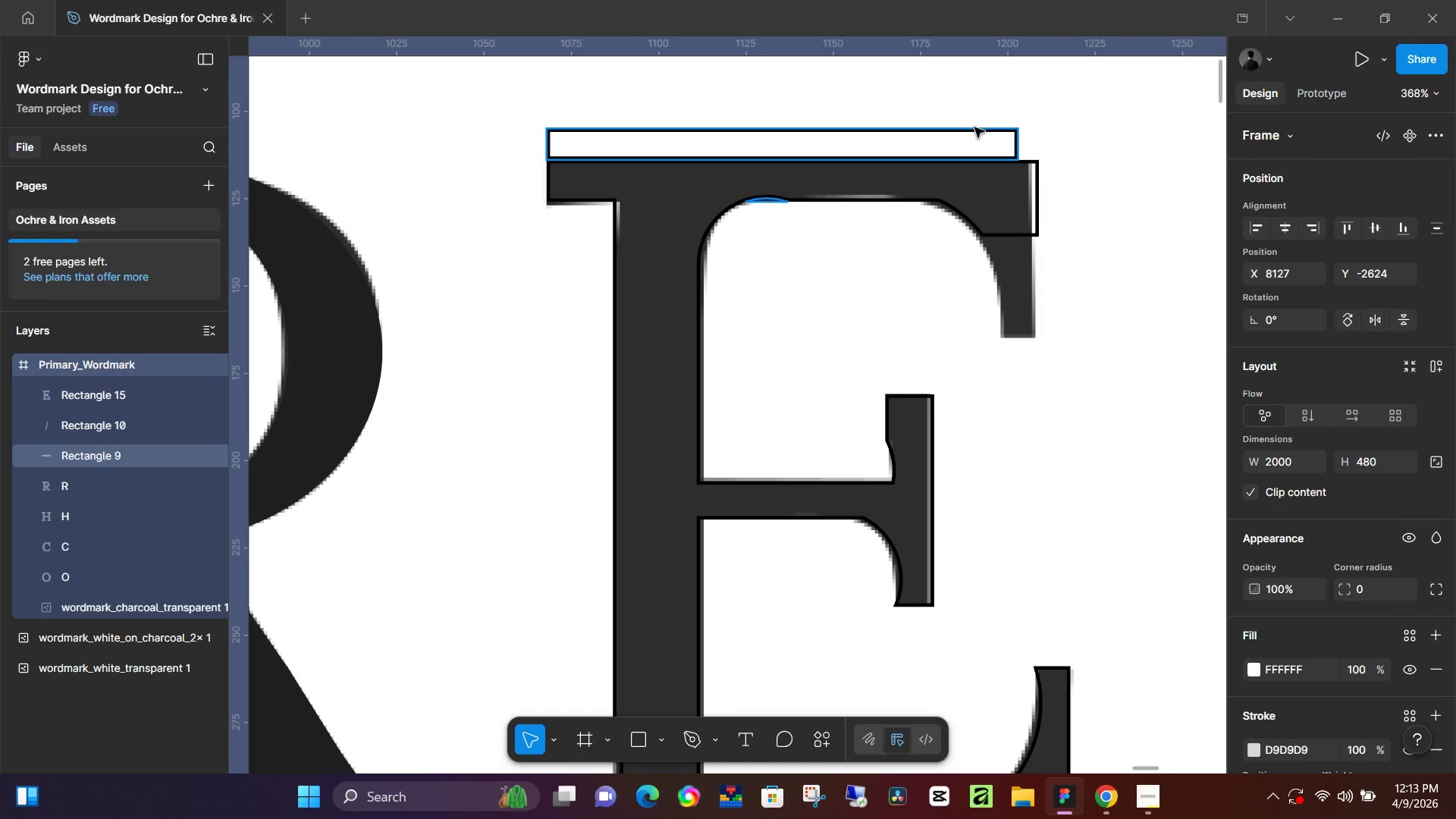 
double_click([976, 128])
 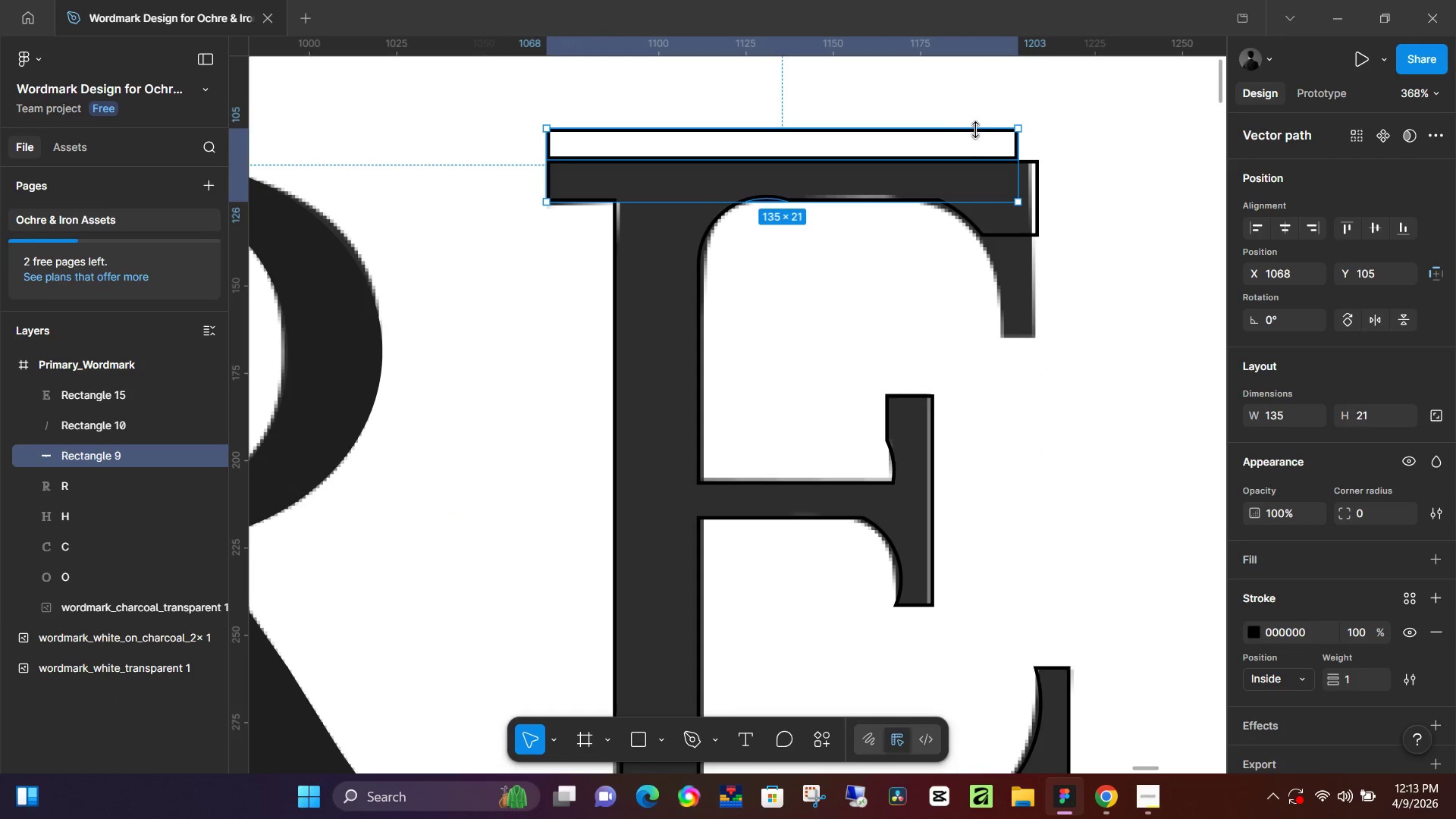 
key(Backspace)
 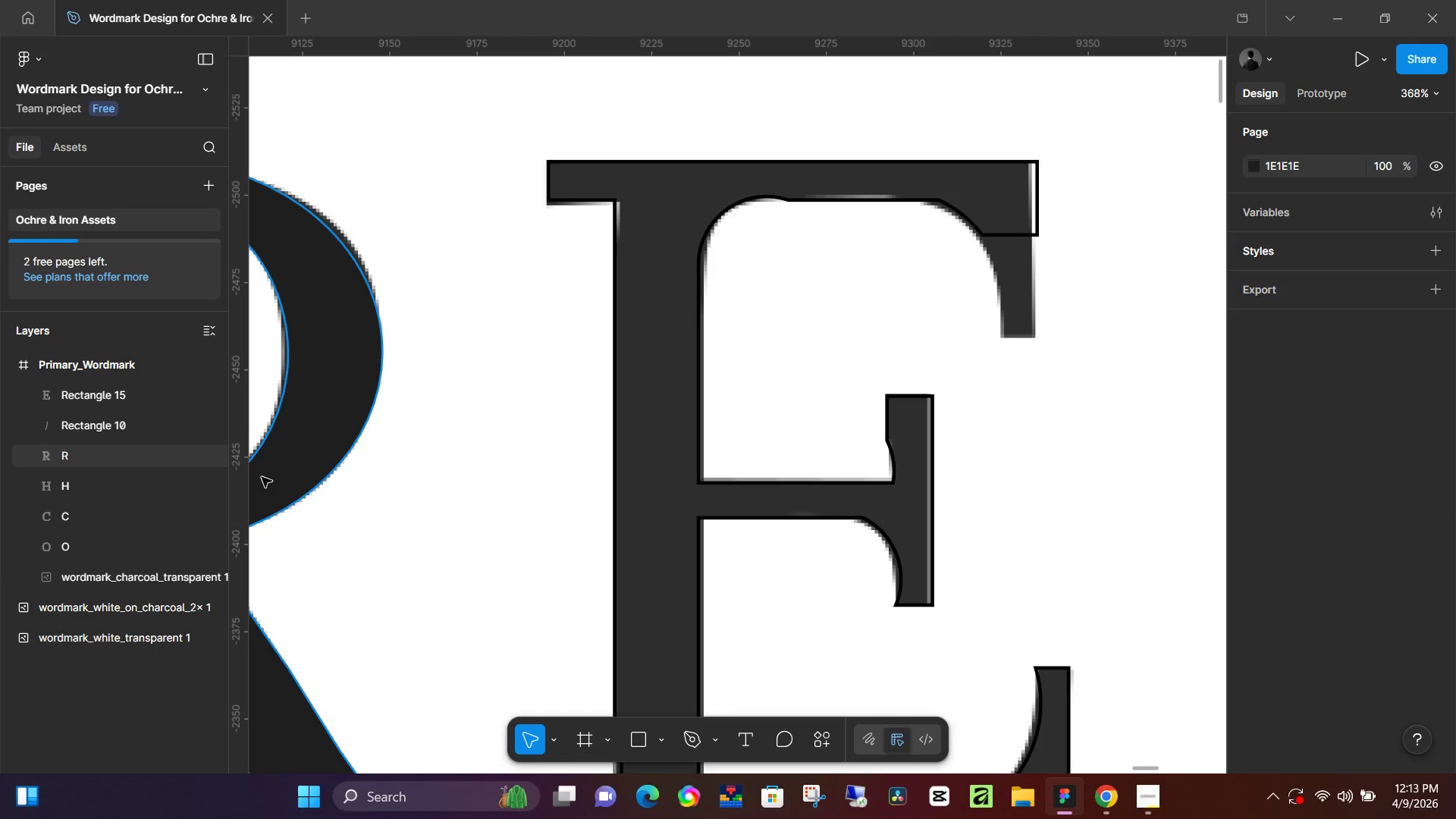 
left_click([112, 434])
 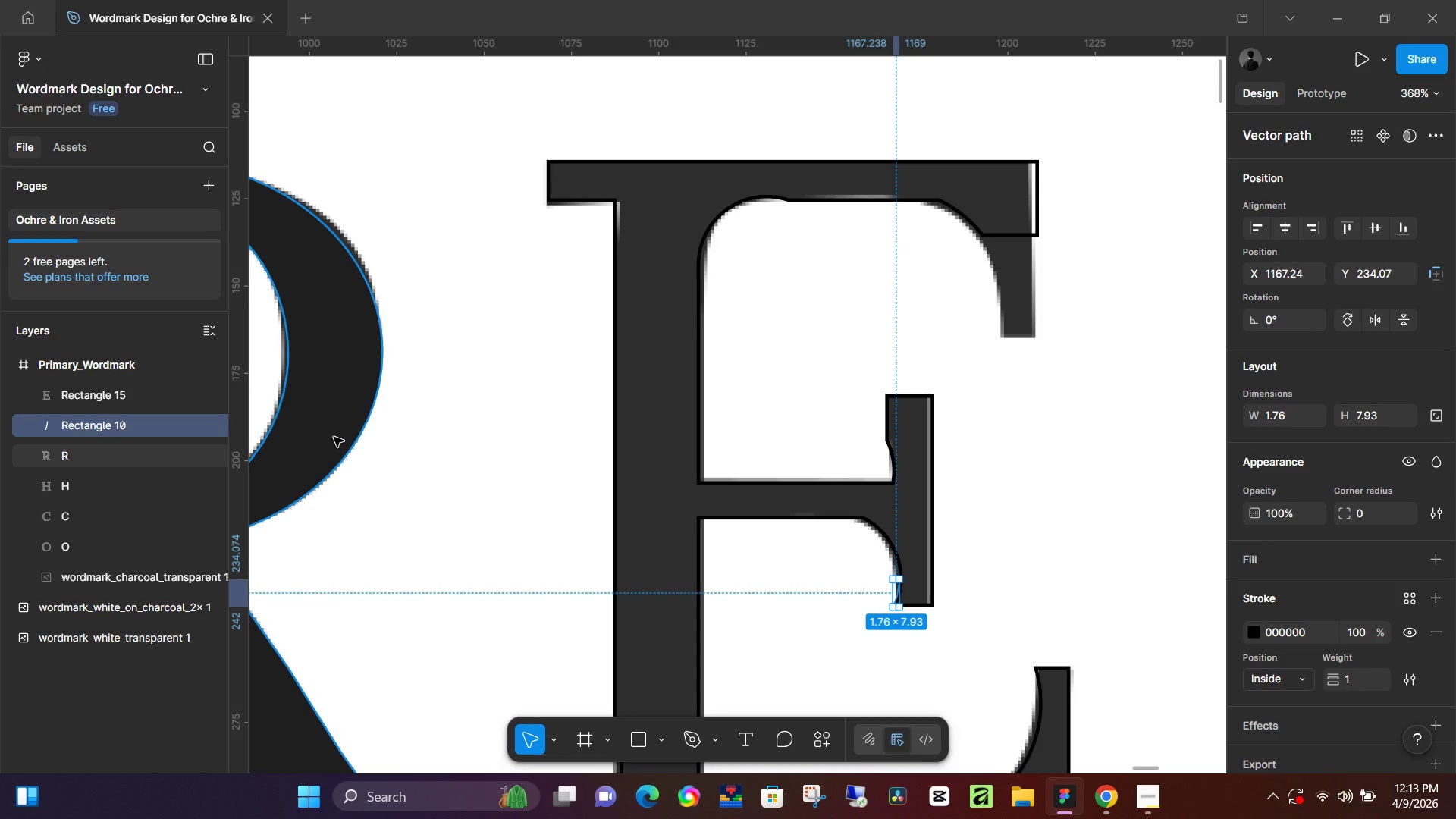 
key(Backspace)
 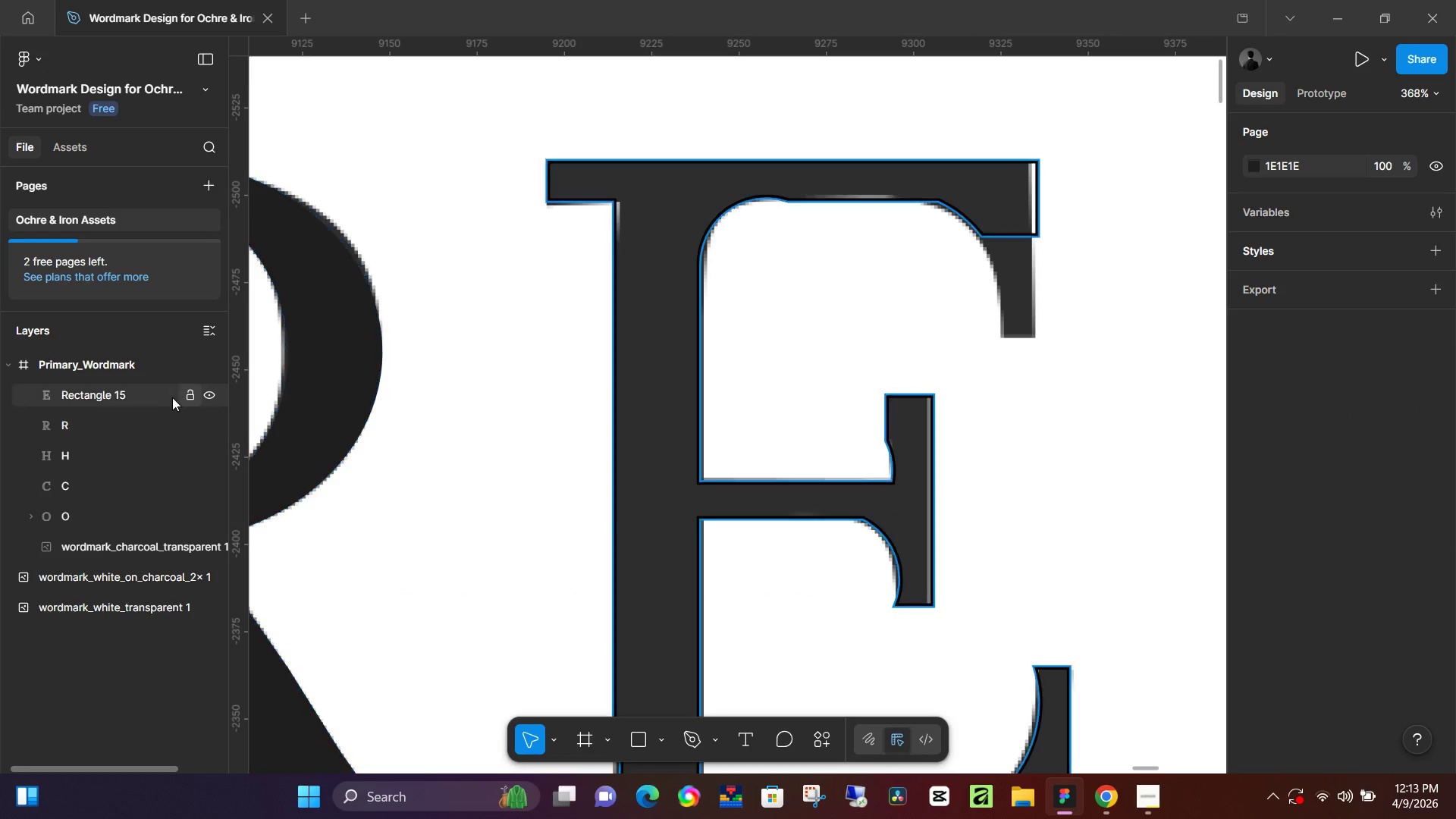 
left_click([146, 393])
 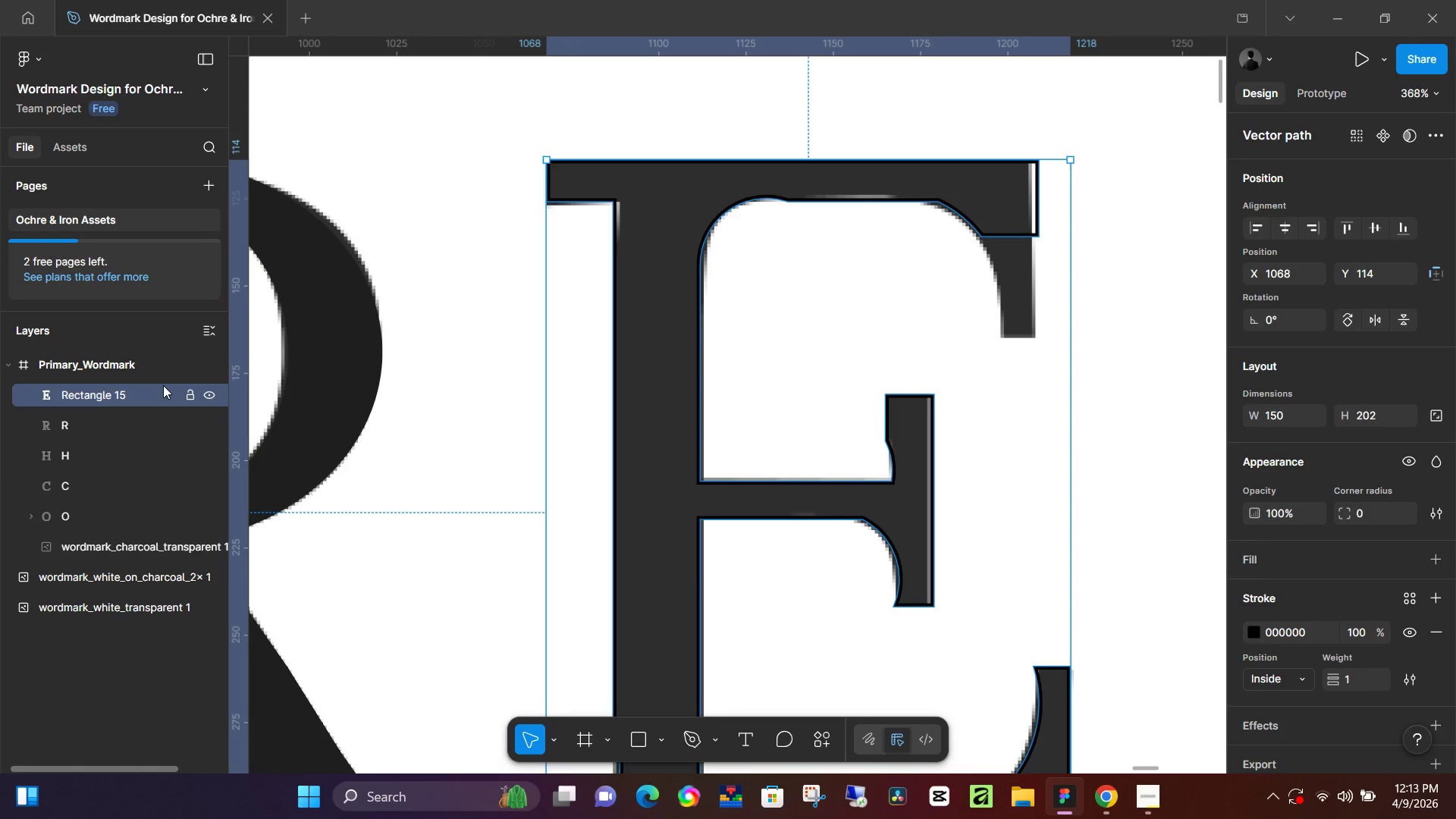 
key(Backspace)
 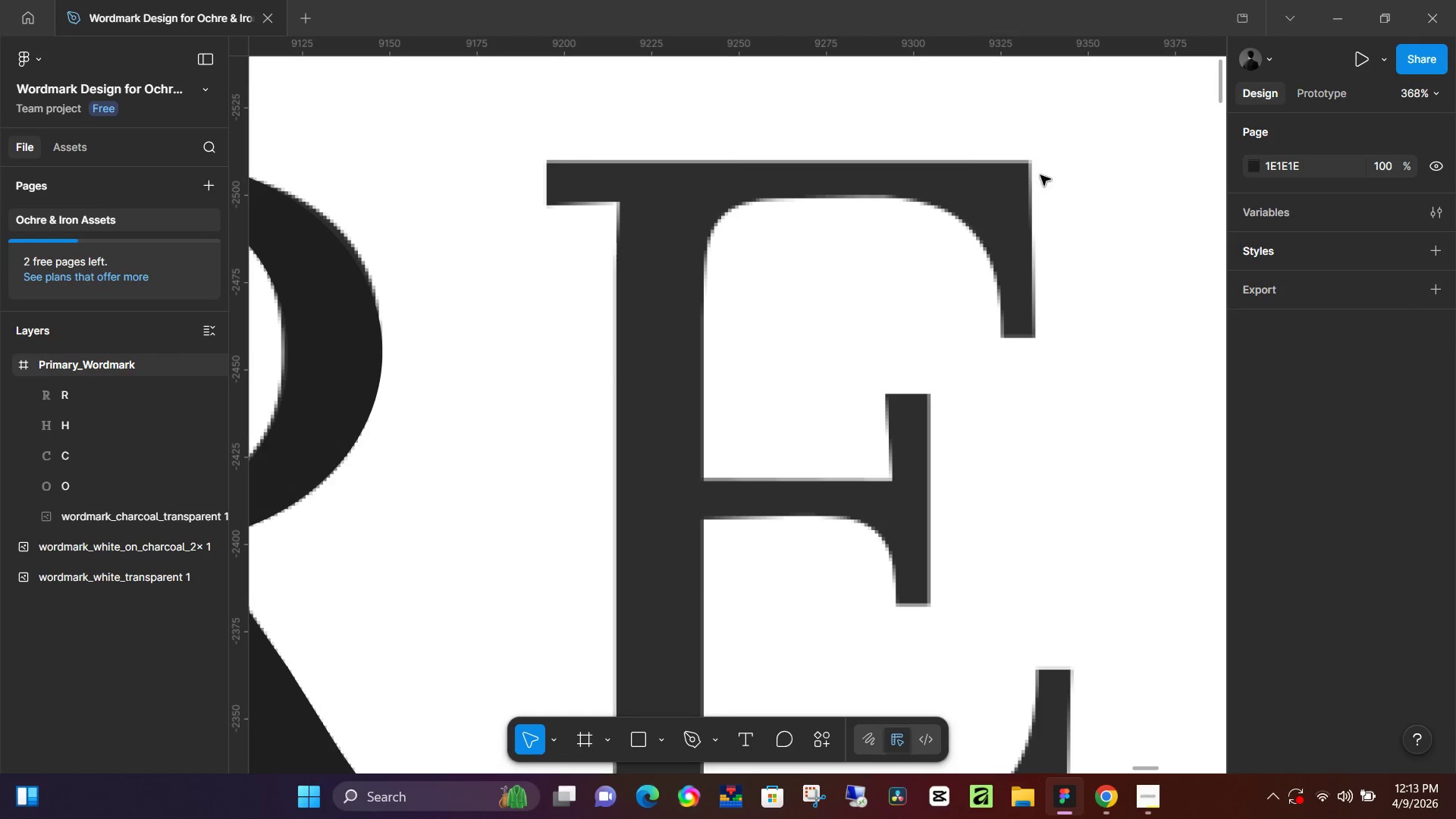 
double_click([1031, 171])
 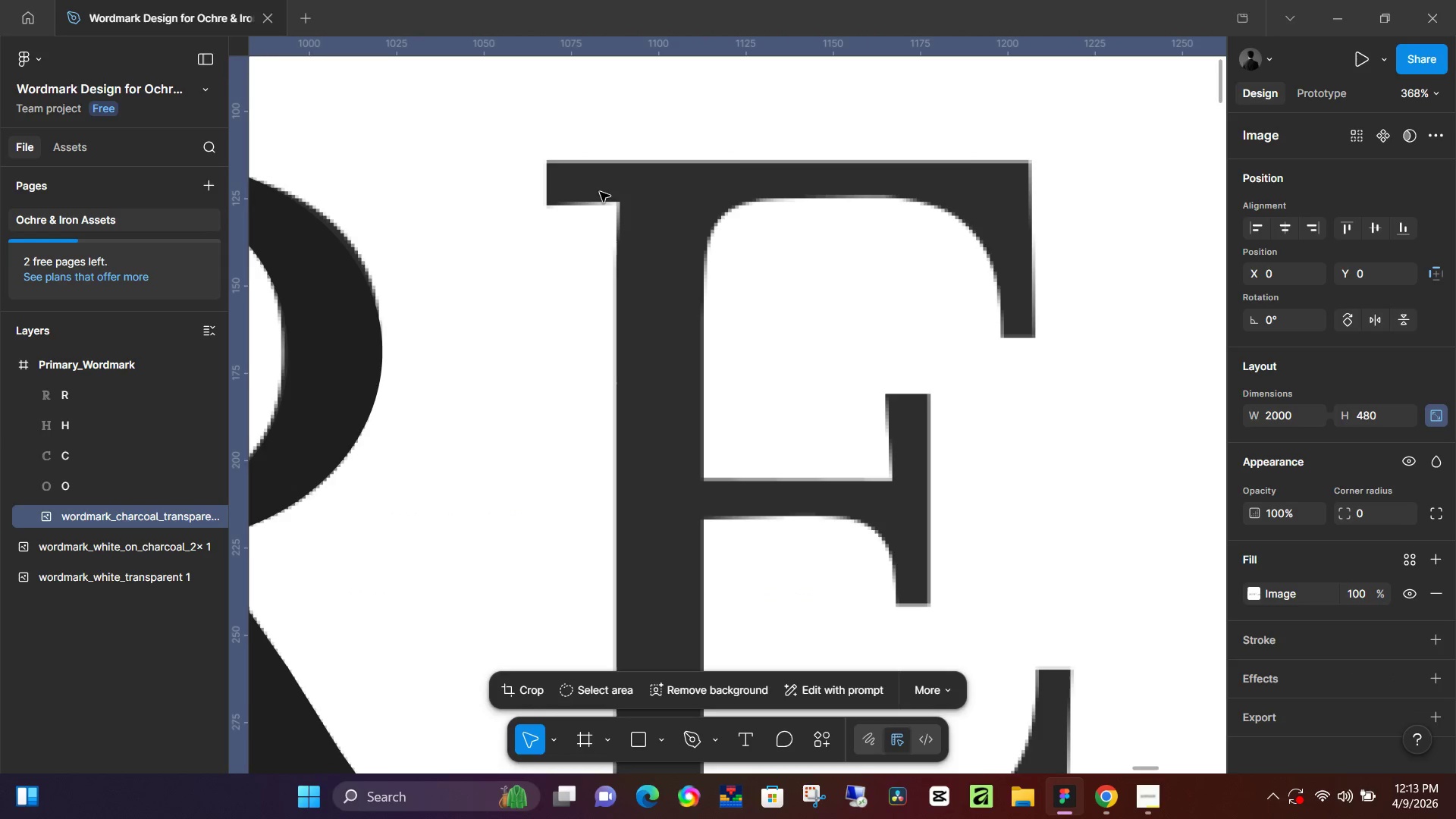 
left_click_drag(start_coordinate=[605, 189], to_coordinate=[604, 197])
 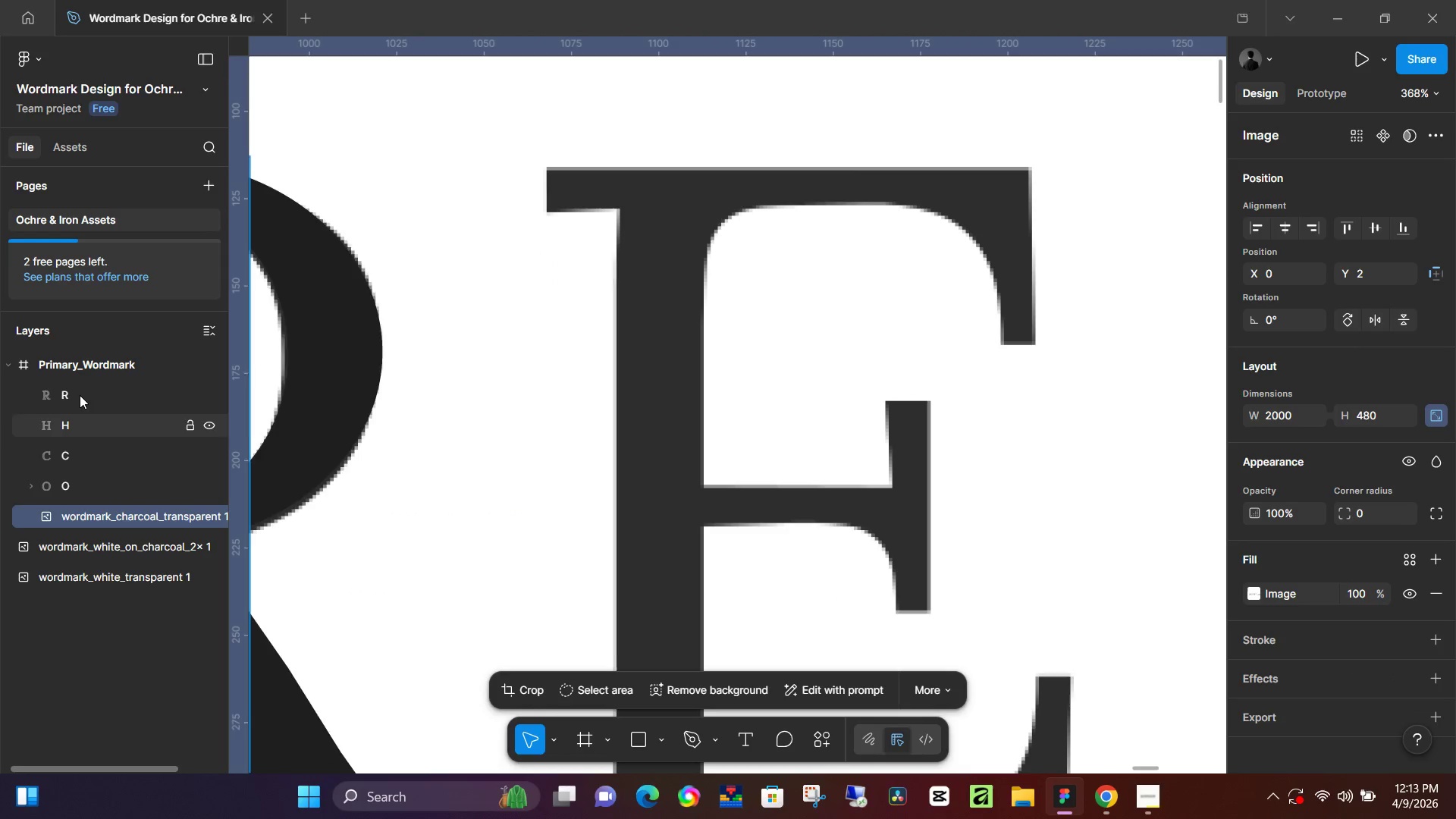 
left_click([80, 392])
 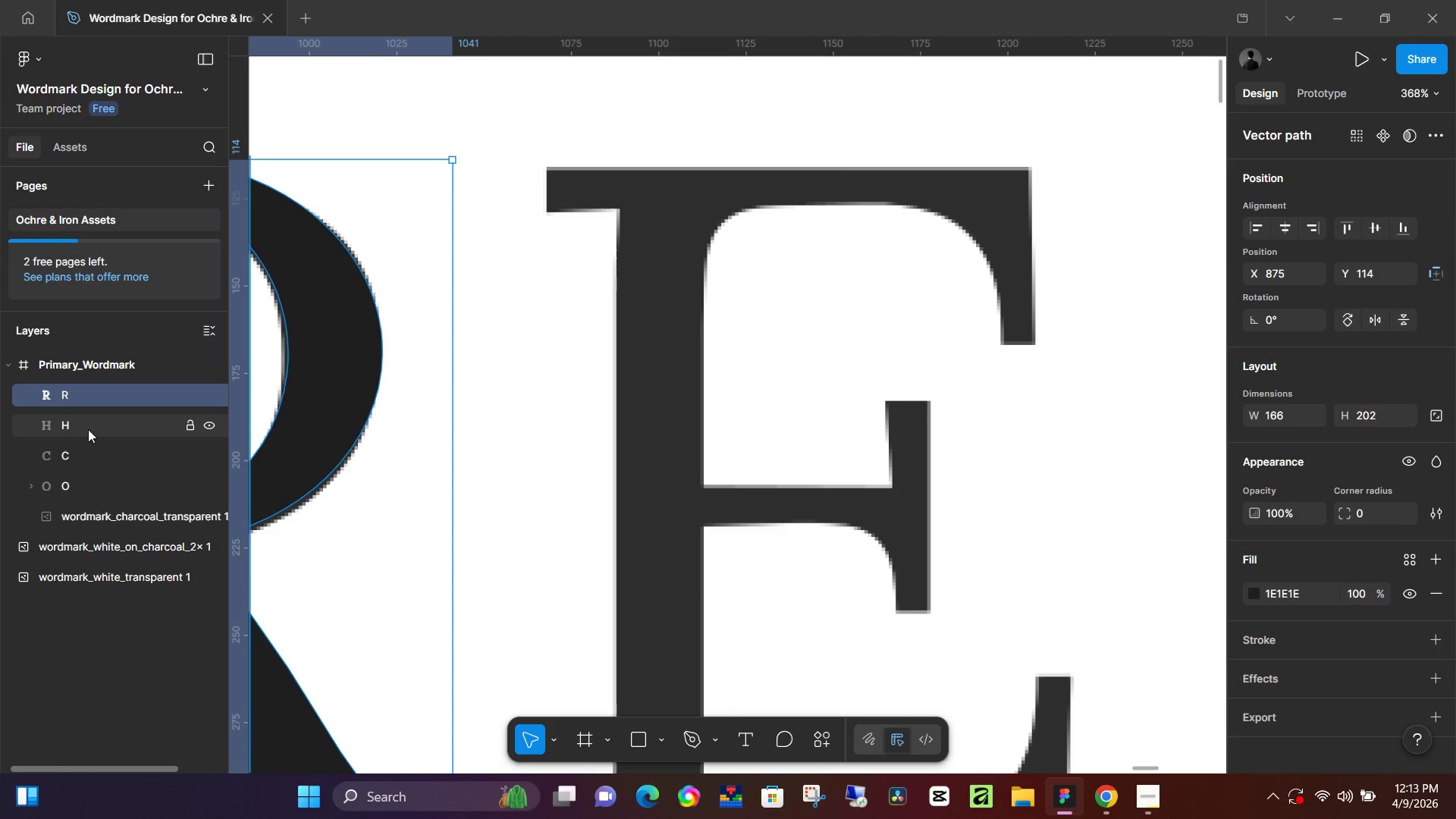 
key(Control+Z)
 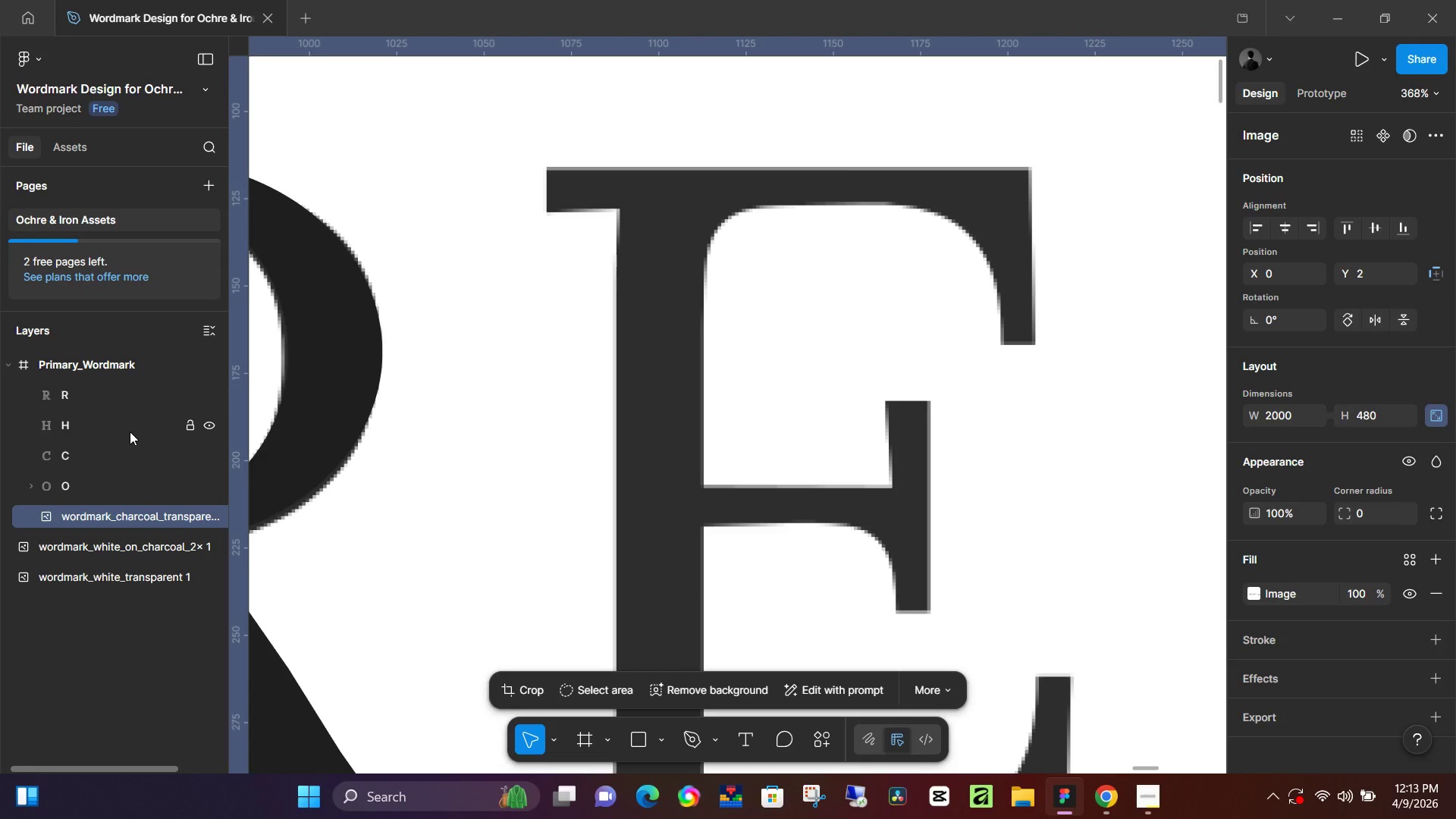 
key(Control+Z)
 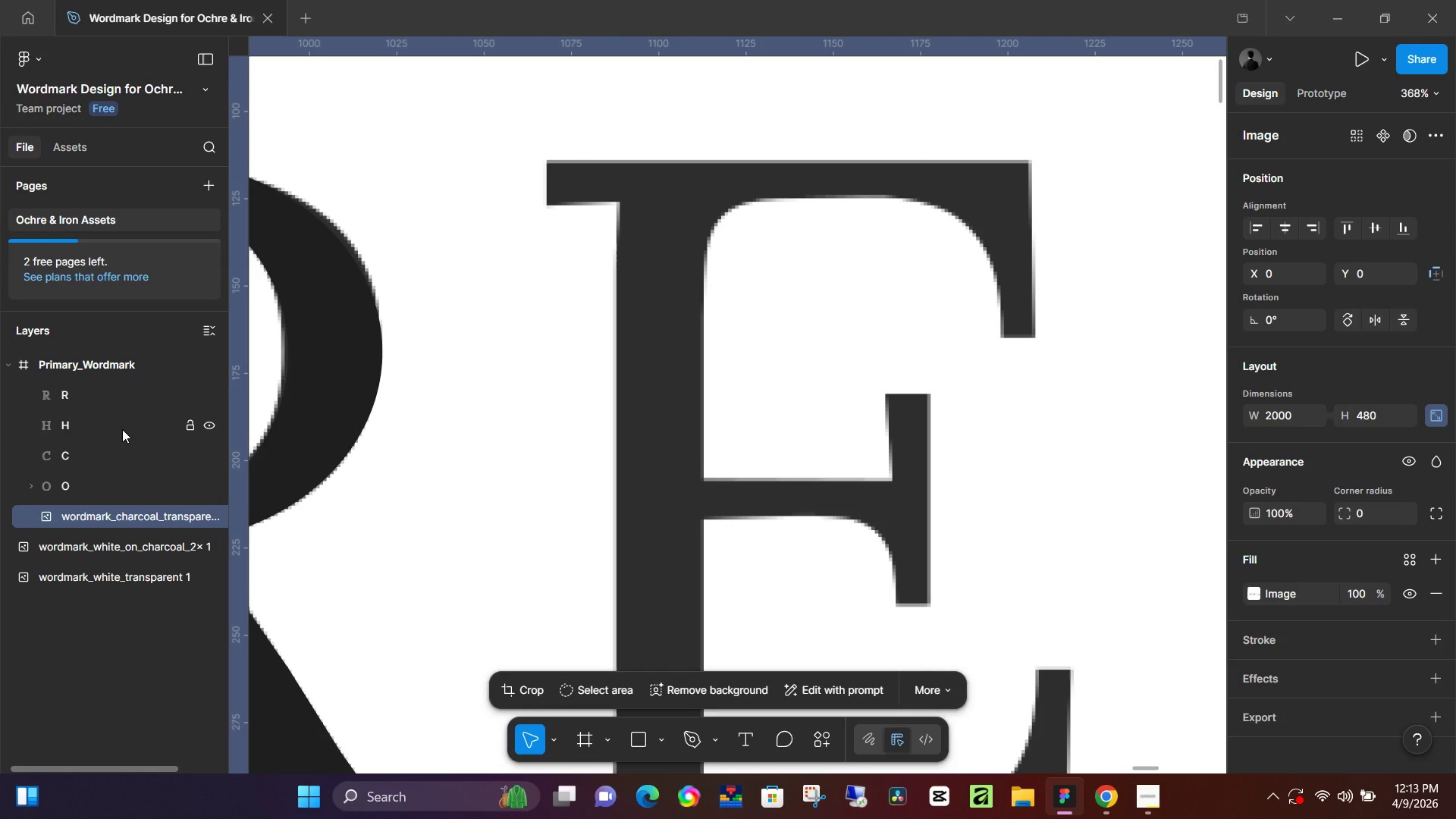 
key(Control+Z)
 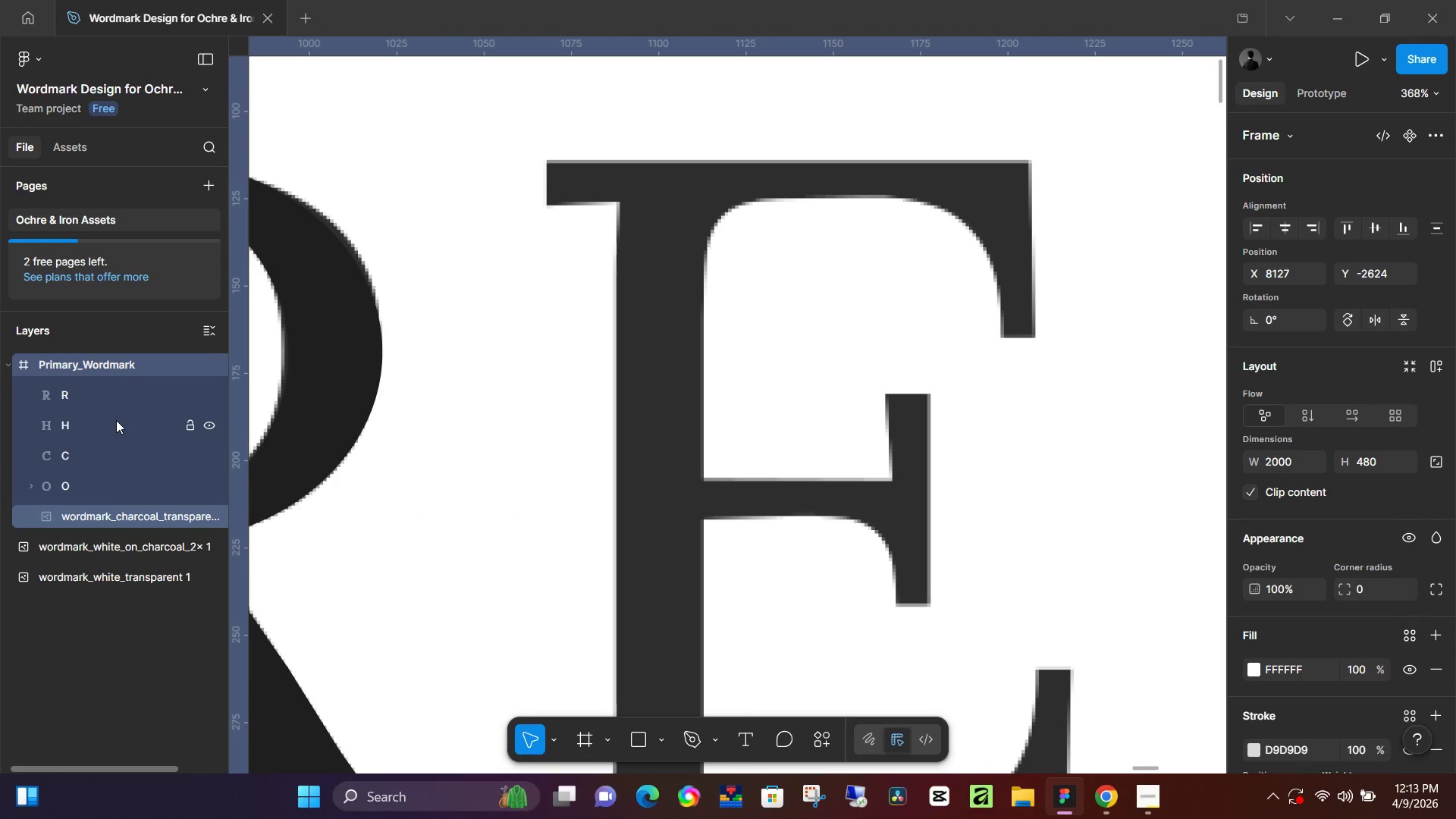 
key(Control+Z)
 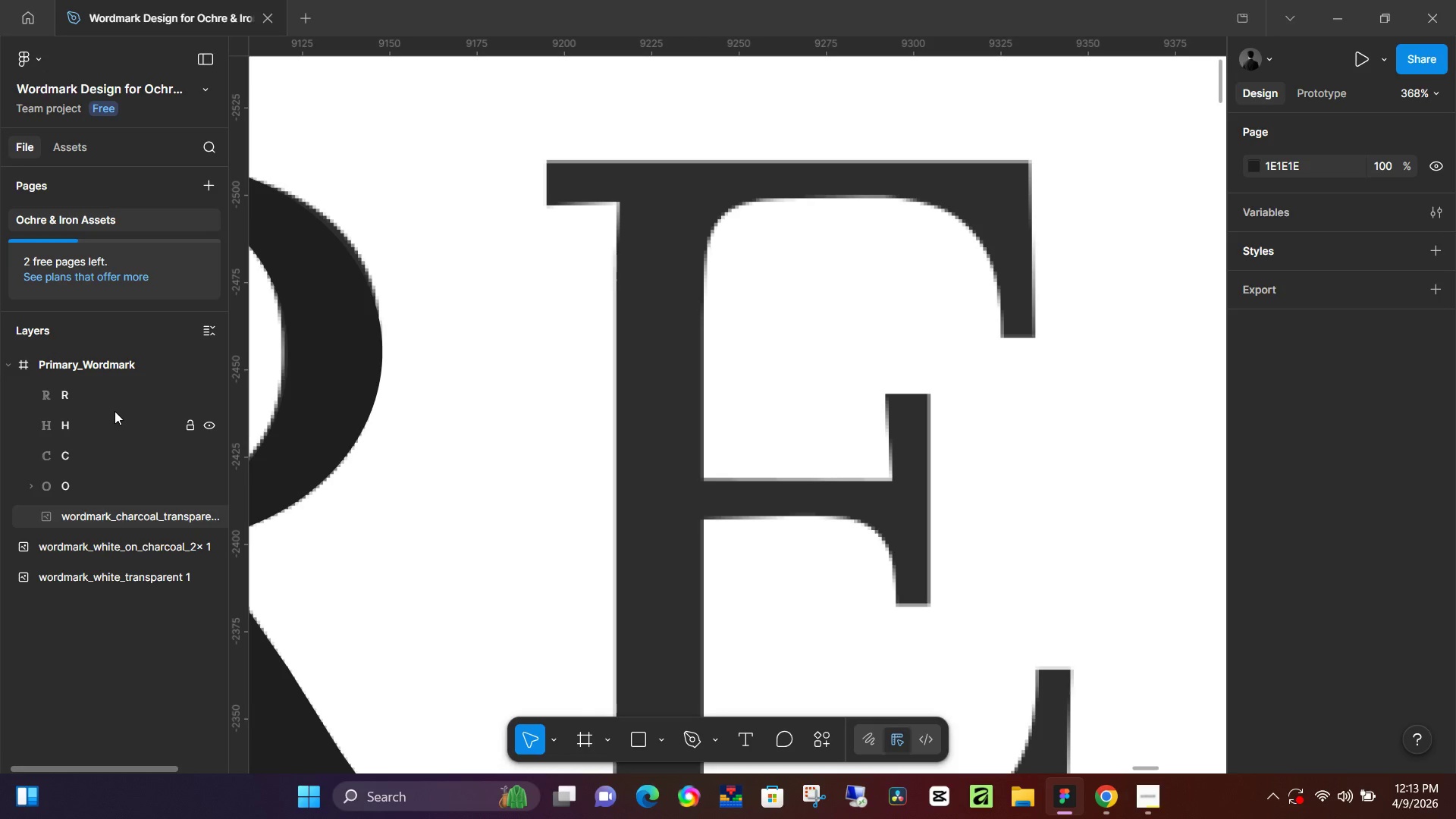 
key(Control+Z)
 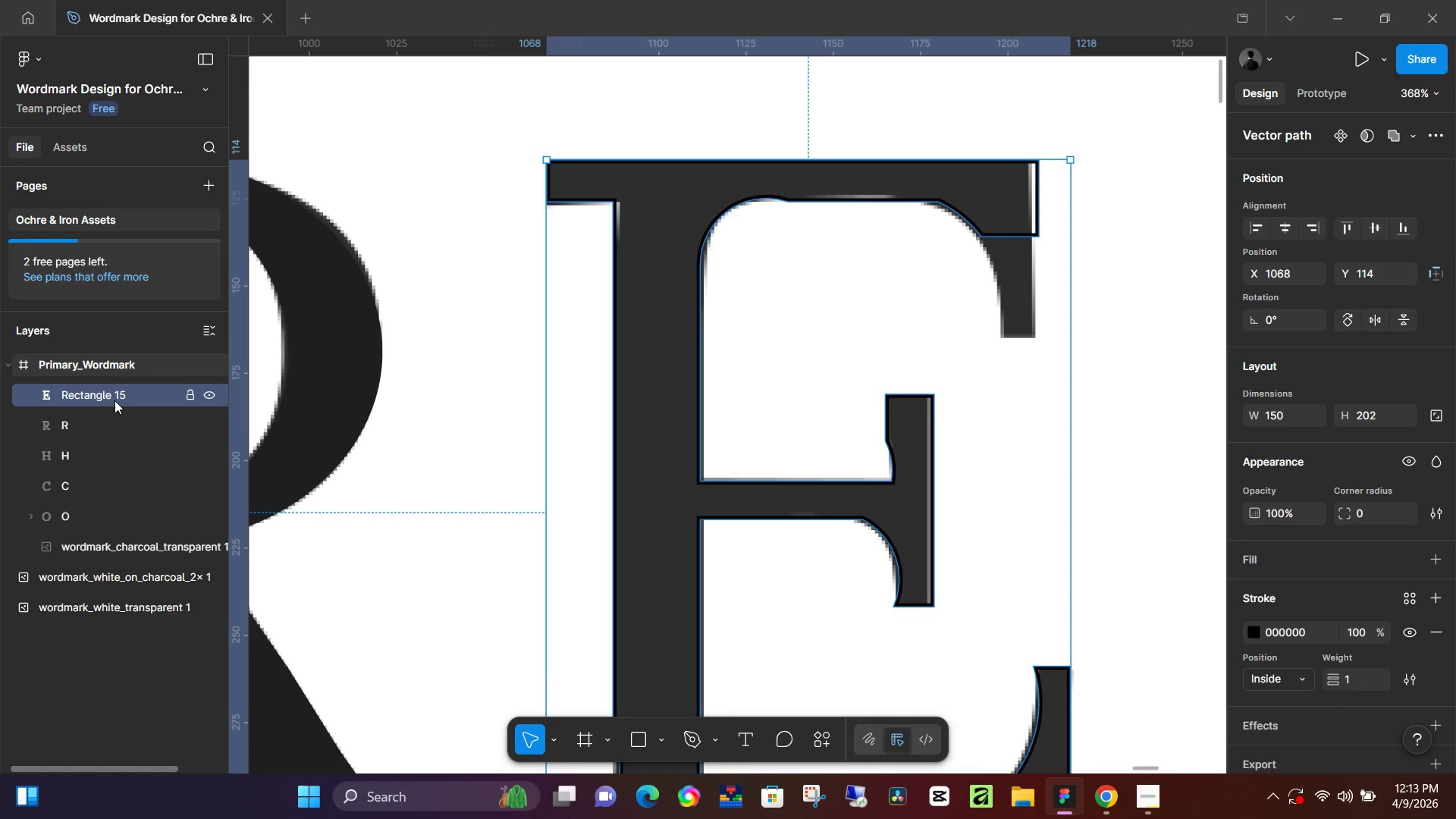 
left_click([115, 399])
 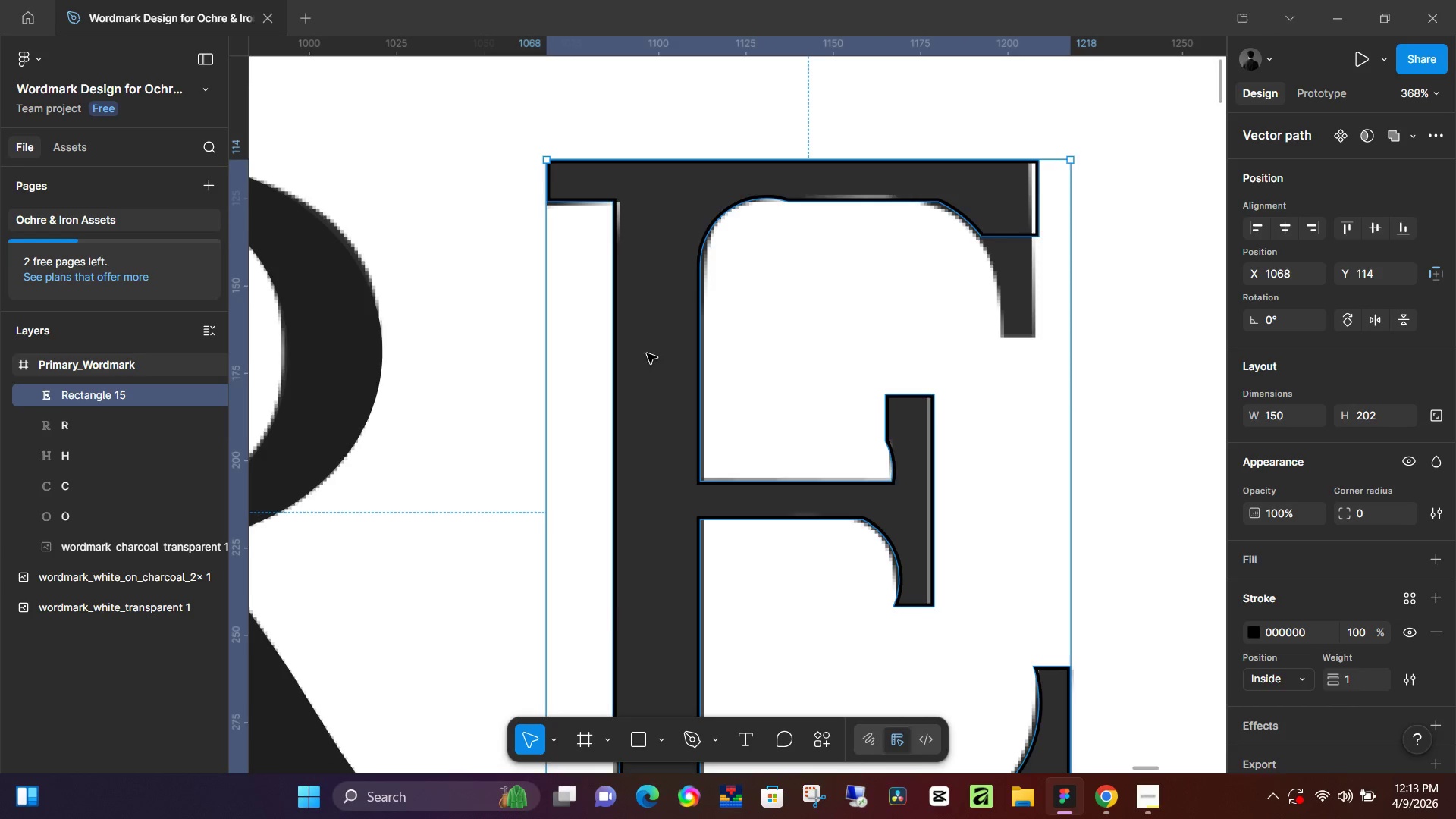 
hold_key(key=ControlLeft, duration=0.44)
scroll: coordinate [674, 366], scroll_direction: down, amount: 11.0
 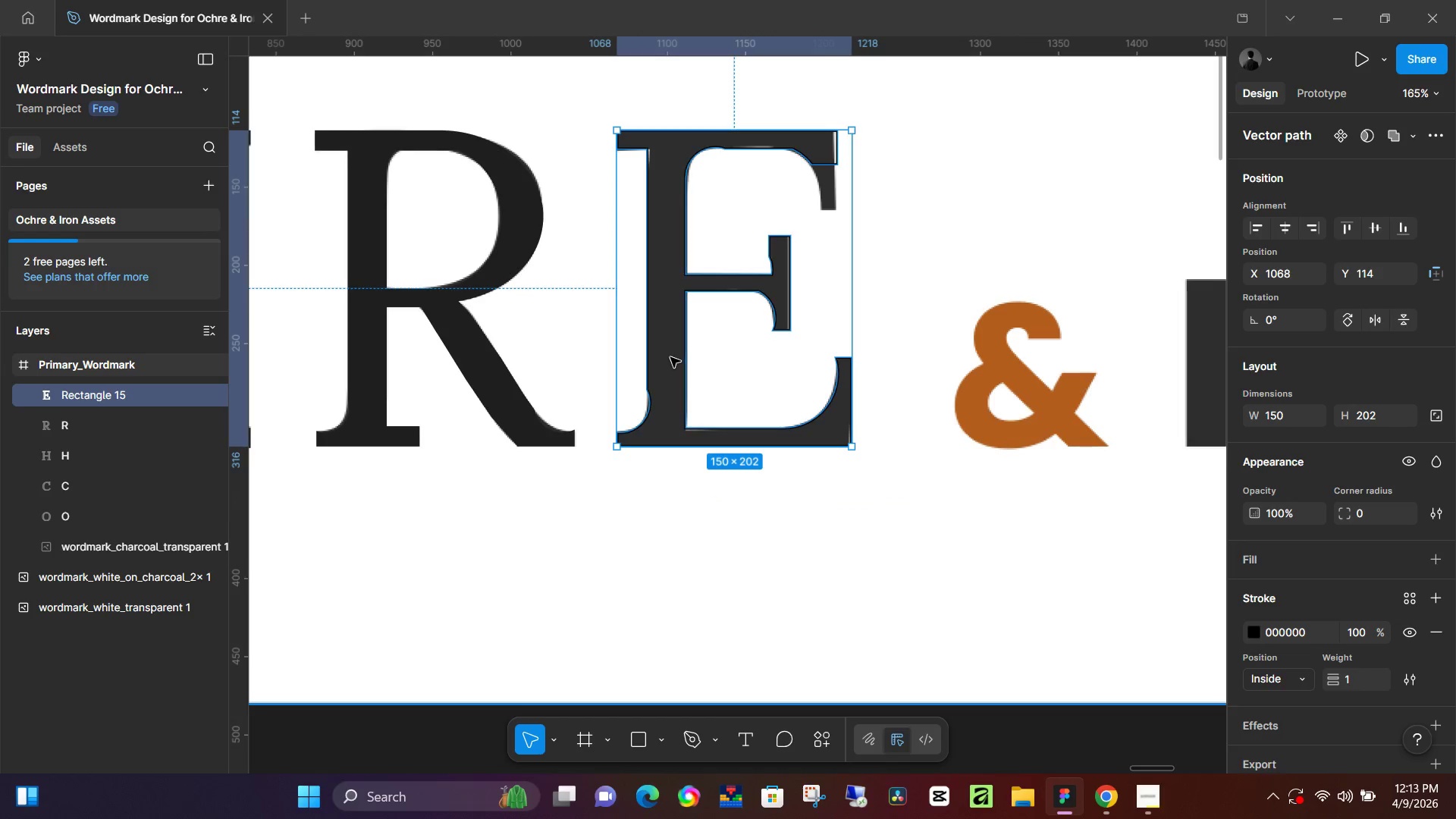 
left_click([827, 193])
 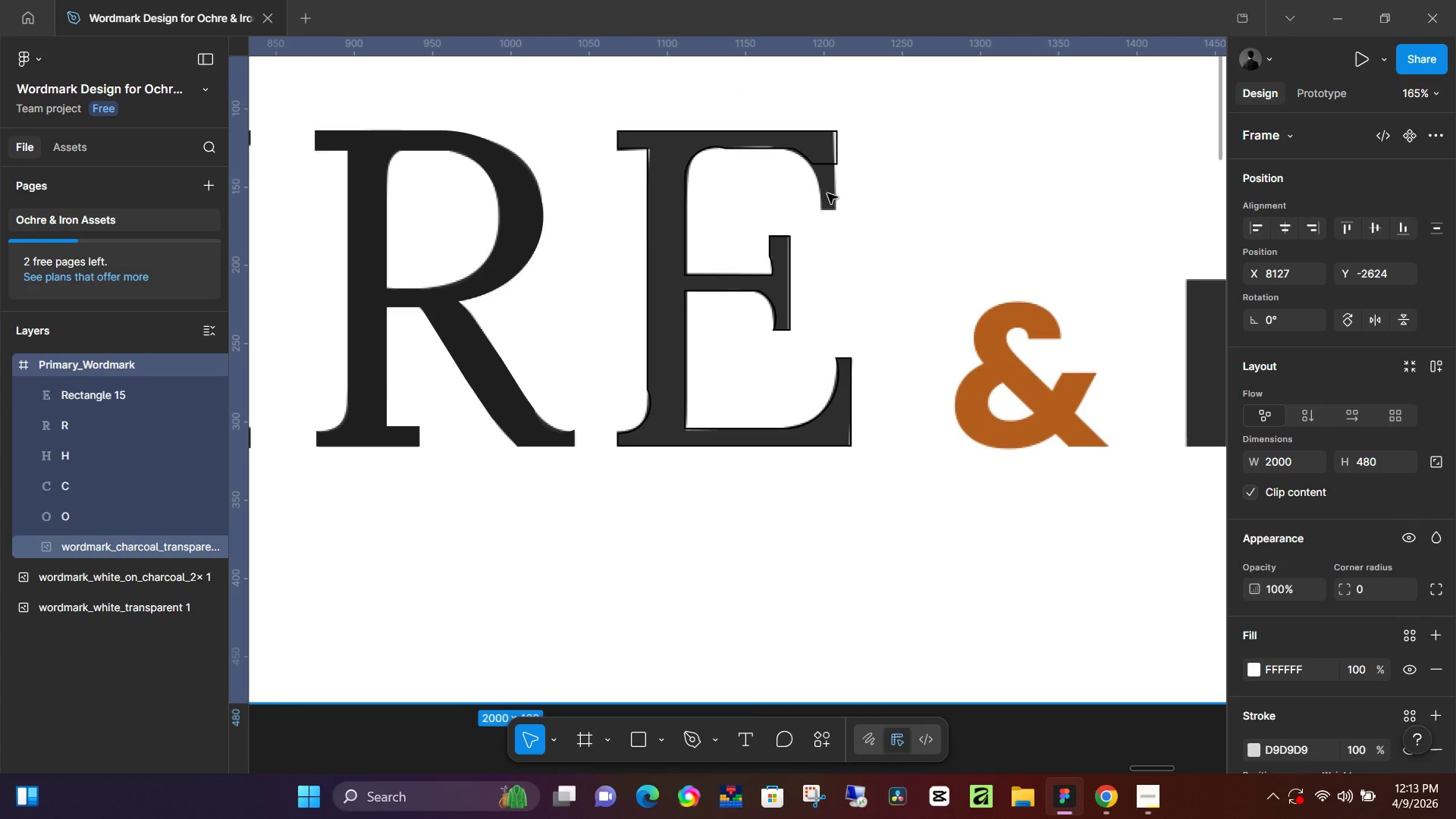 
key(Control+Z)
 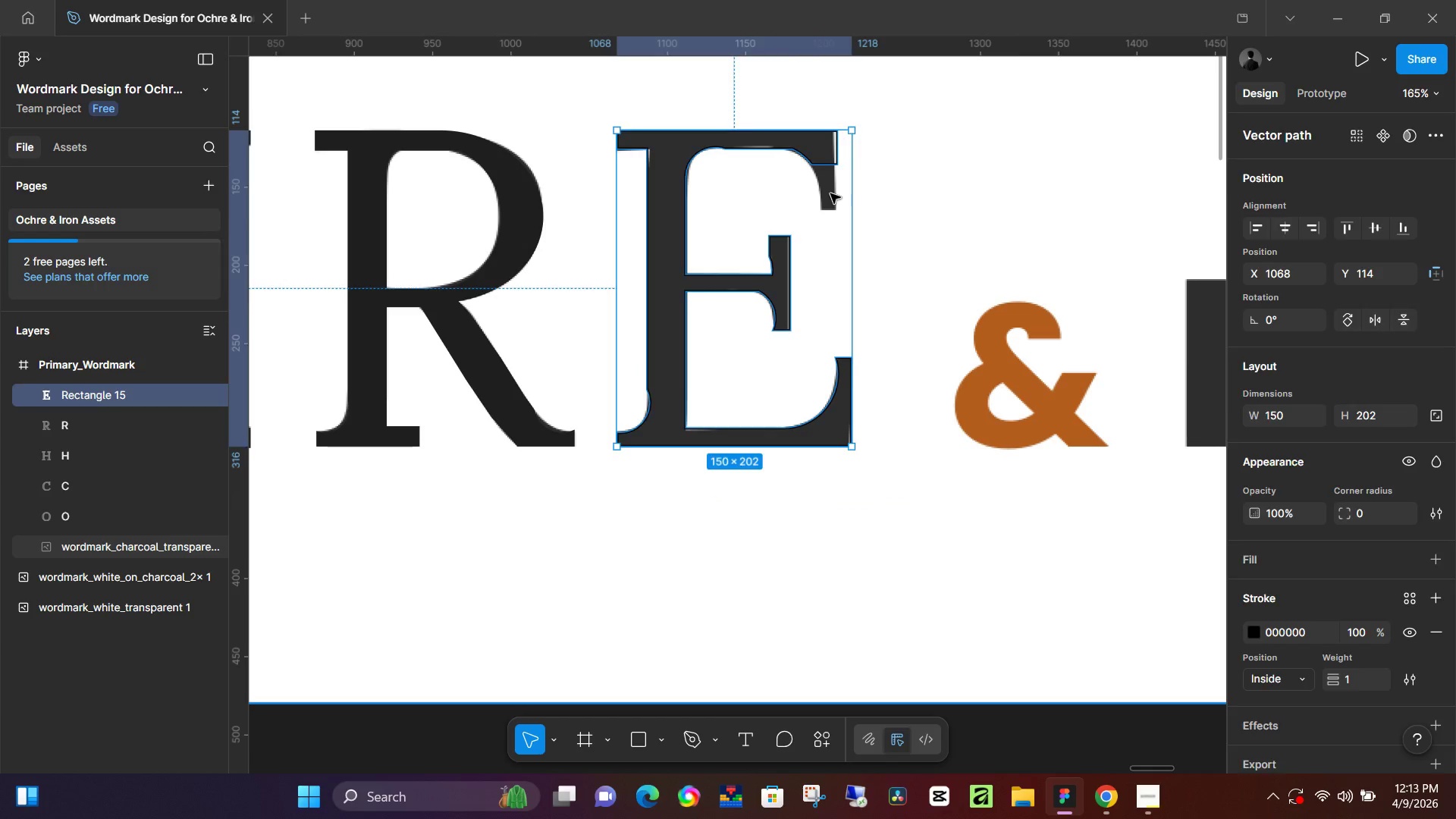 
key(Control+Z)
 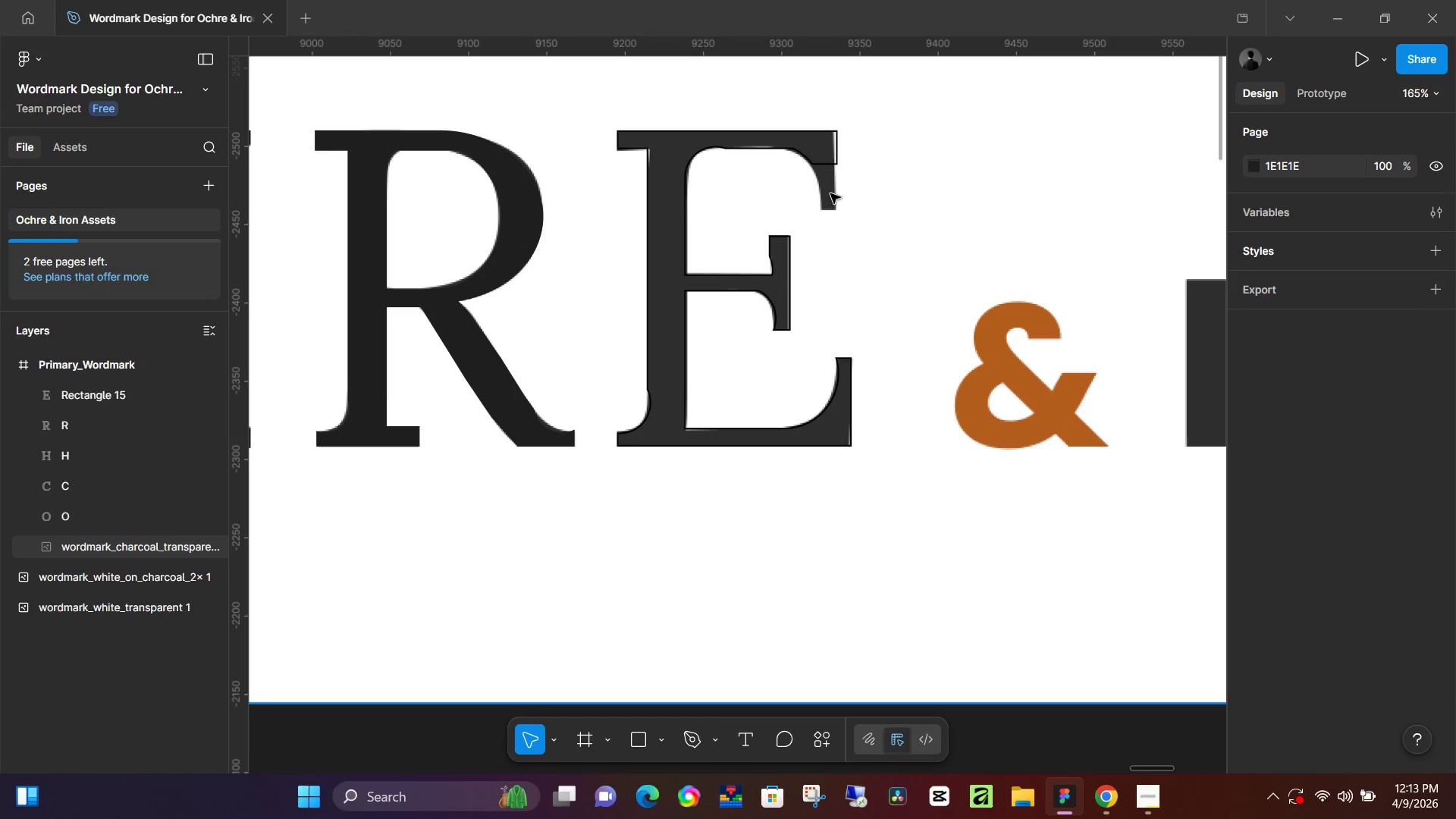 
key(Control+Z)
 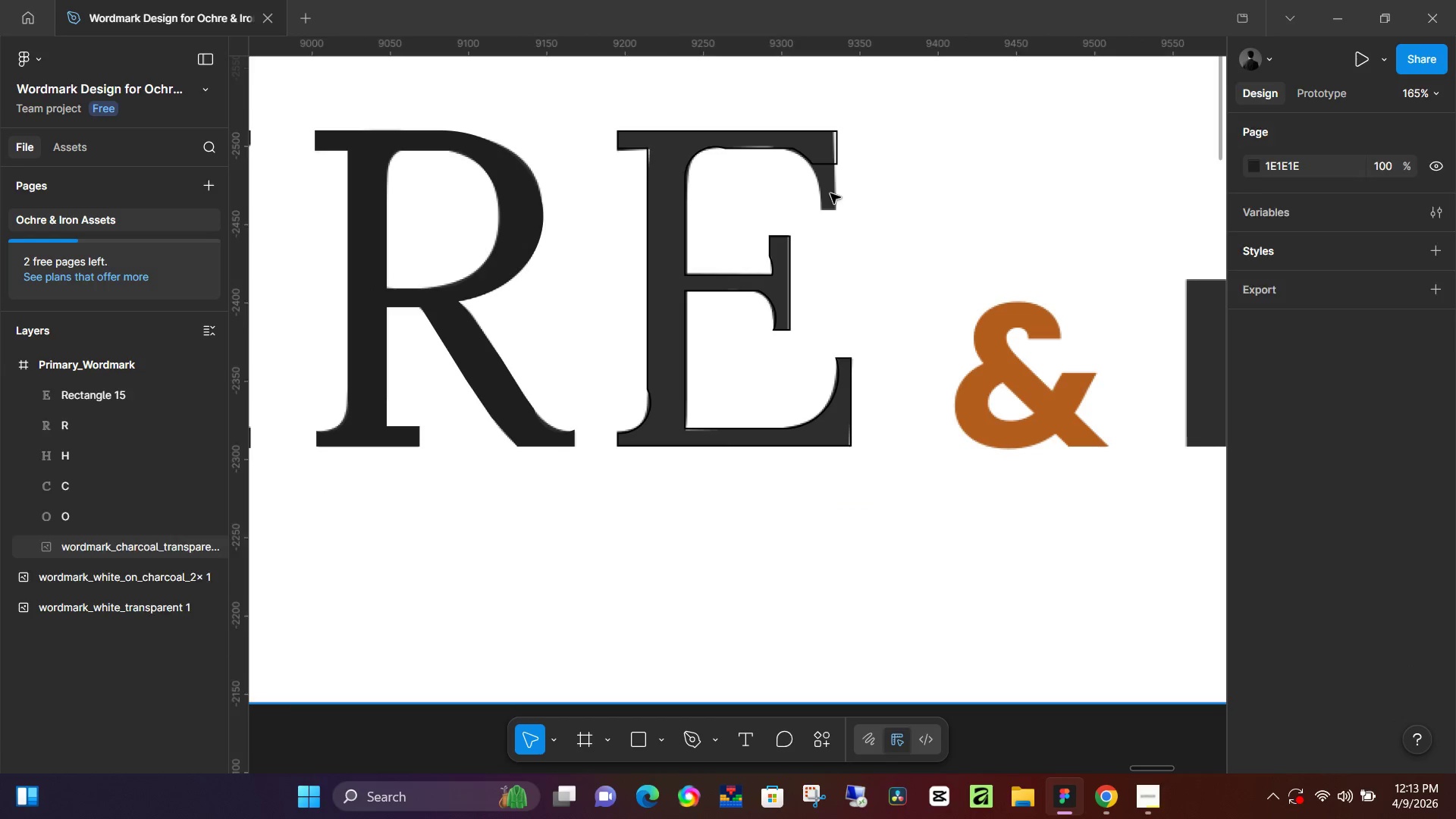 
key(Control+Z)
 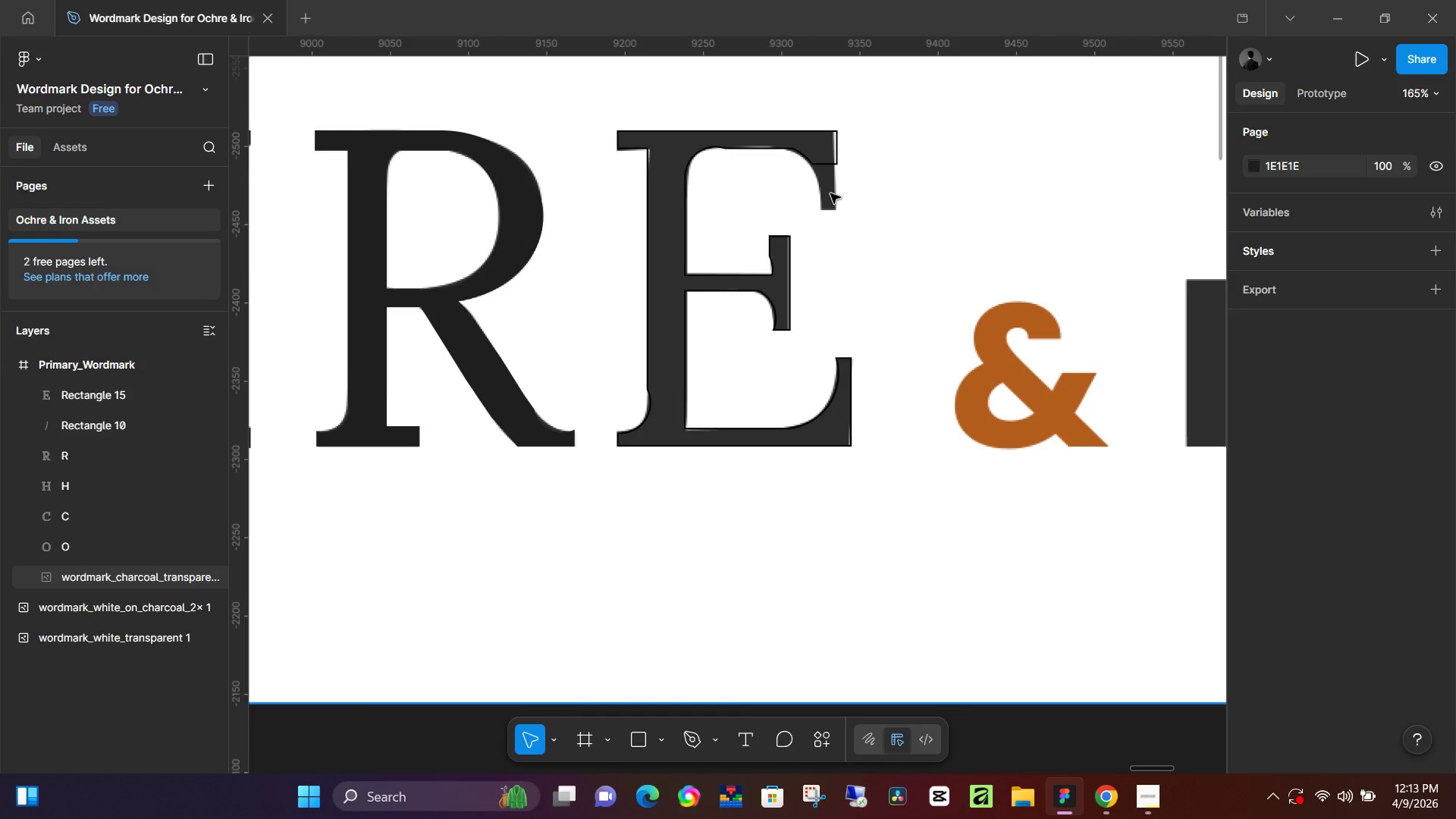 
key(Control+Z)
 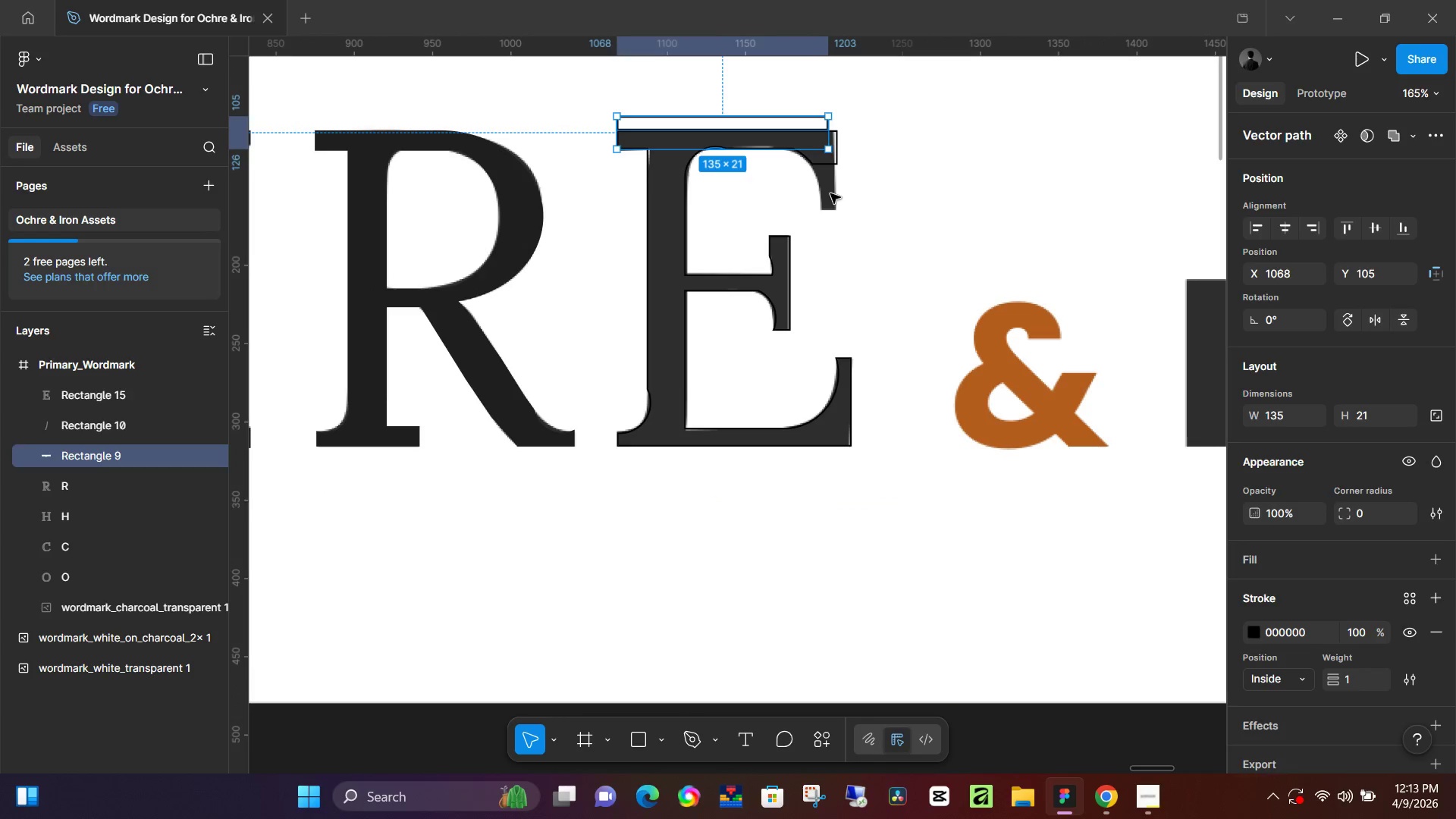 
key(Control+Z)
 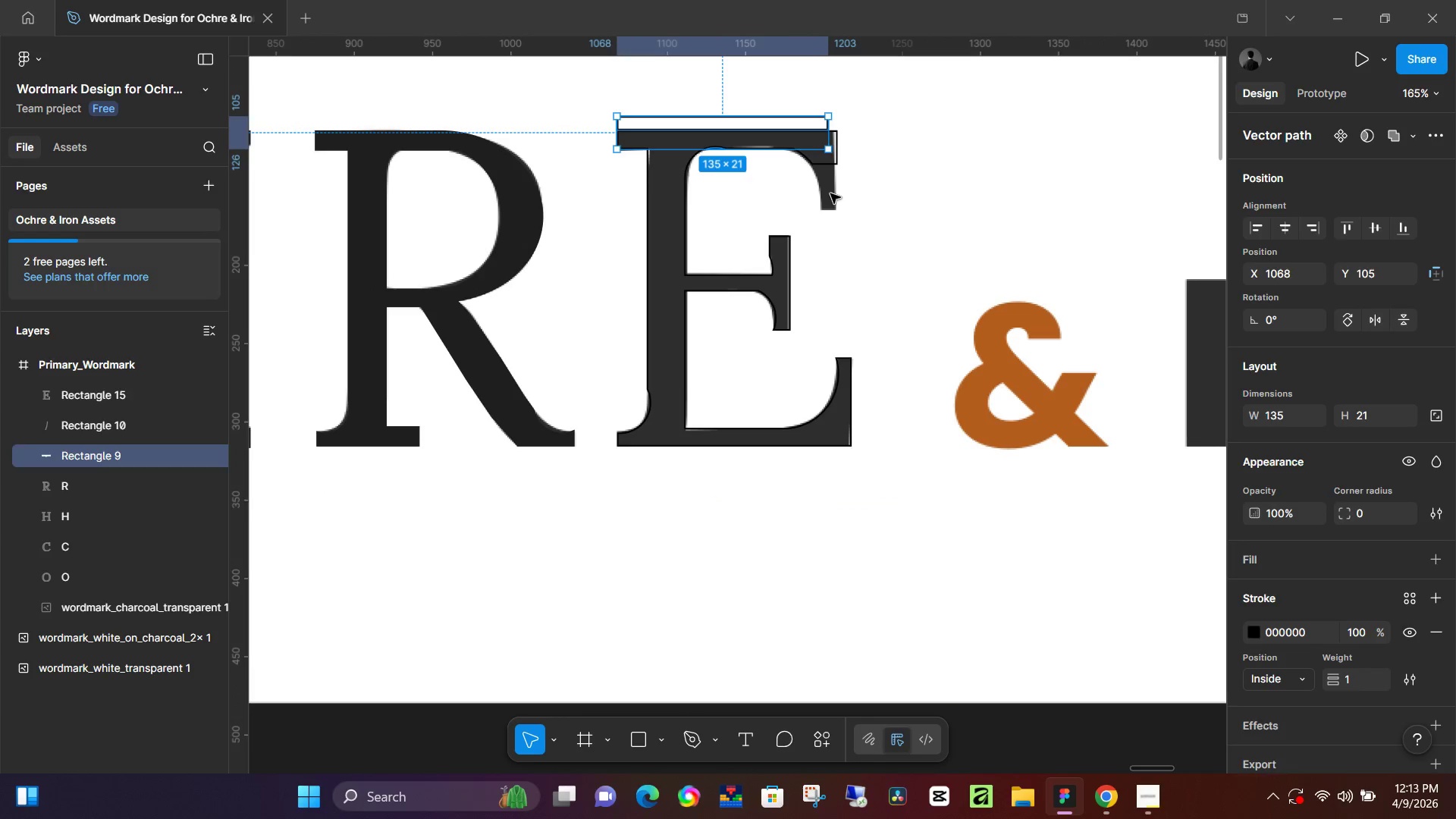 
hold_key(key=Z, duration=1.27)
 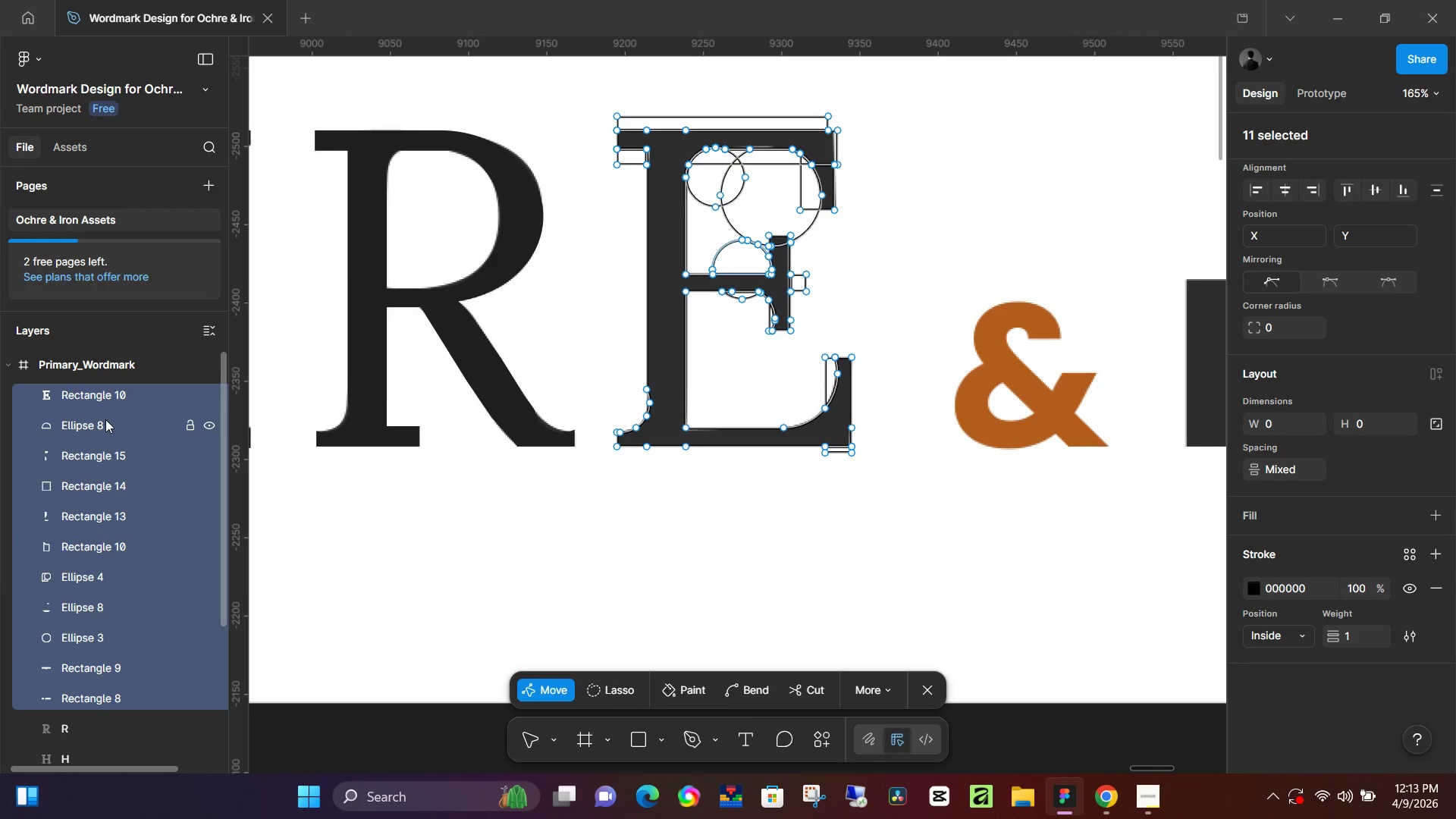 
left_click([99, 422])
 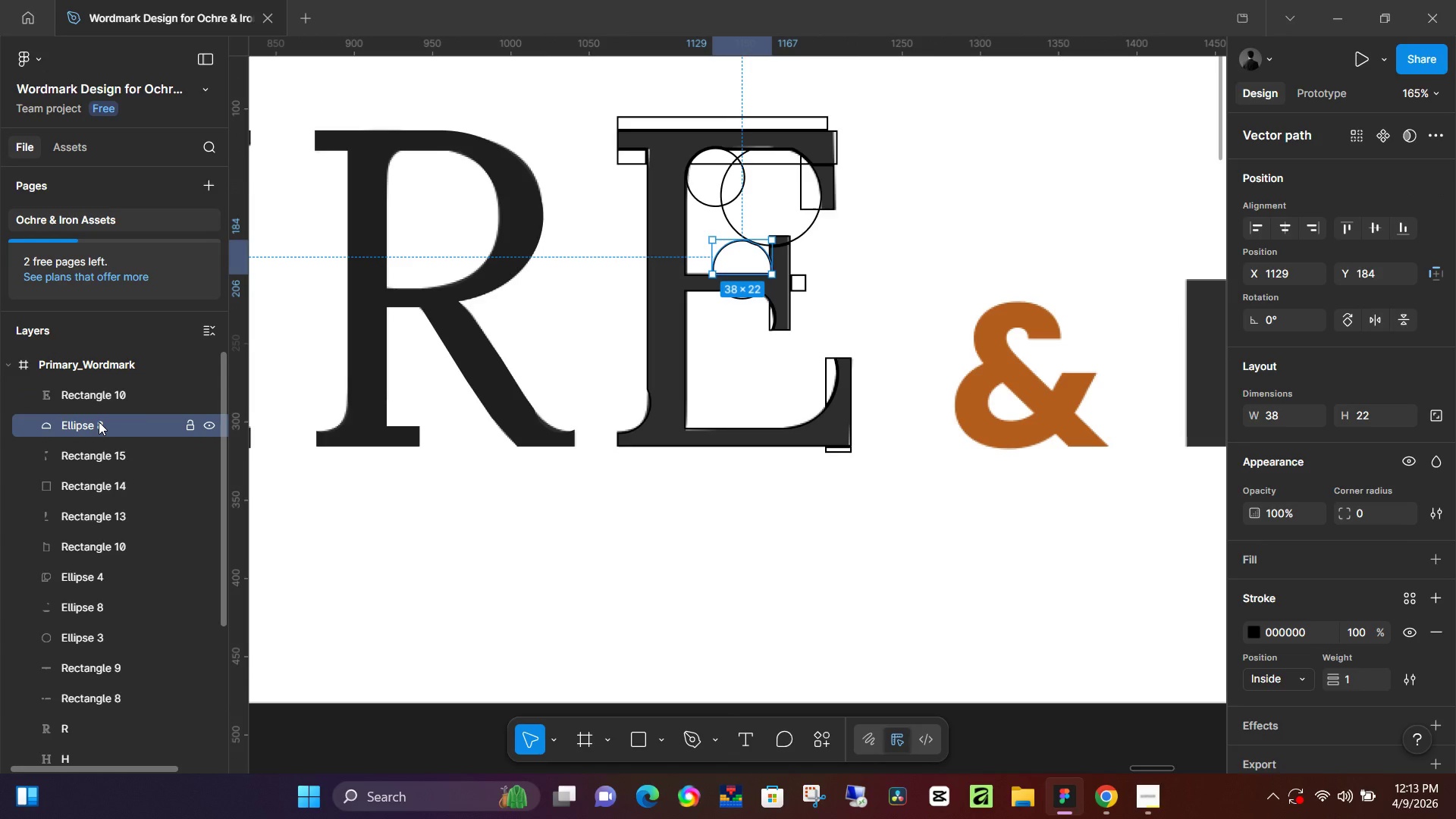 
key(Backspace)
 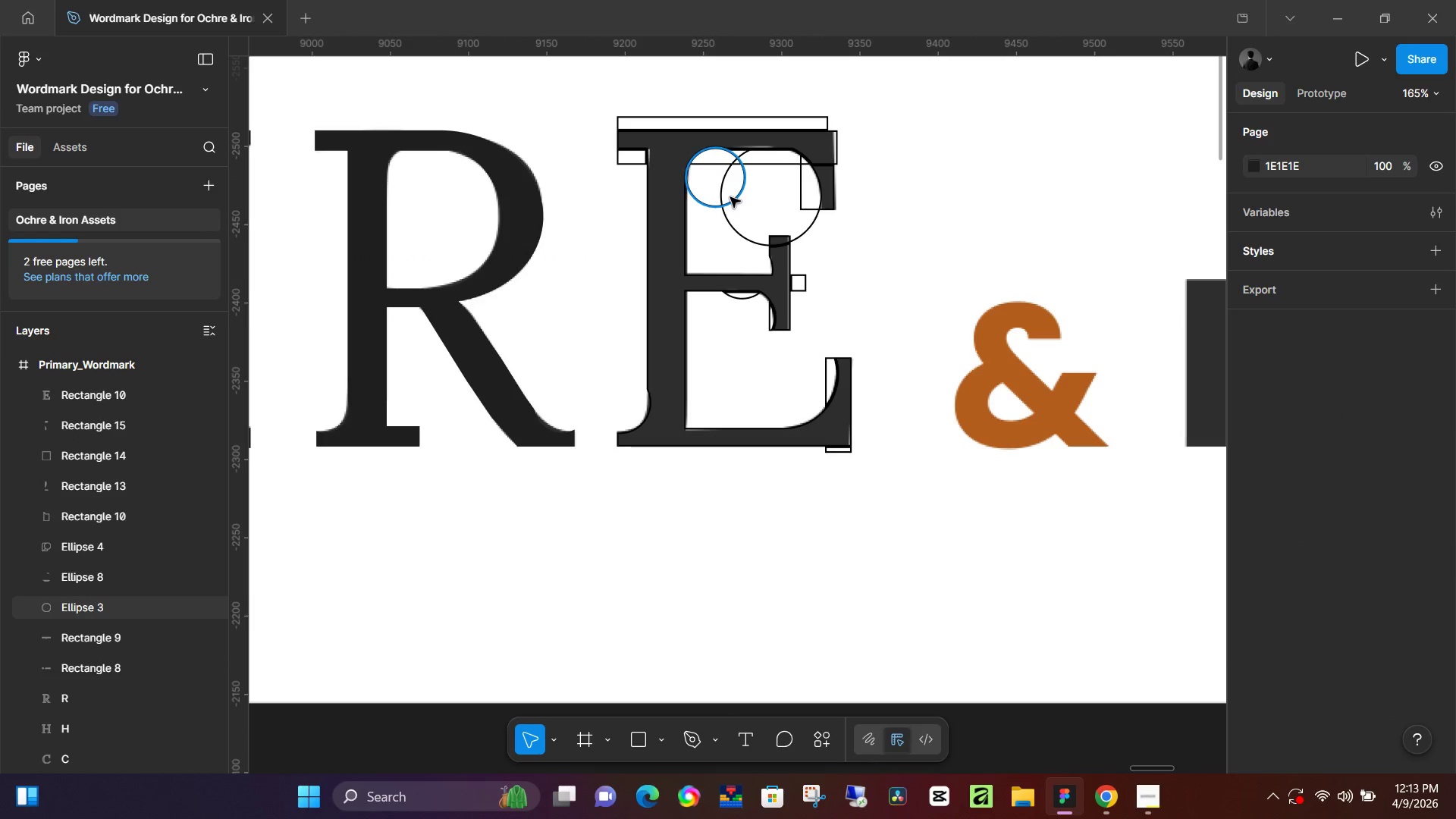 
left_click([730, 197])
 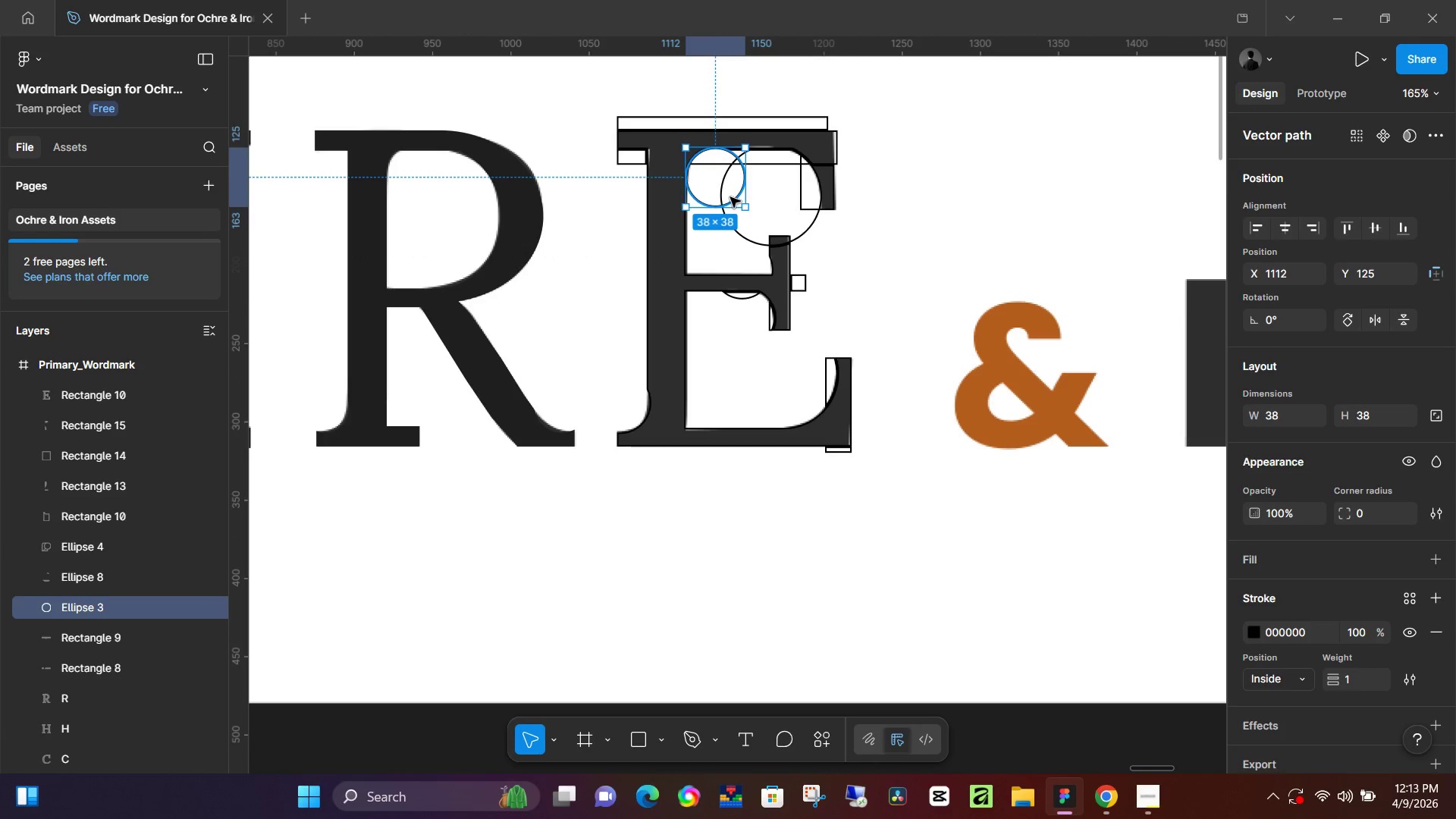 
key(Backspace)
 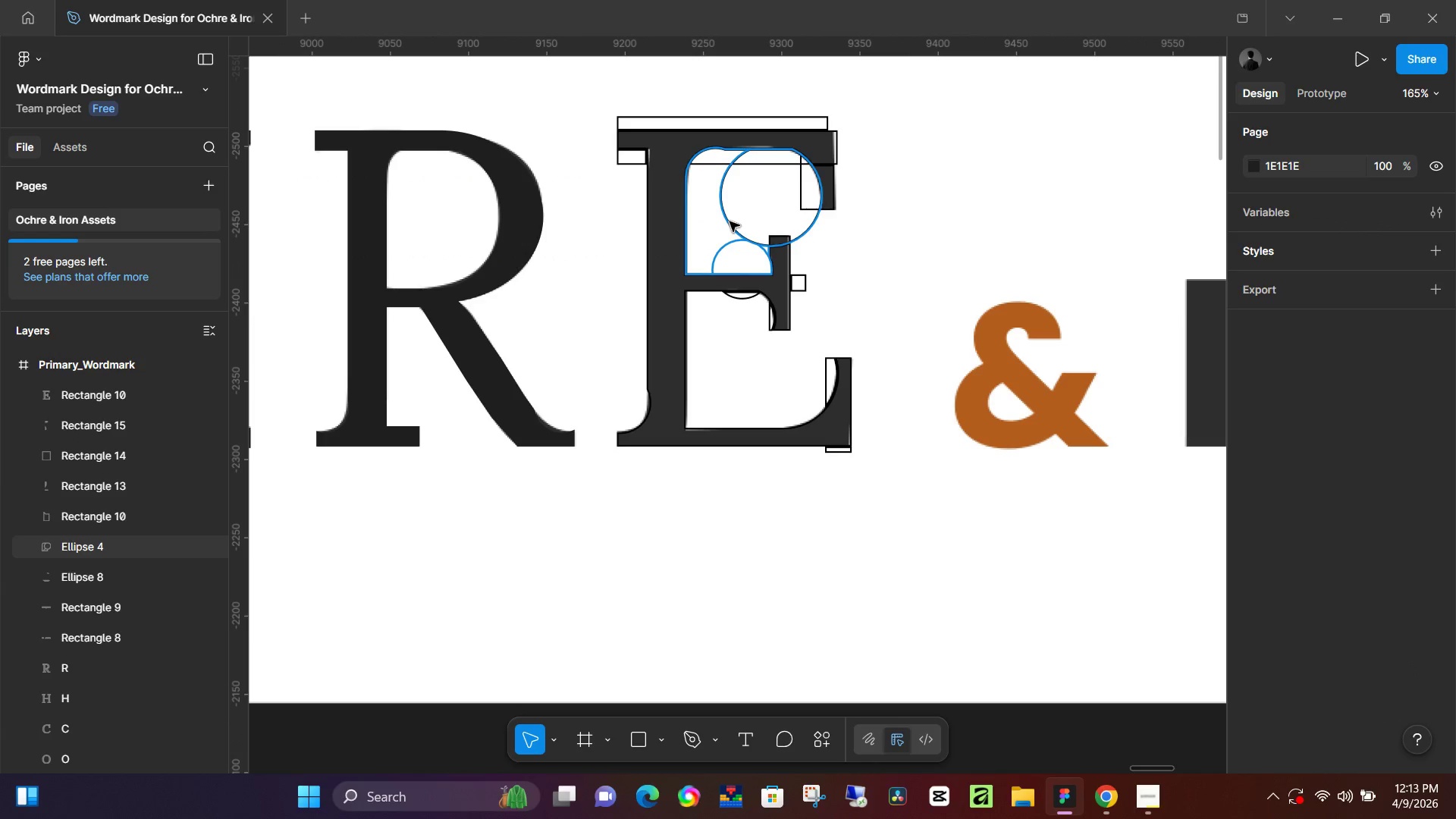 
left_click([730, 221])
 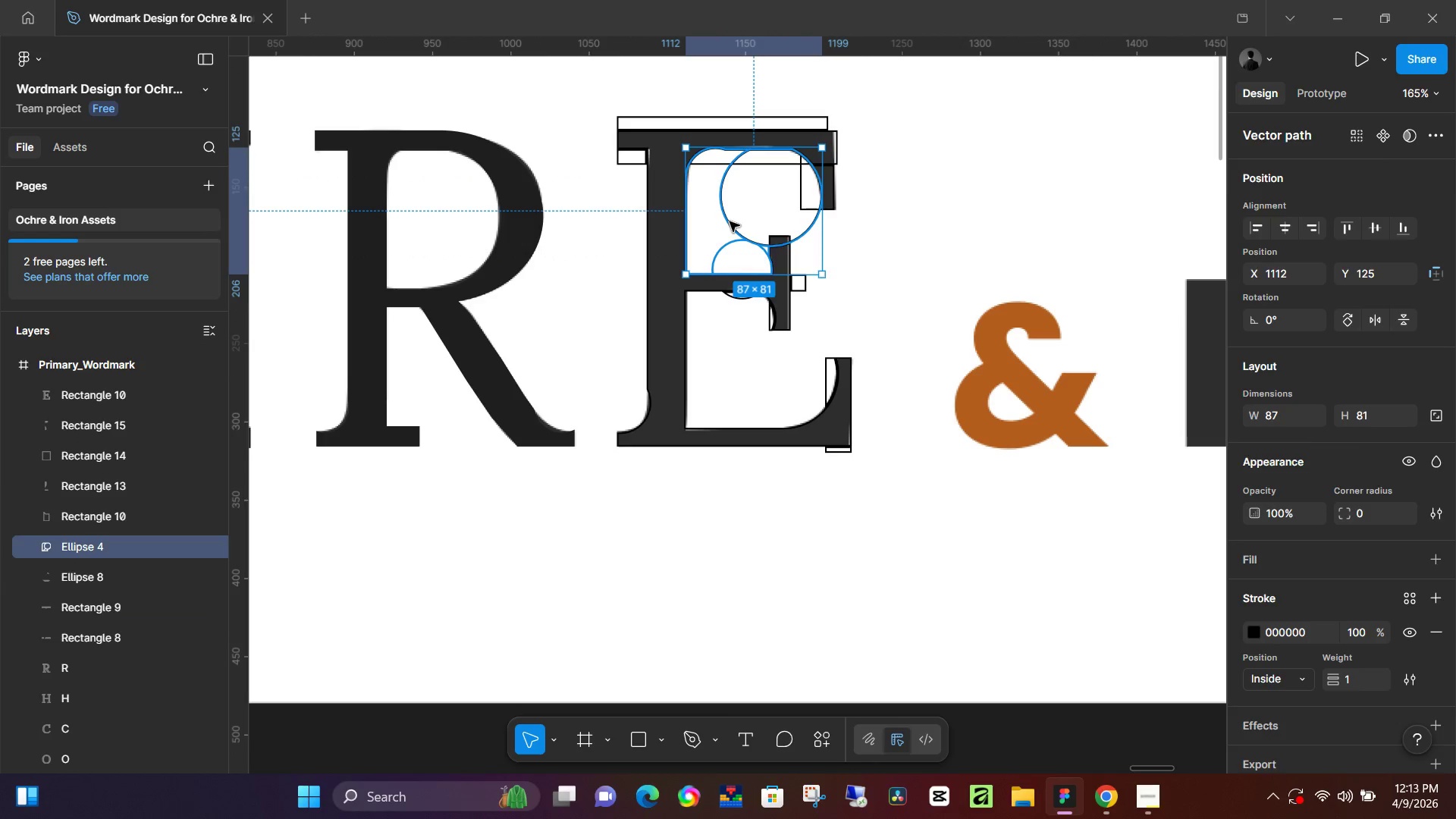 
key(Backspace)
 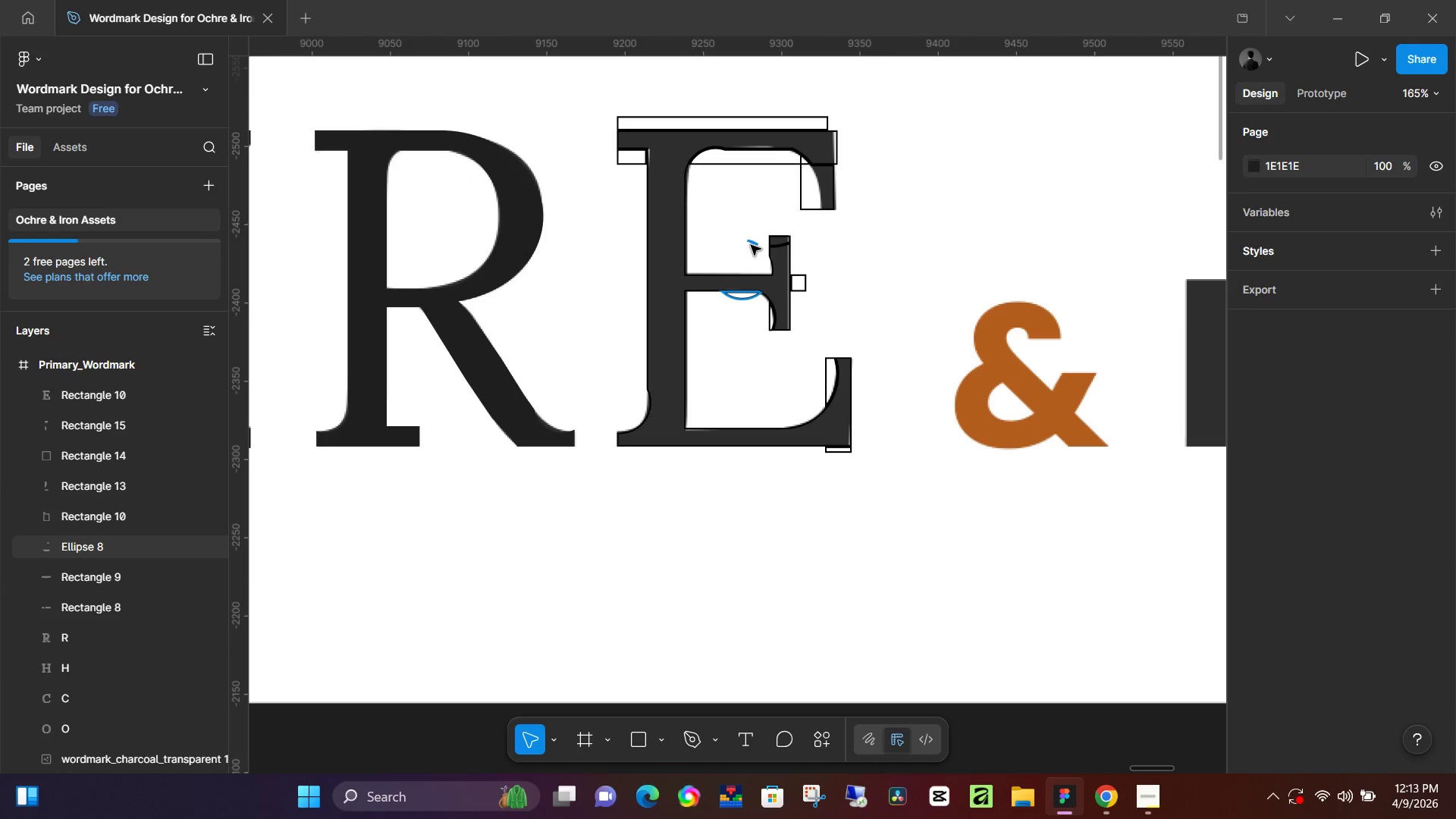 
left_click([752, 245])
 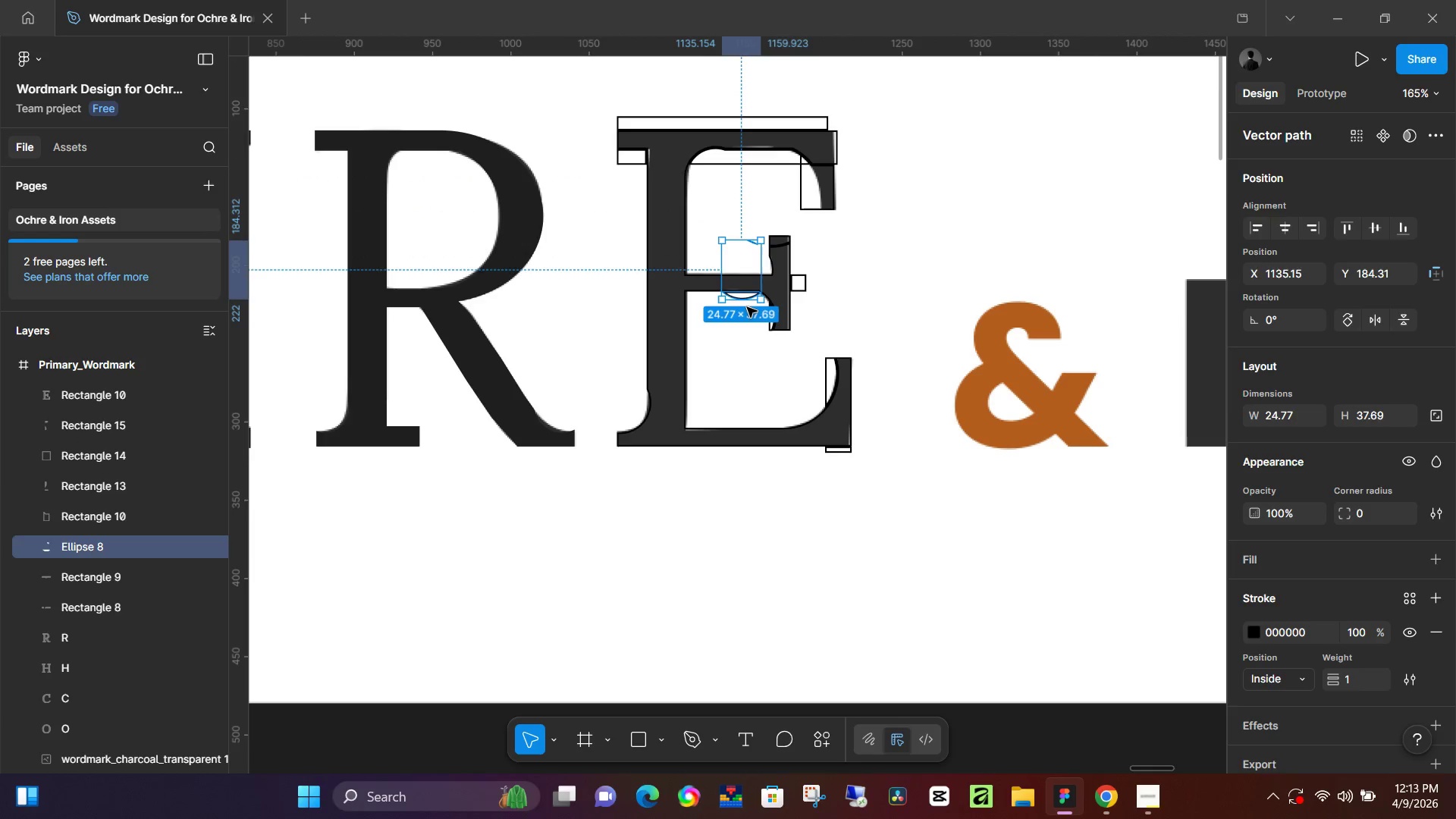 
key(Backspace)
 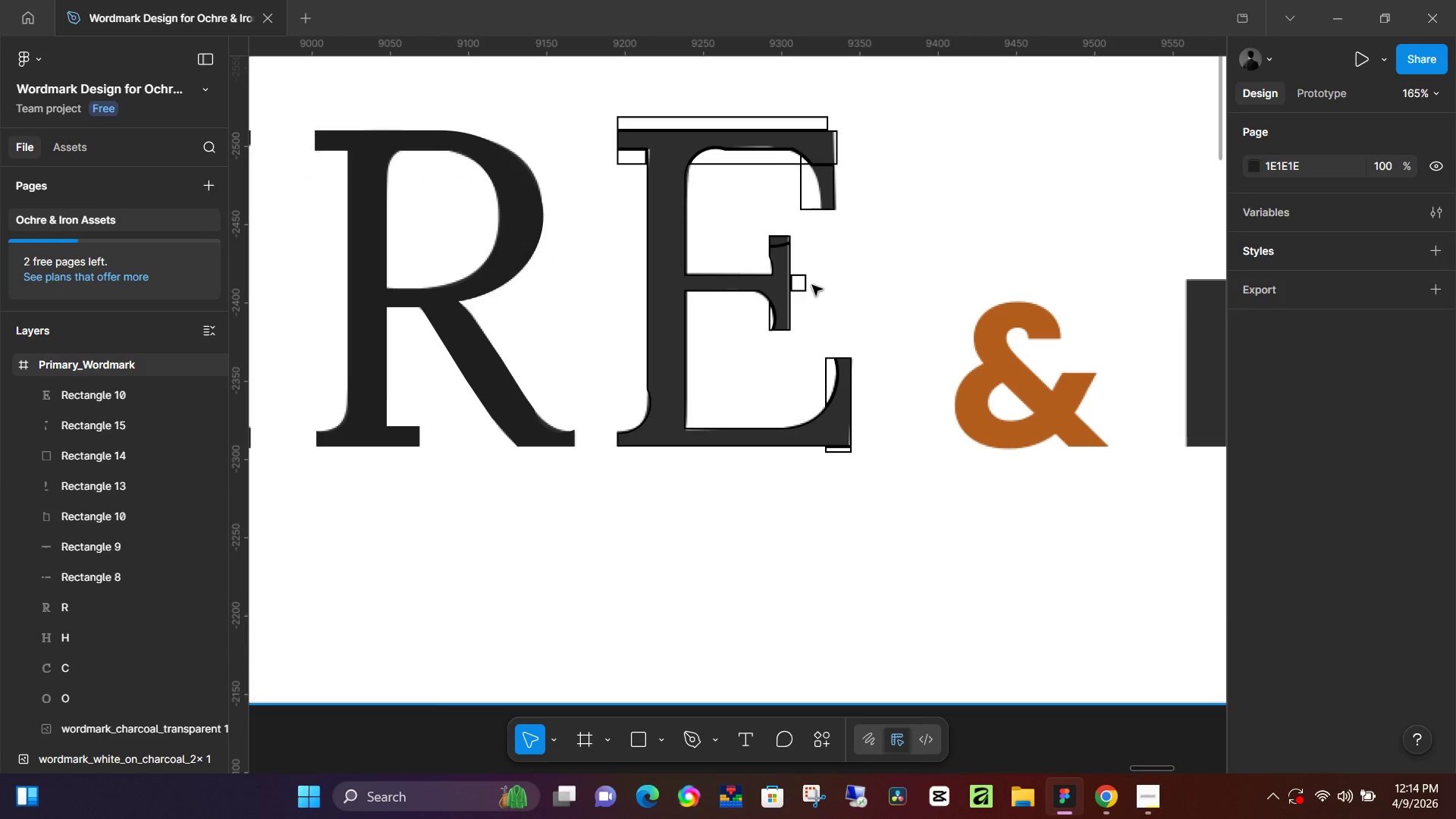 
double_click([806, 282])
 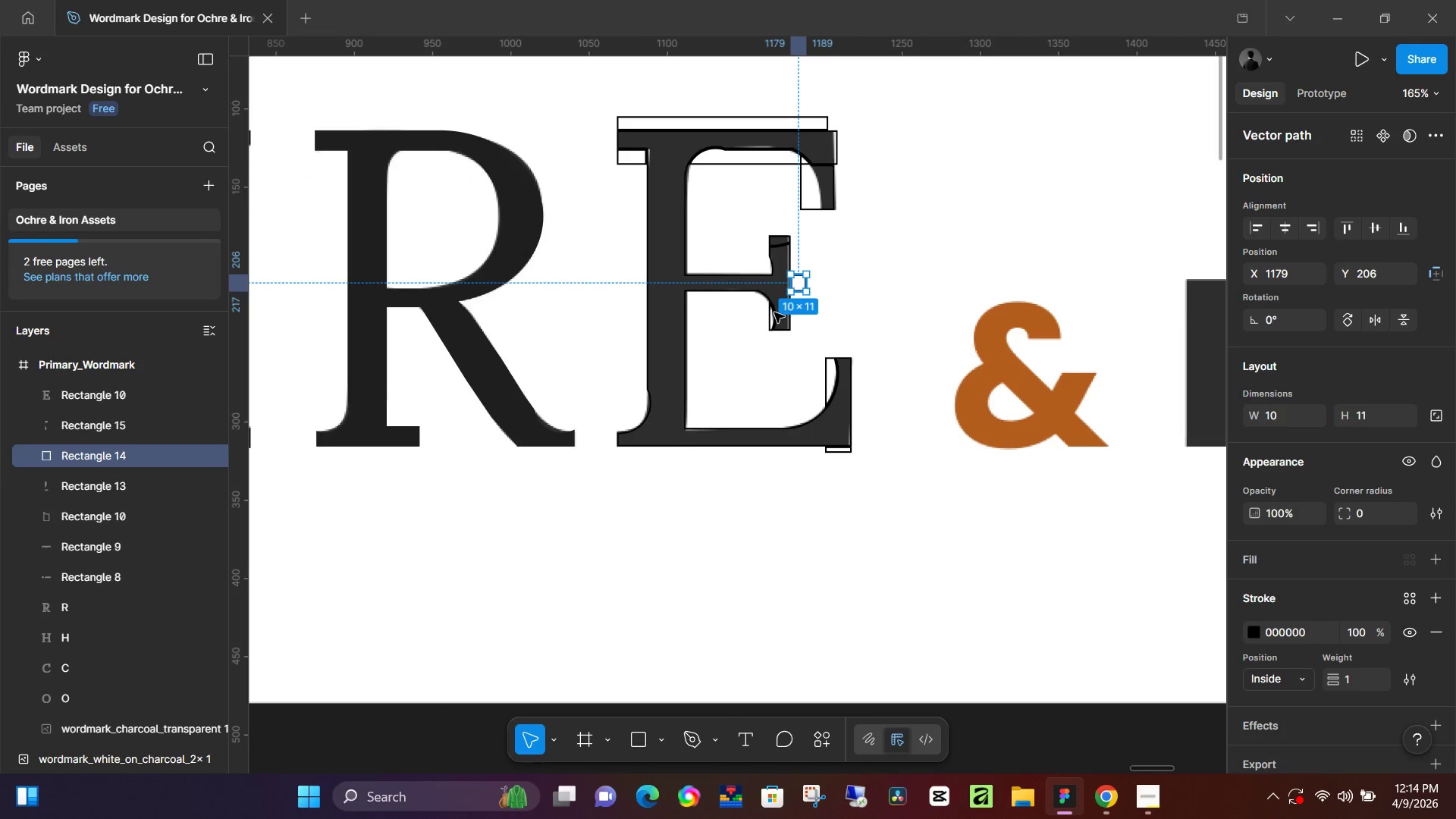 
key(Backspace)
 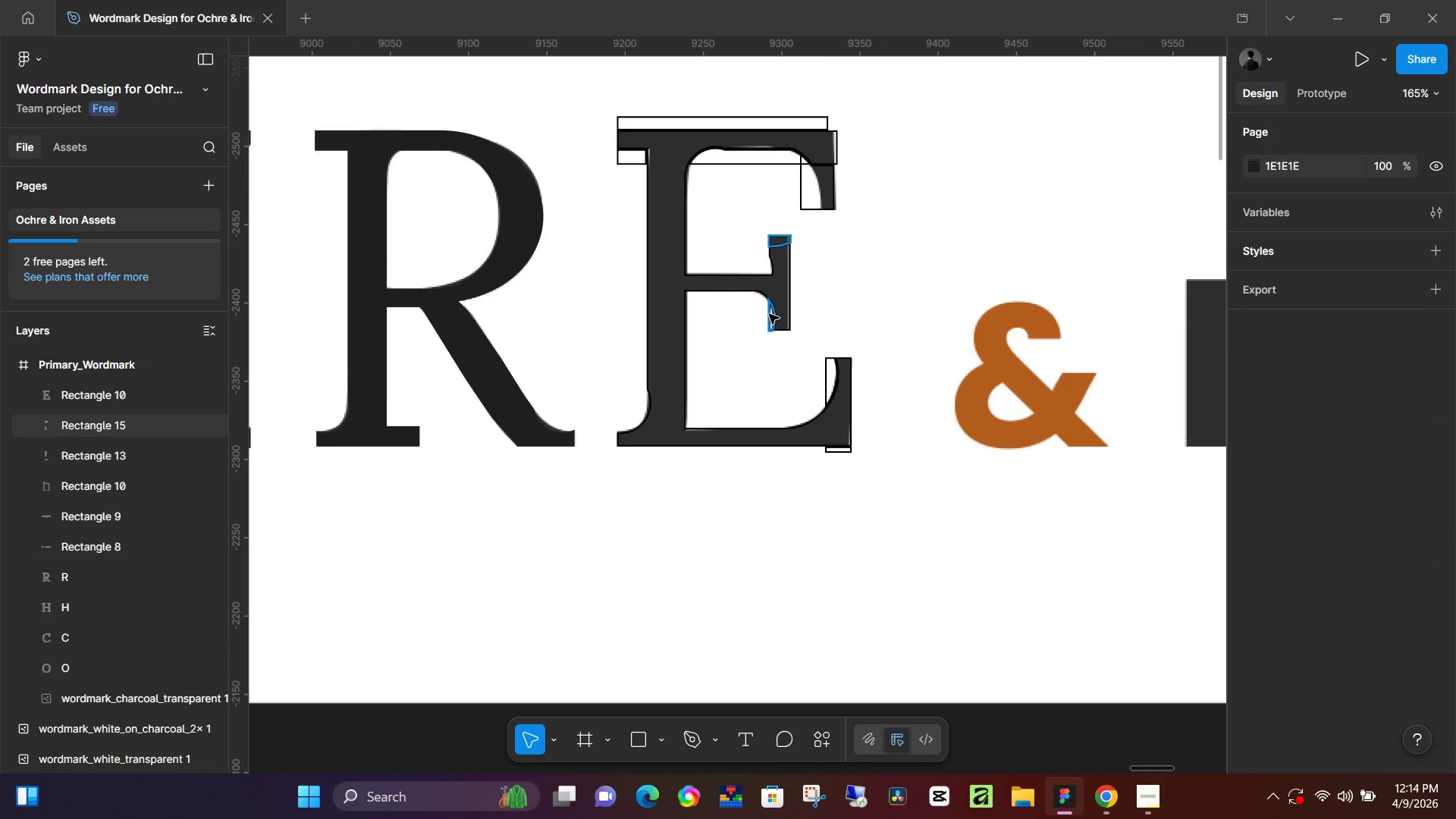 
left_click([769, 314])
 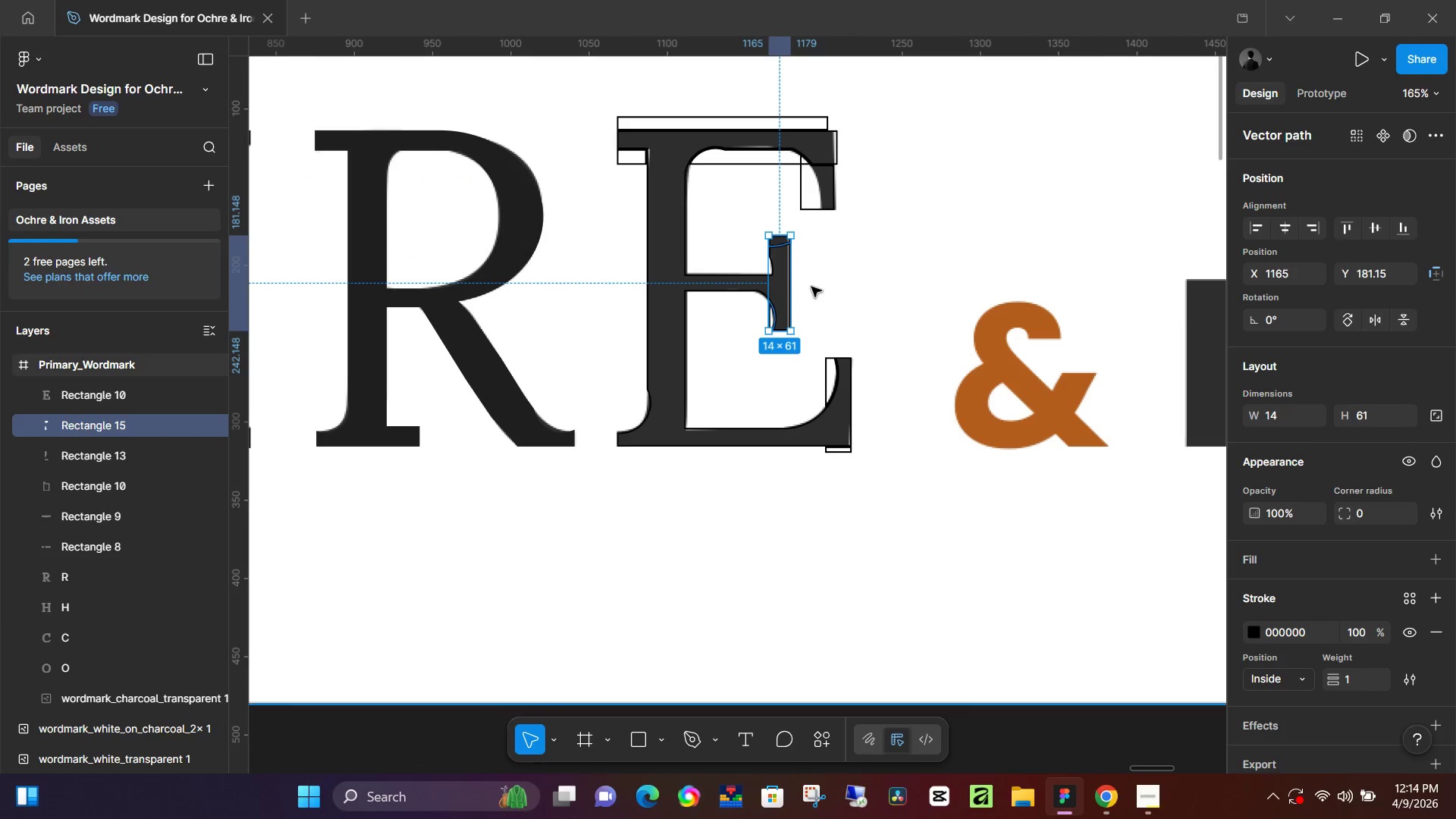 
key(Backspace)
 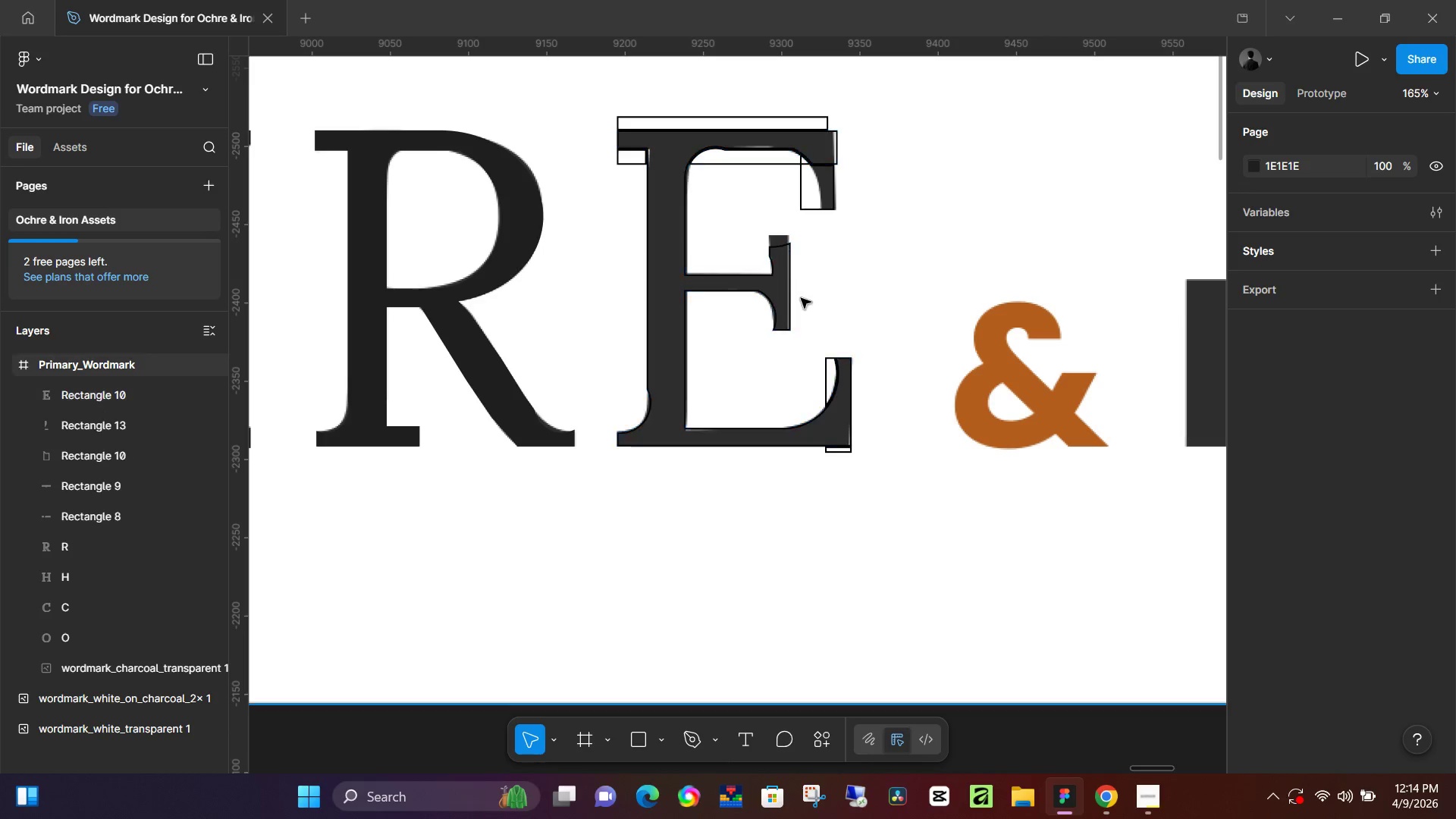 
key(Control+Z)
 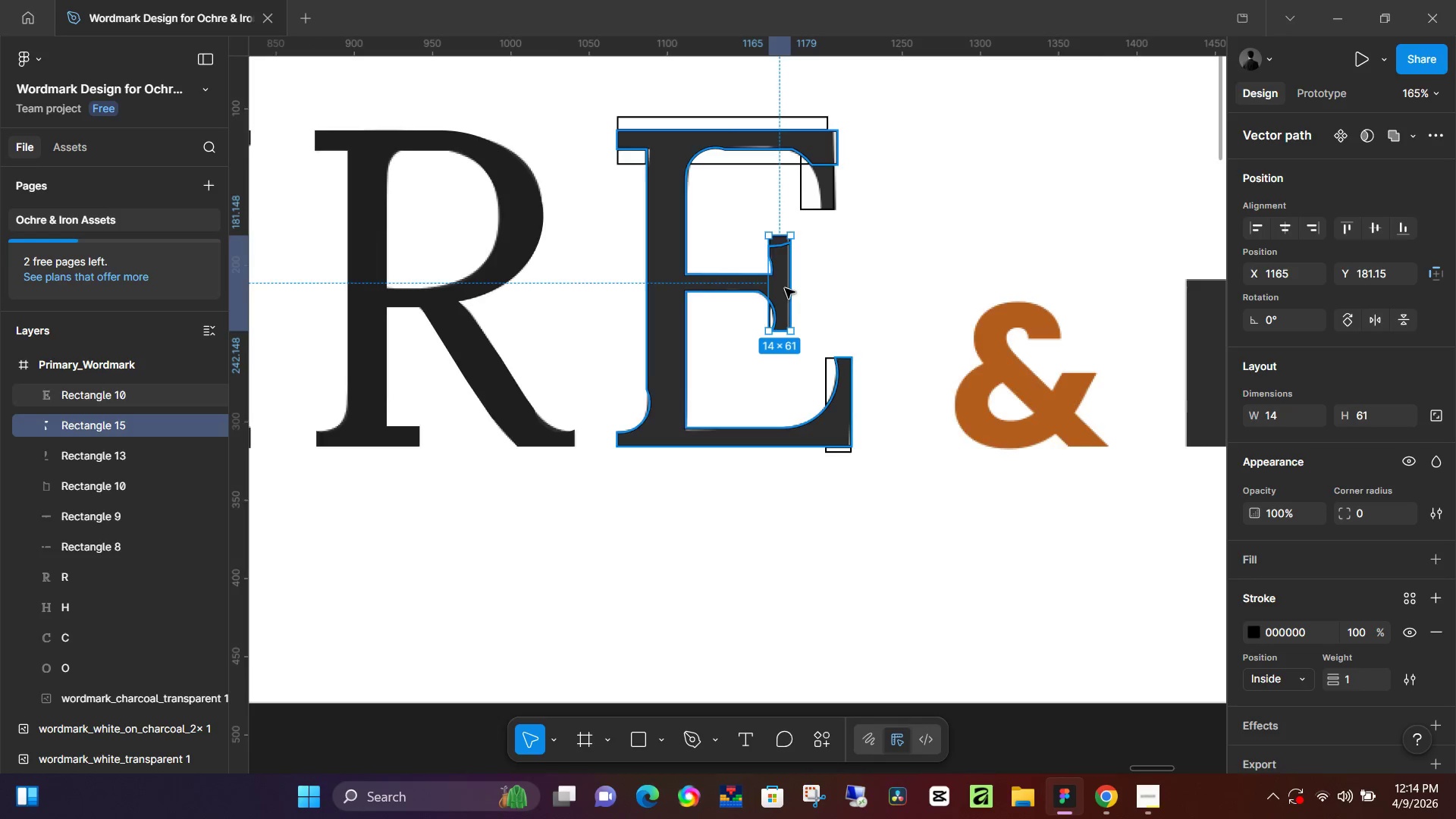 
key(Control+Z)
 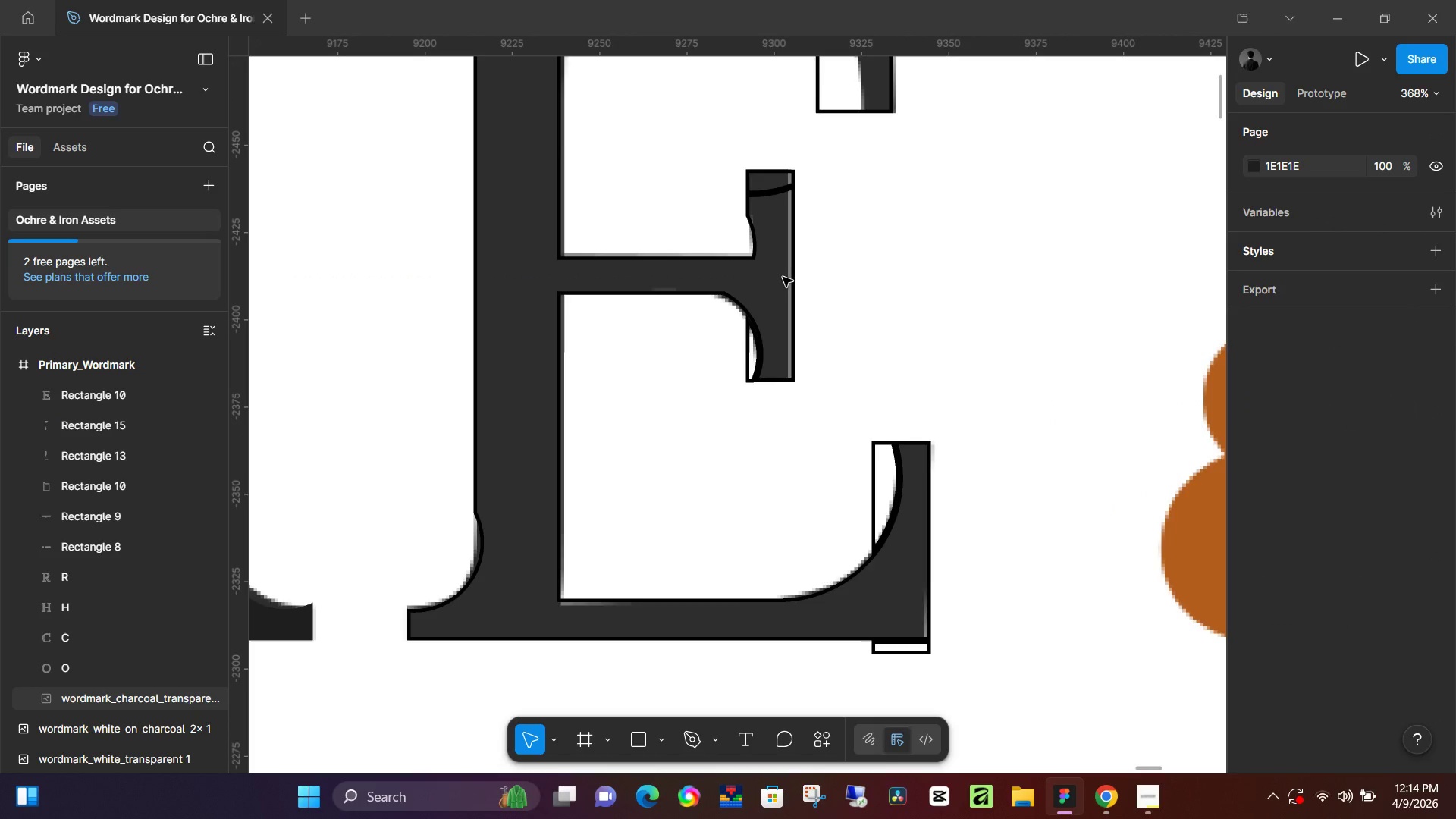 
scroll: coordinate [796, 290], scroll_direction: up, amount: 6.0
 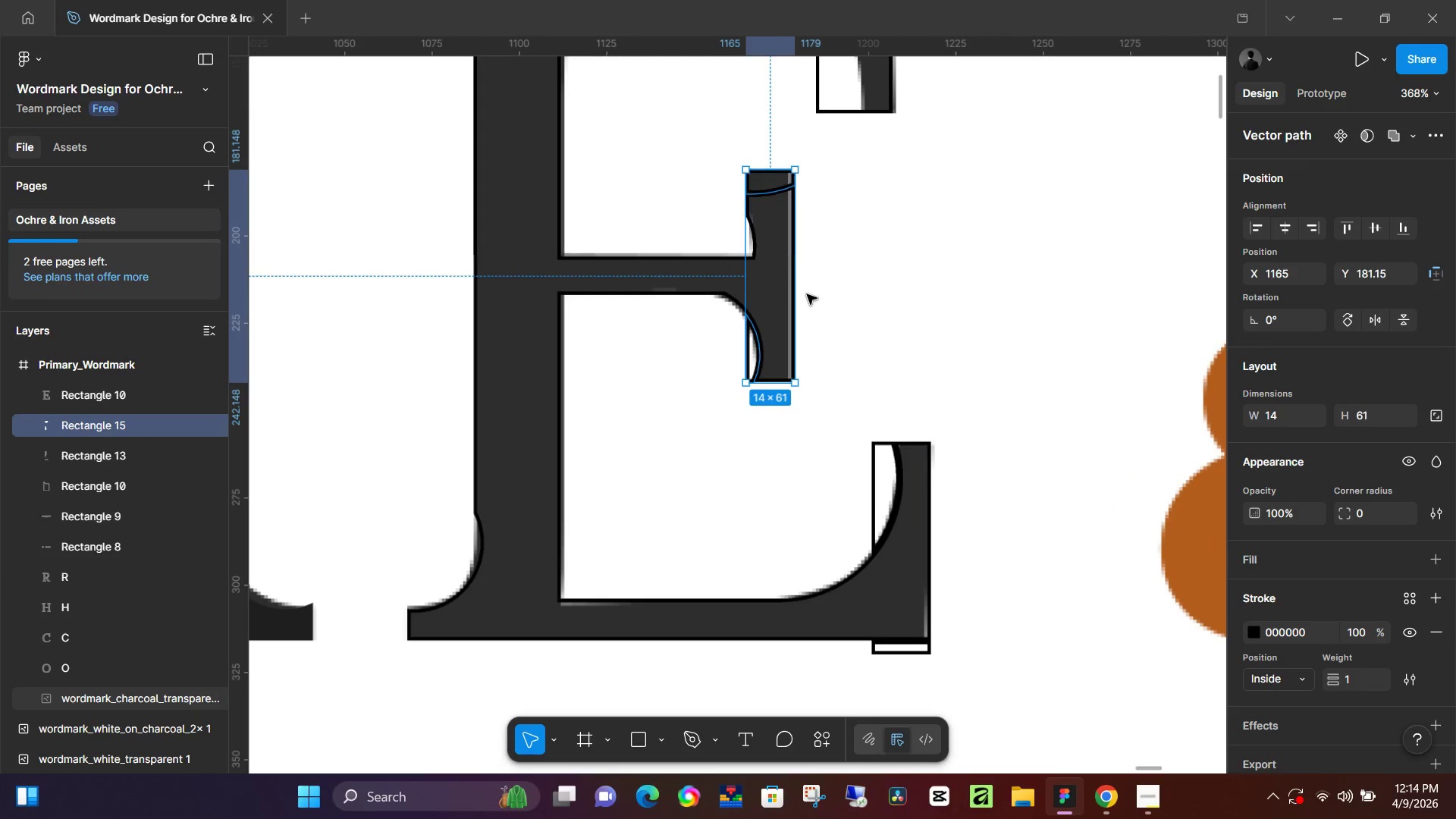 
key(Control+Z)
 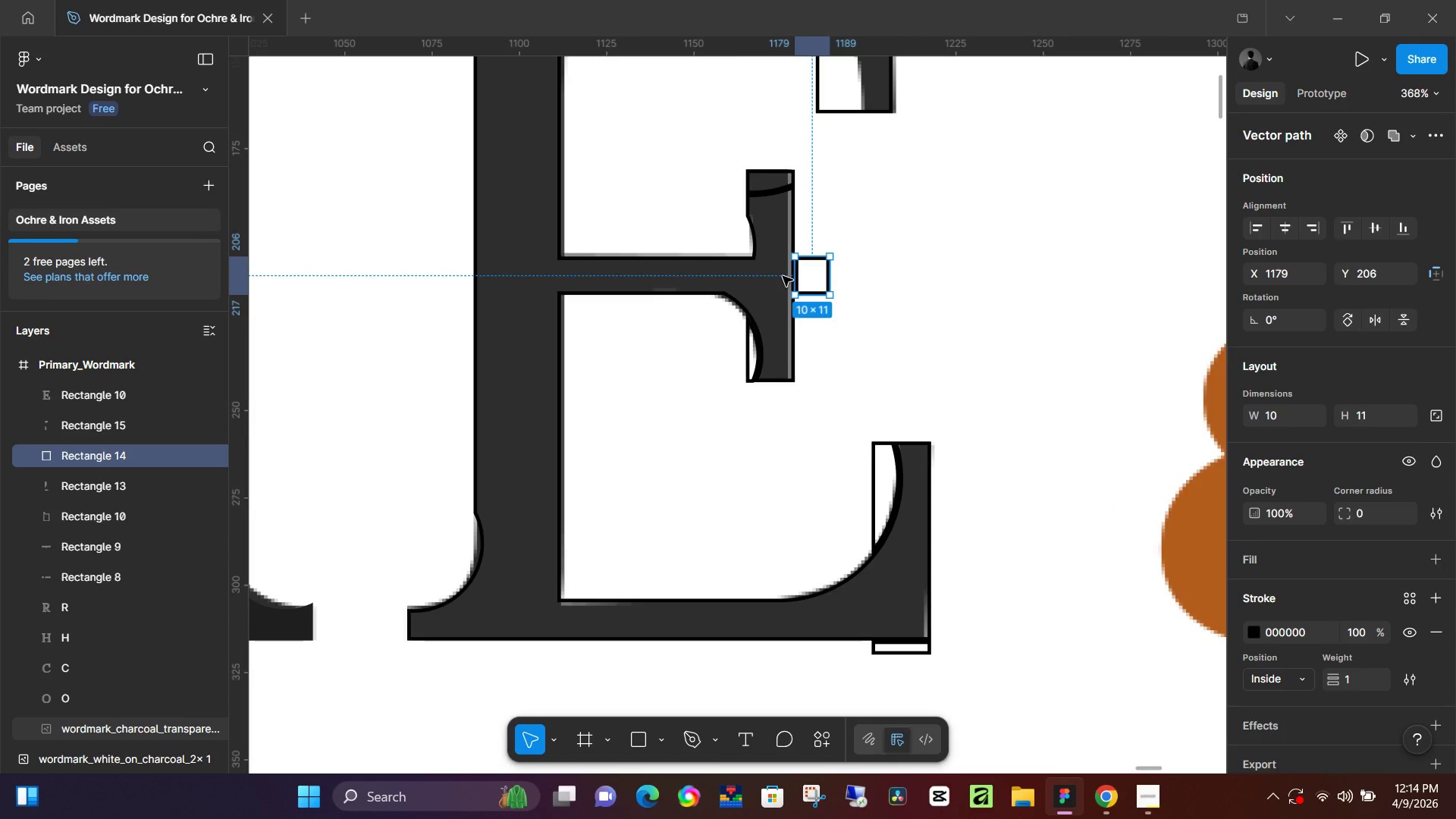 
key(Control+Z)
 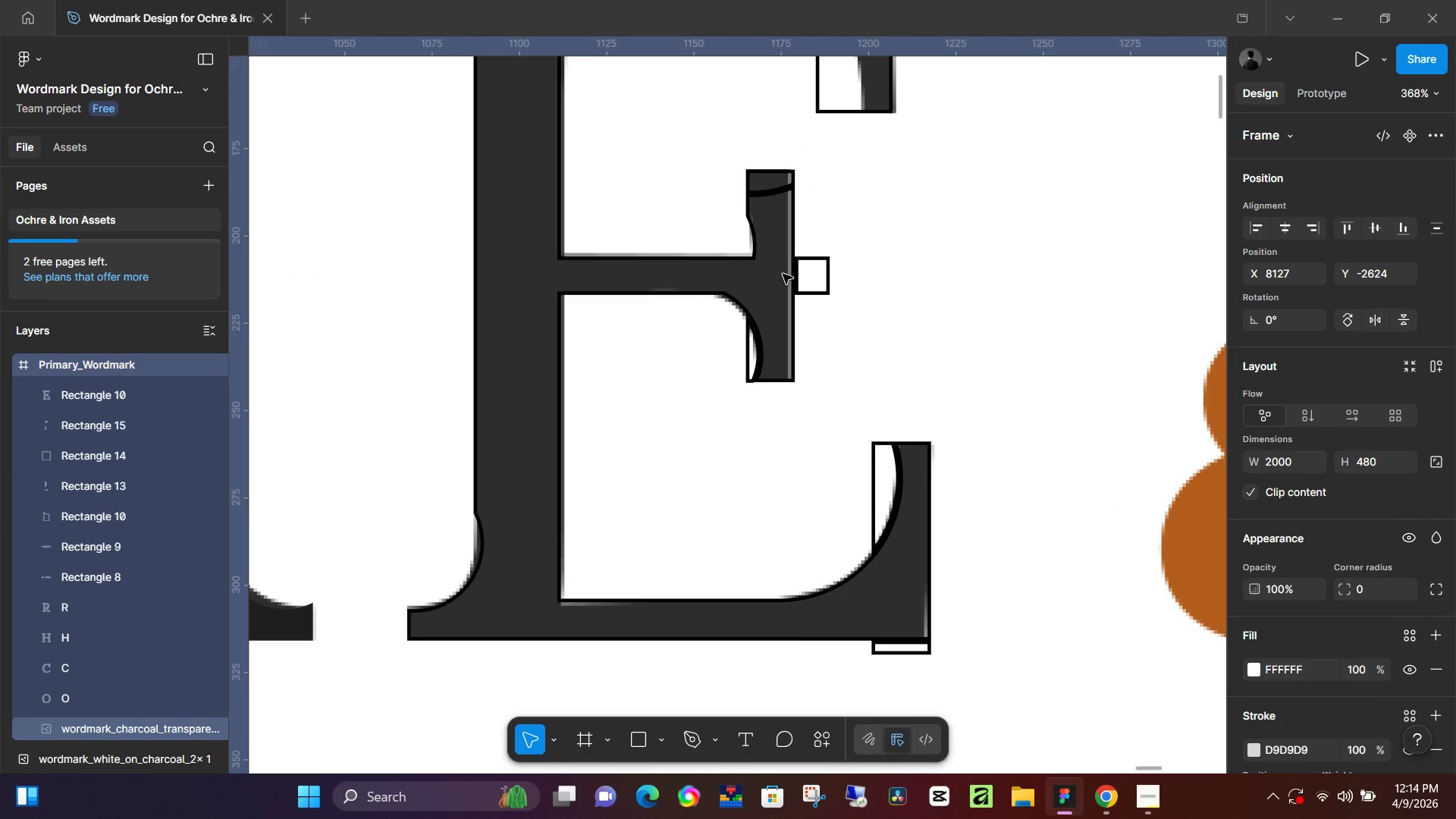 
key(Control+Z)
 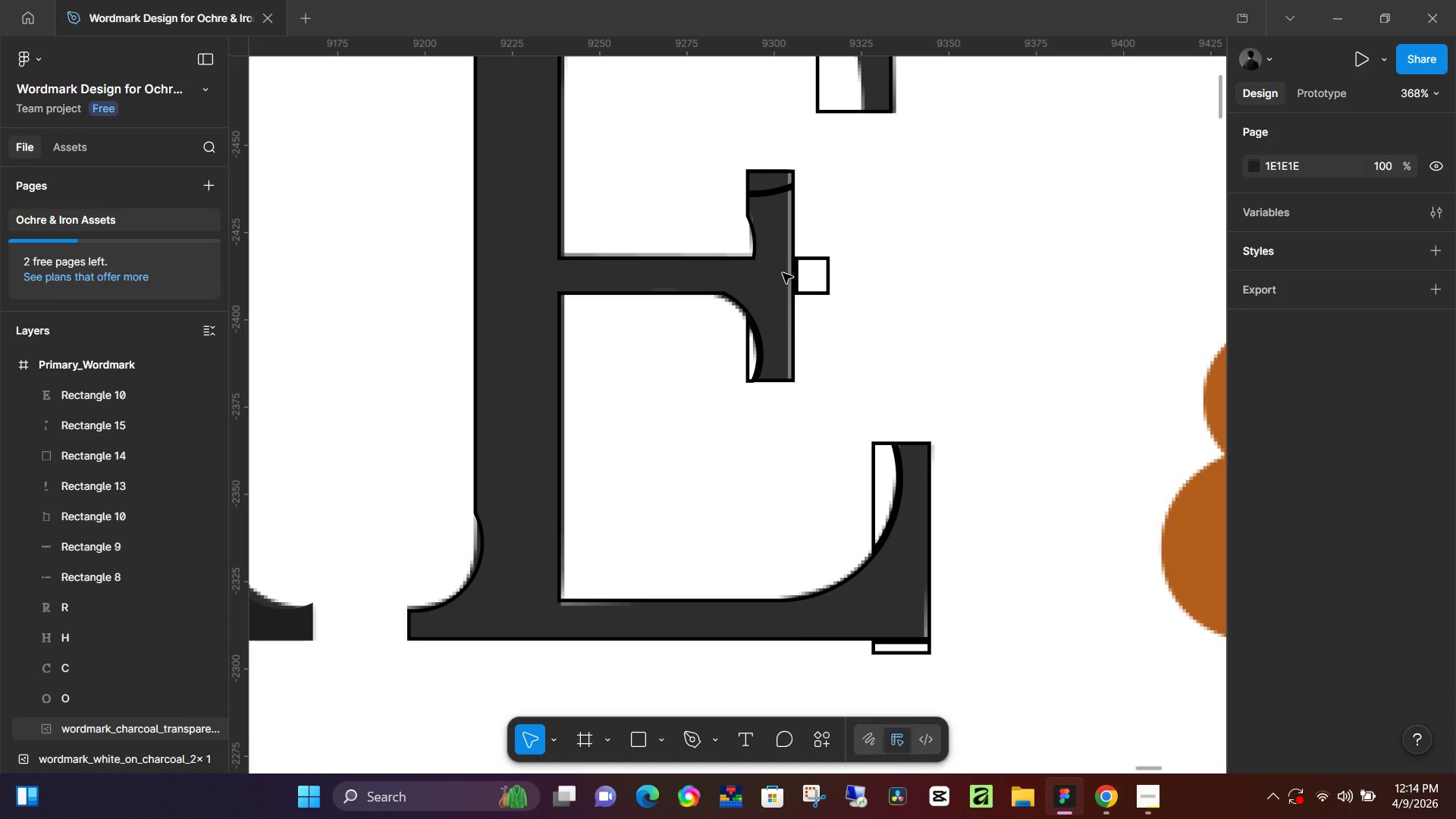 
key(Control+Z)
 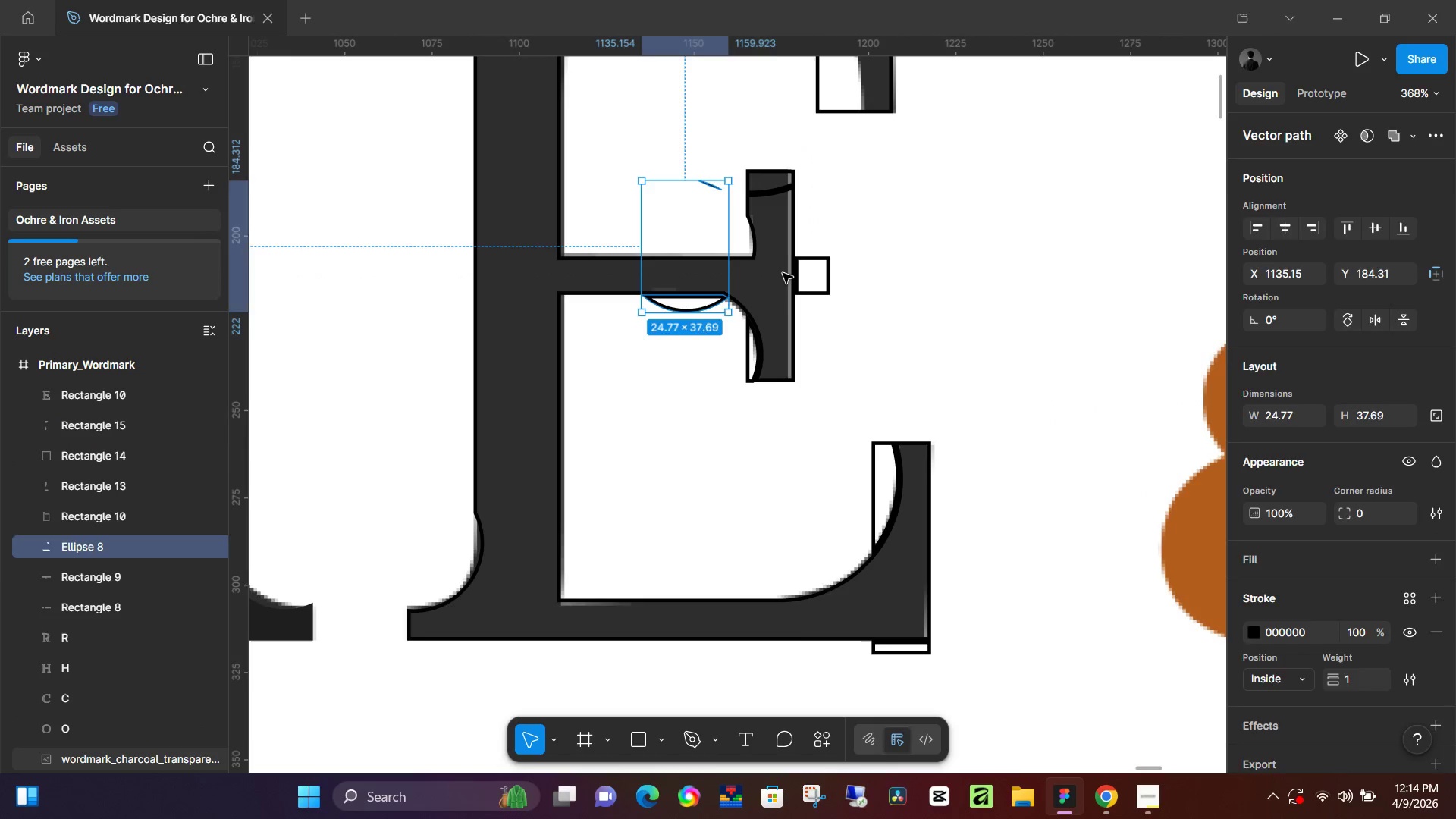 
key(Control+Z)
 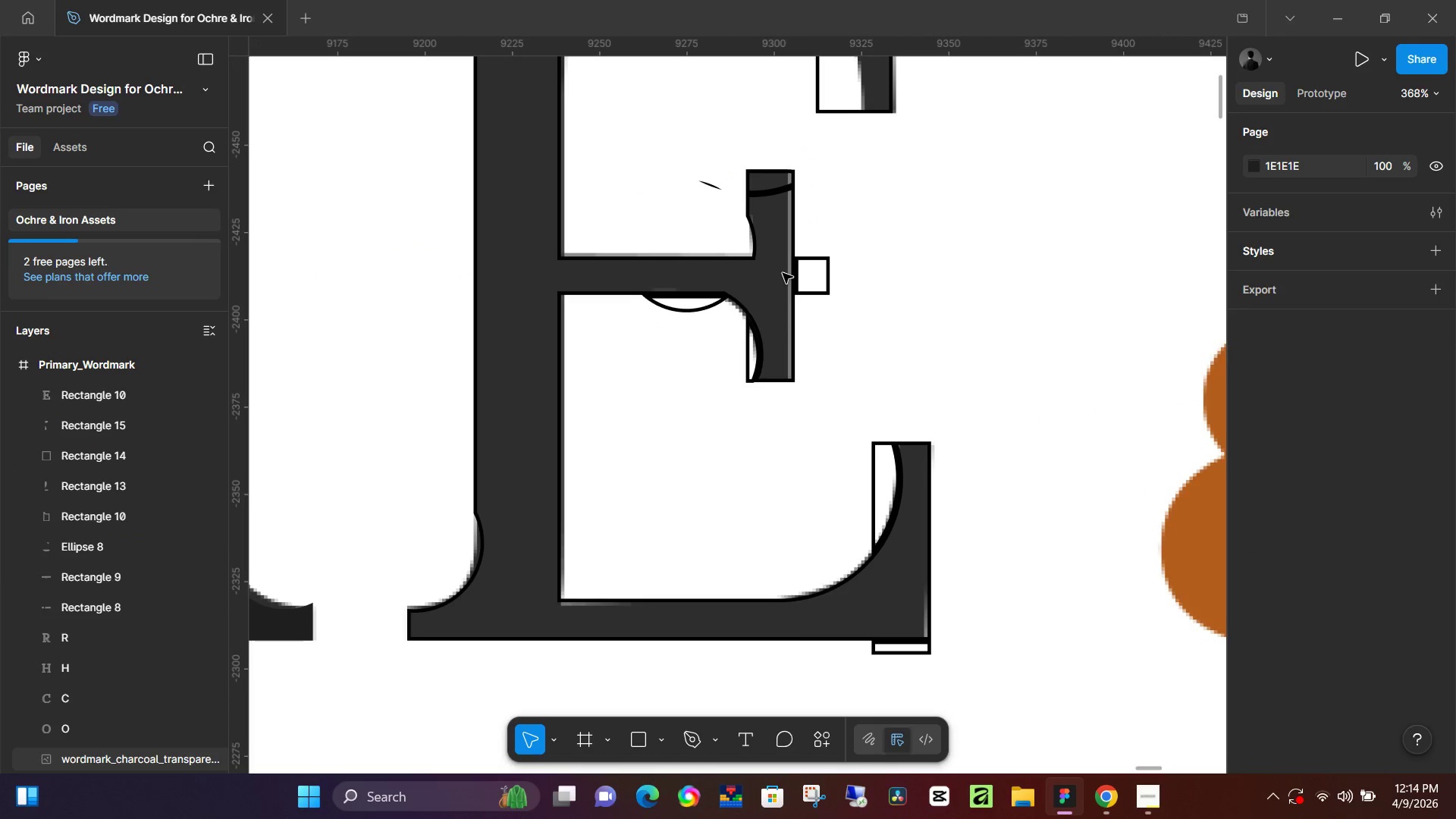 
key(Control+Z)
 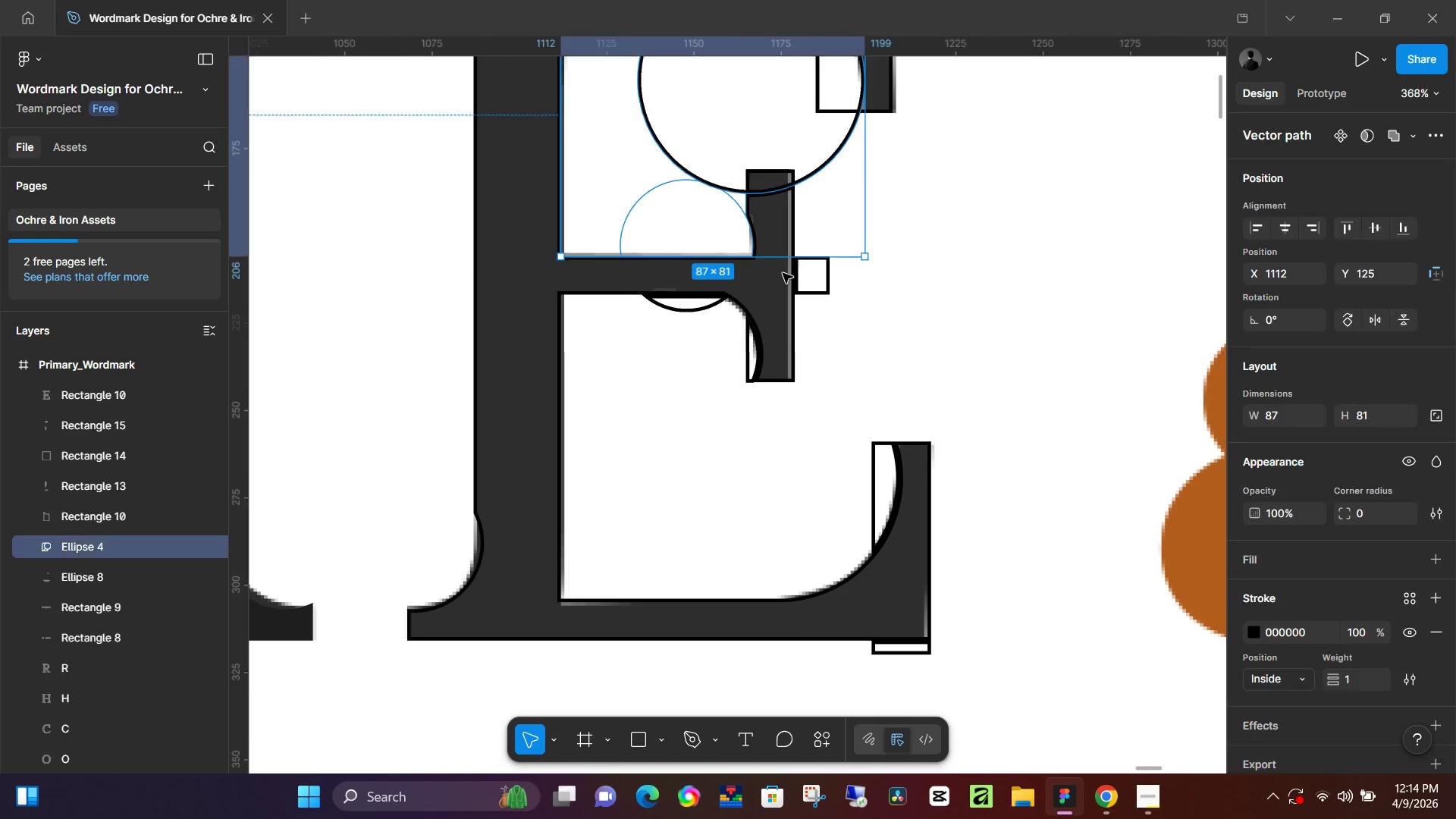 
key(Control+Z)
 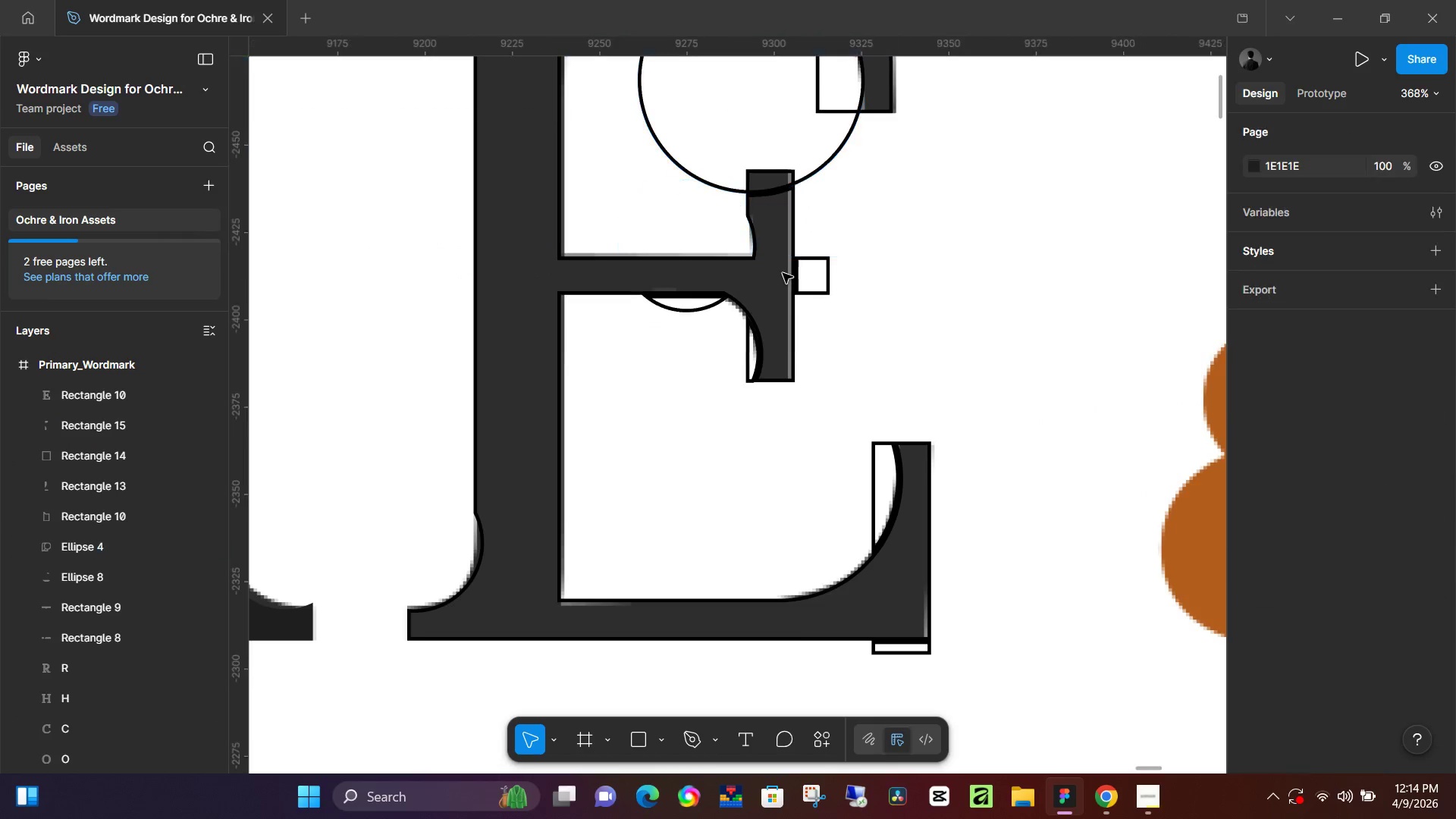 
key(Control+Z)
 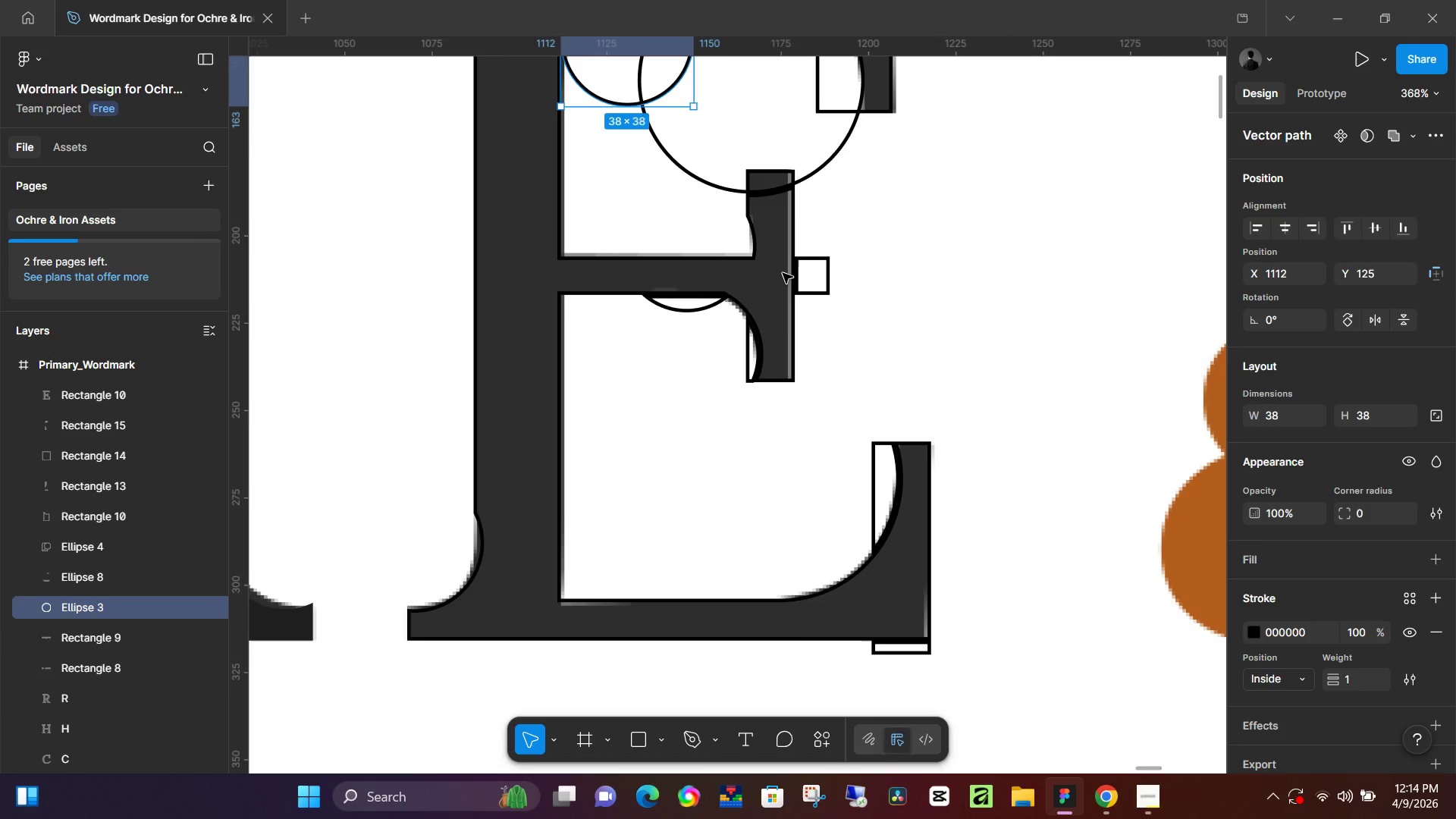 
key(Control+Z)
 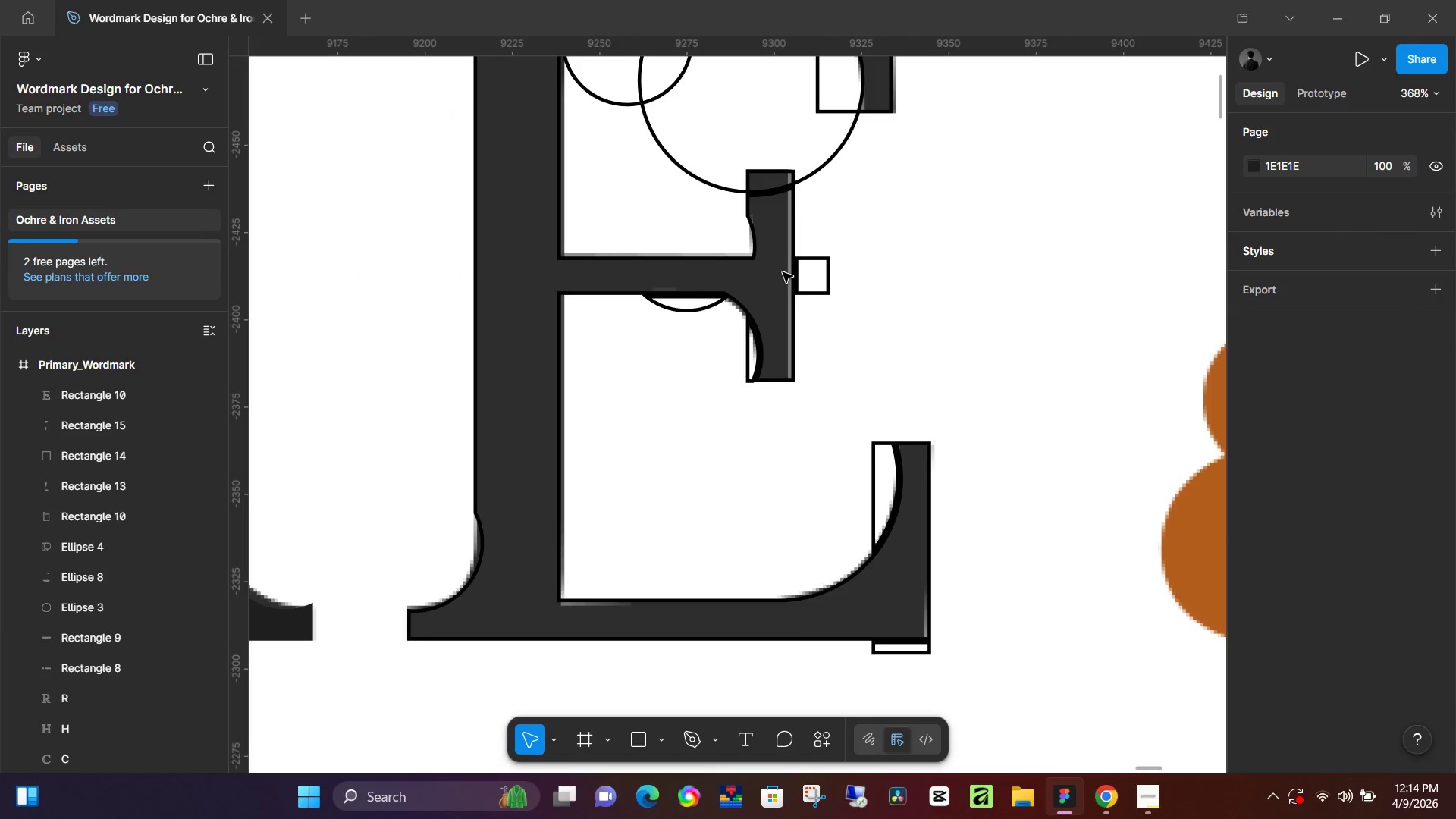 
key(Control+Z)
 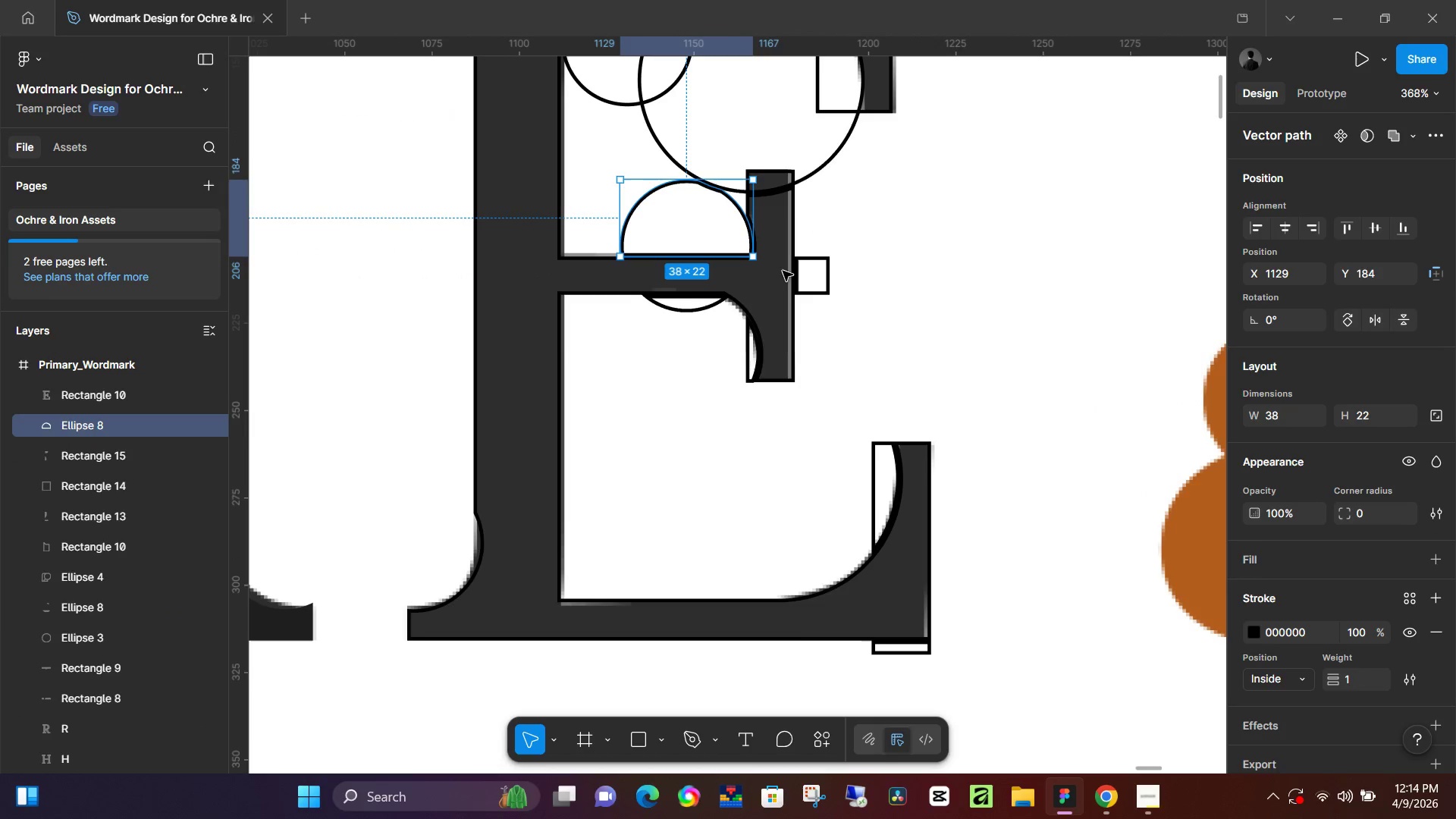 
key(Control+Z)
 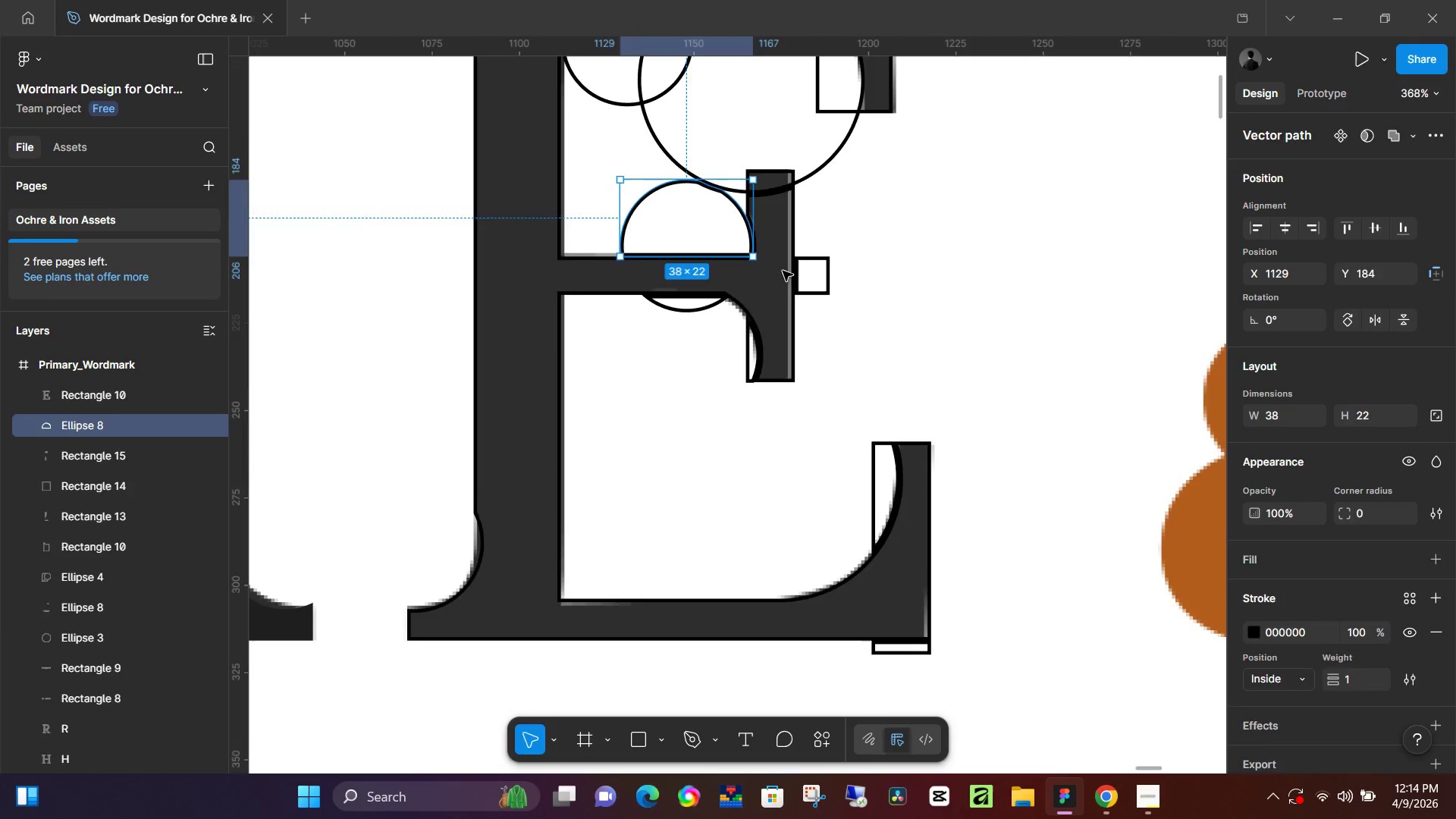 
key(Control+Z)
 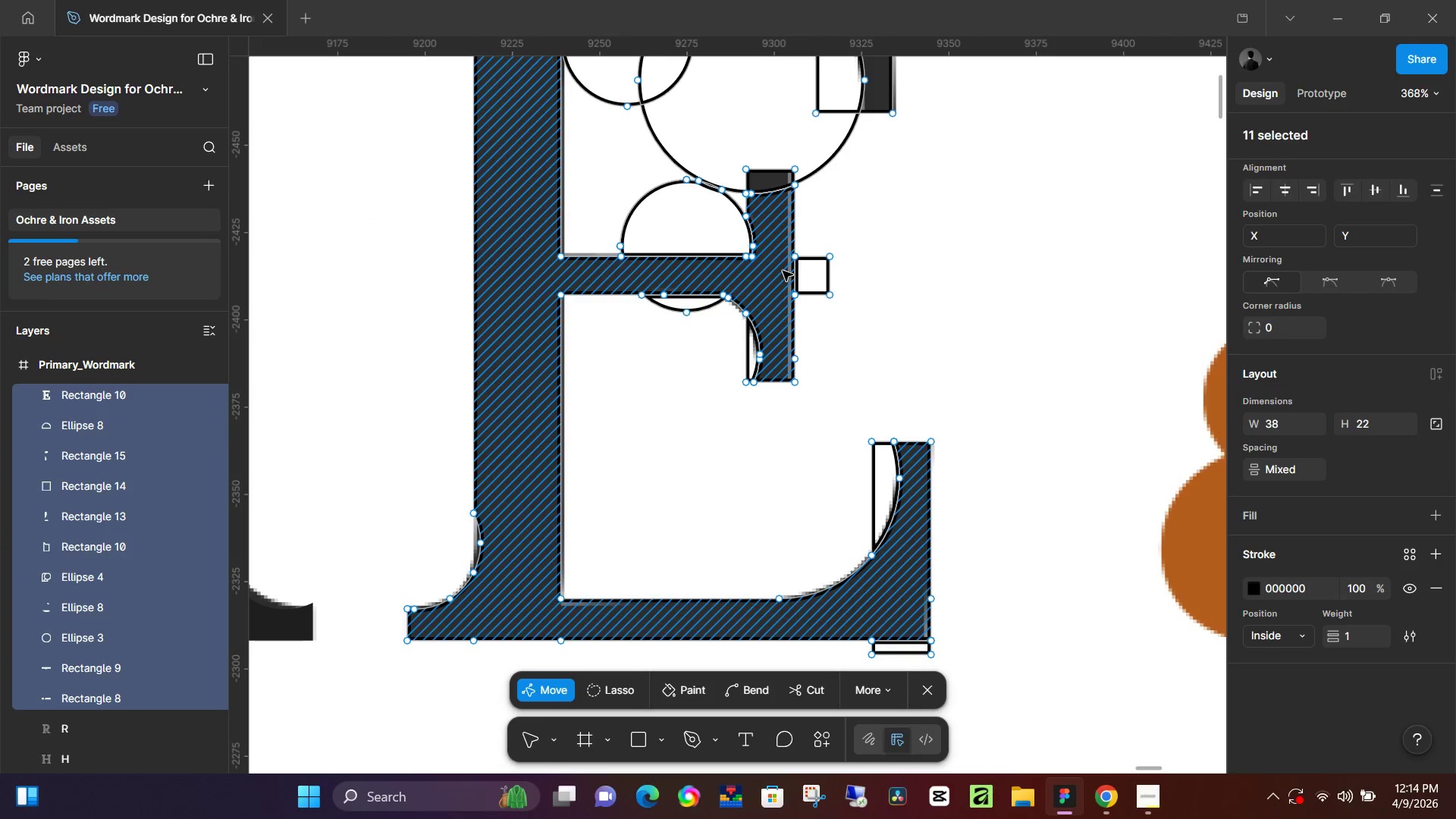 
key(Control+Z)
 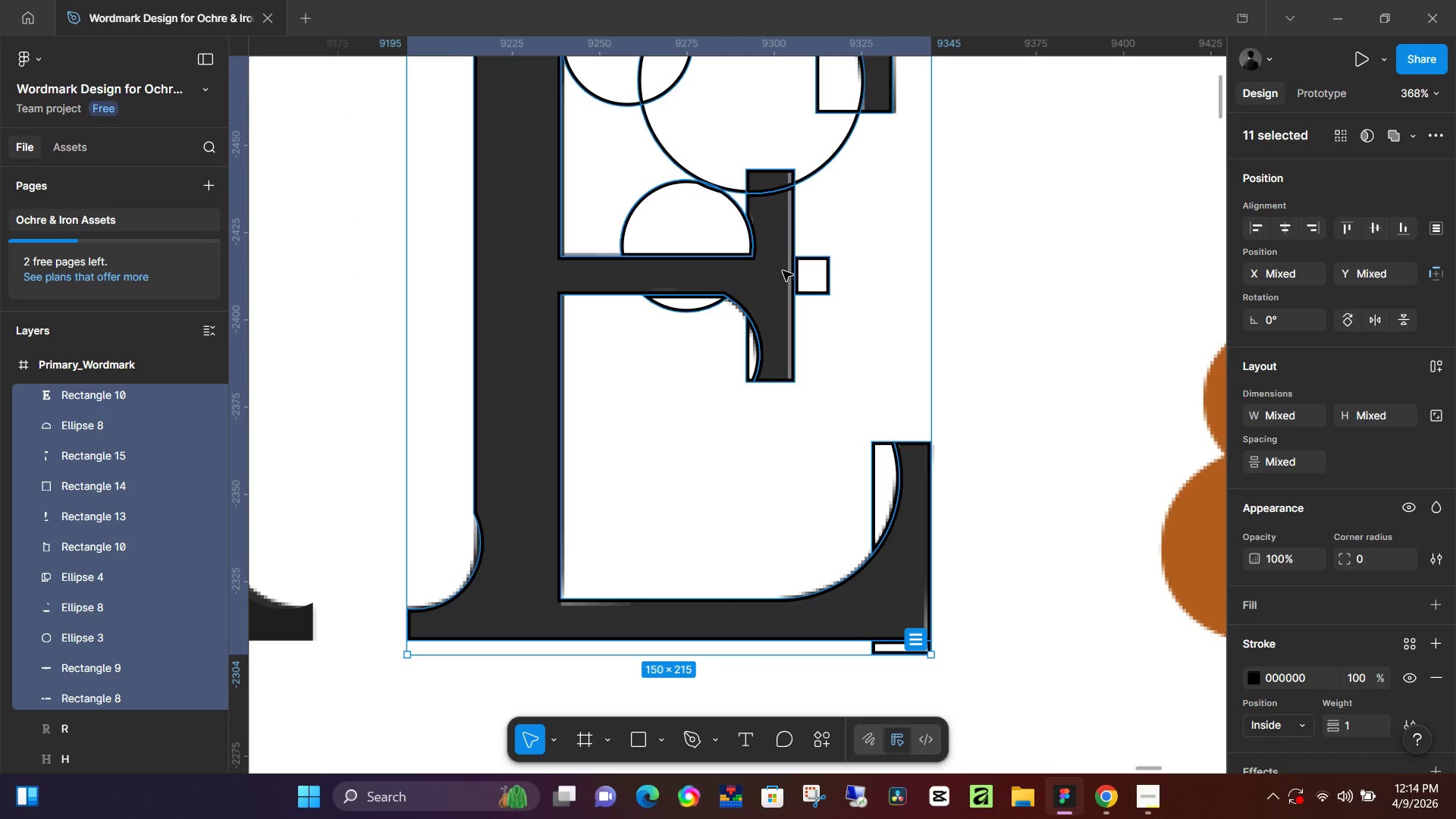 
key(Control+Z)
 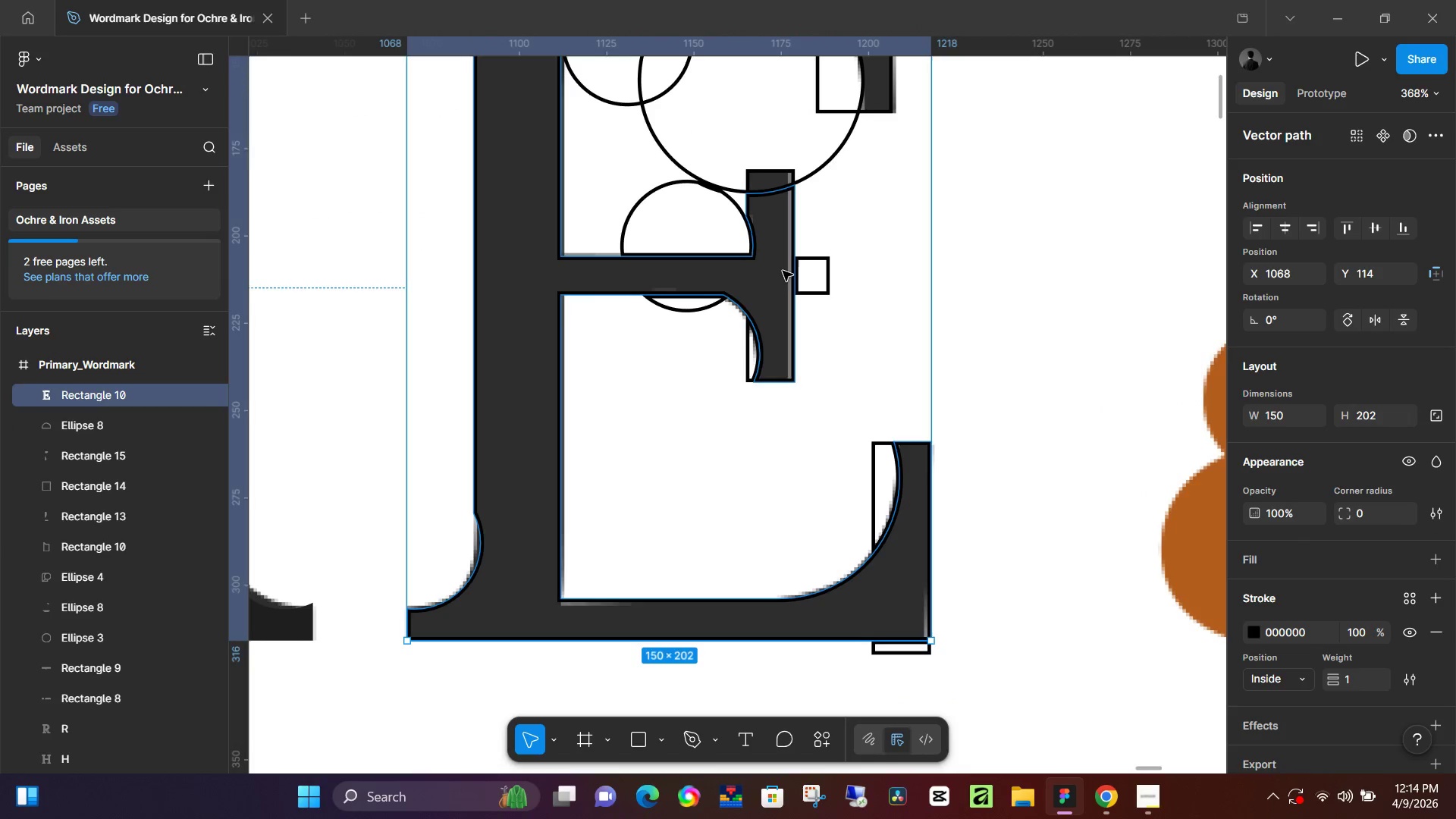 
key(Control+Z)
 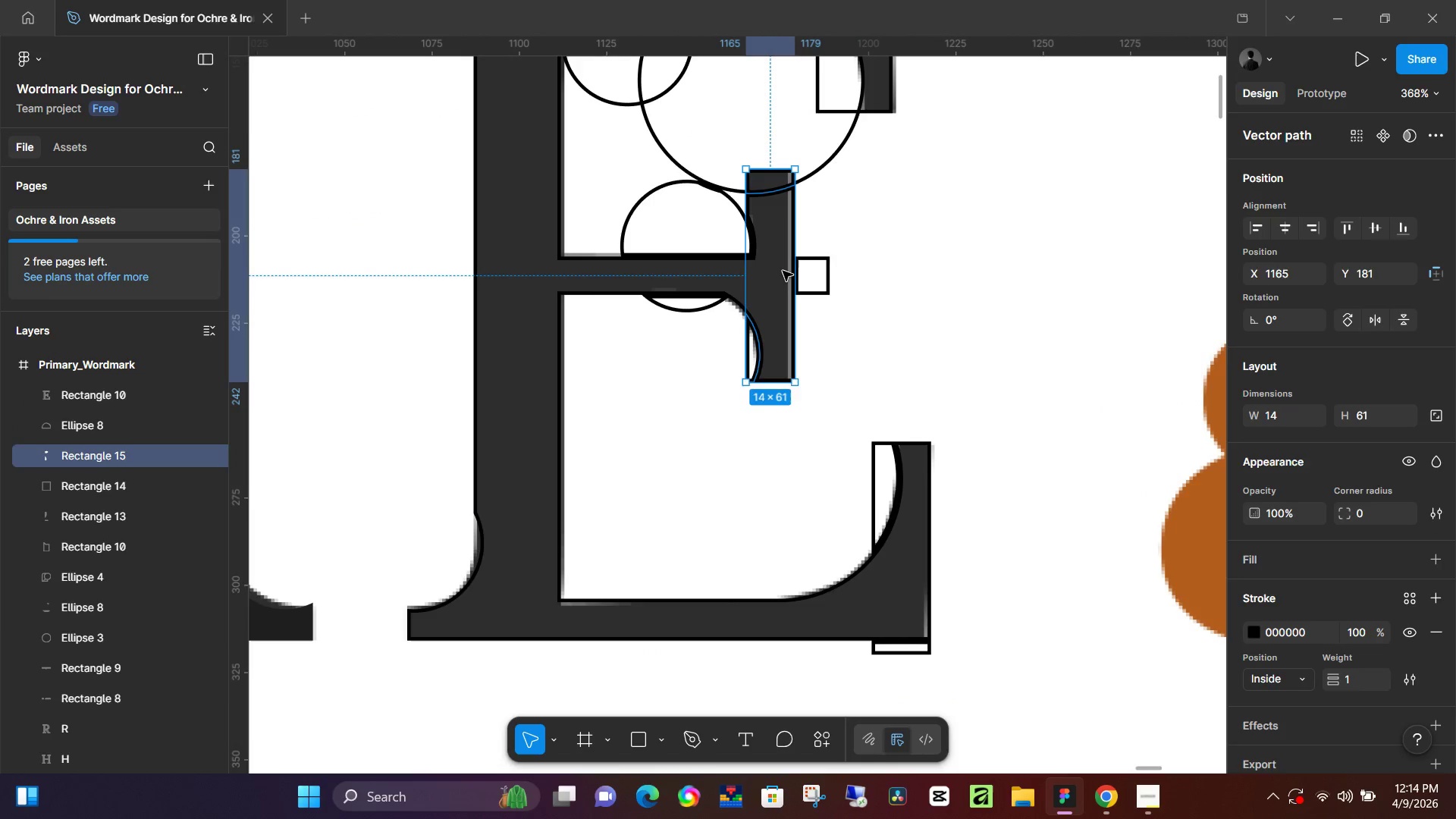 
key(Control+Z)
 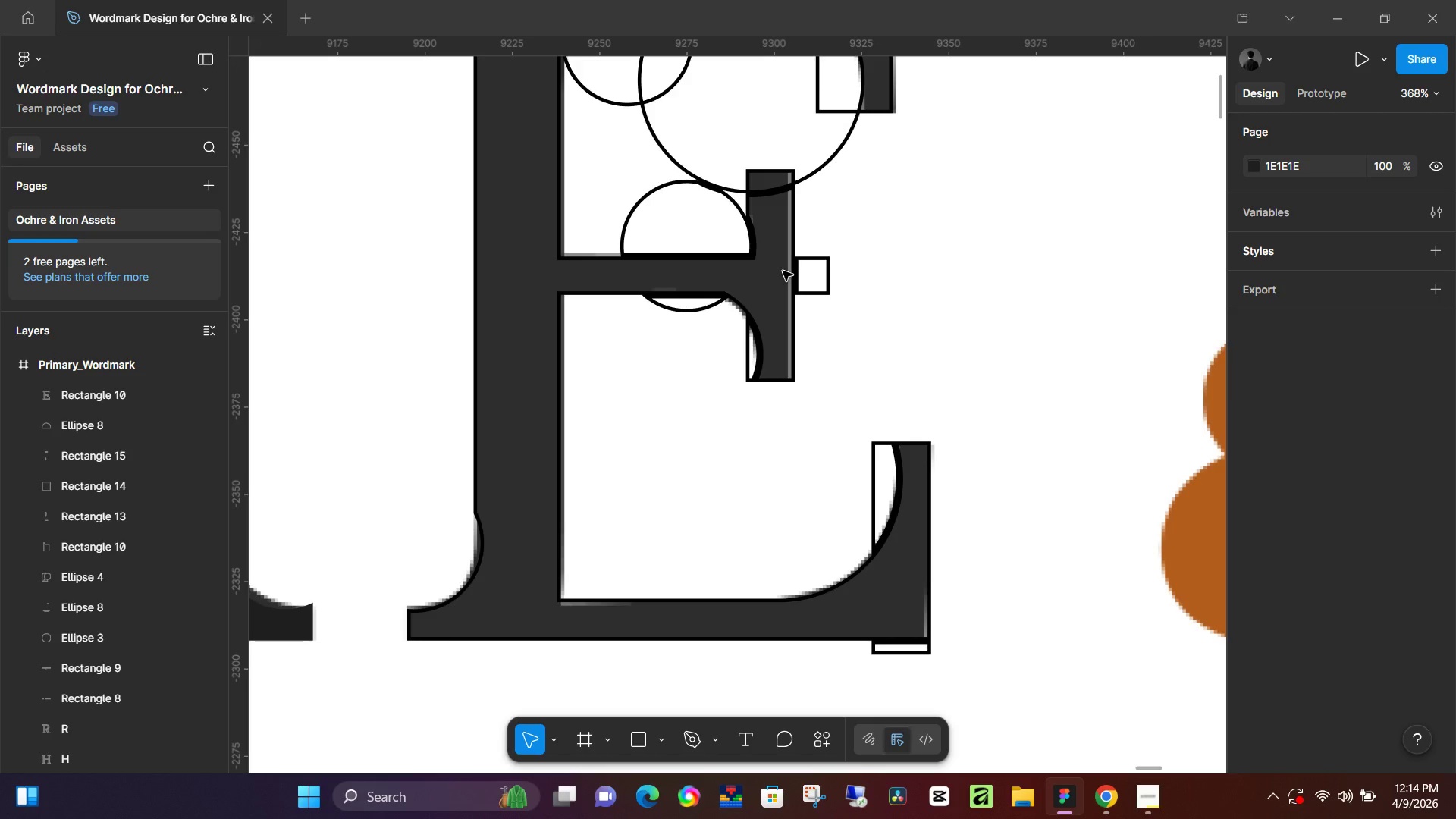 
key(Control+Z)
 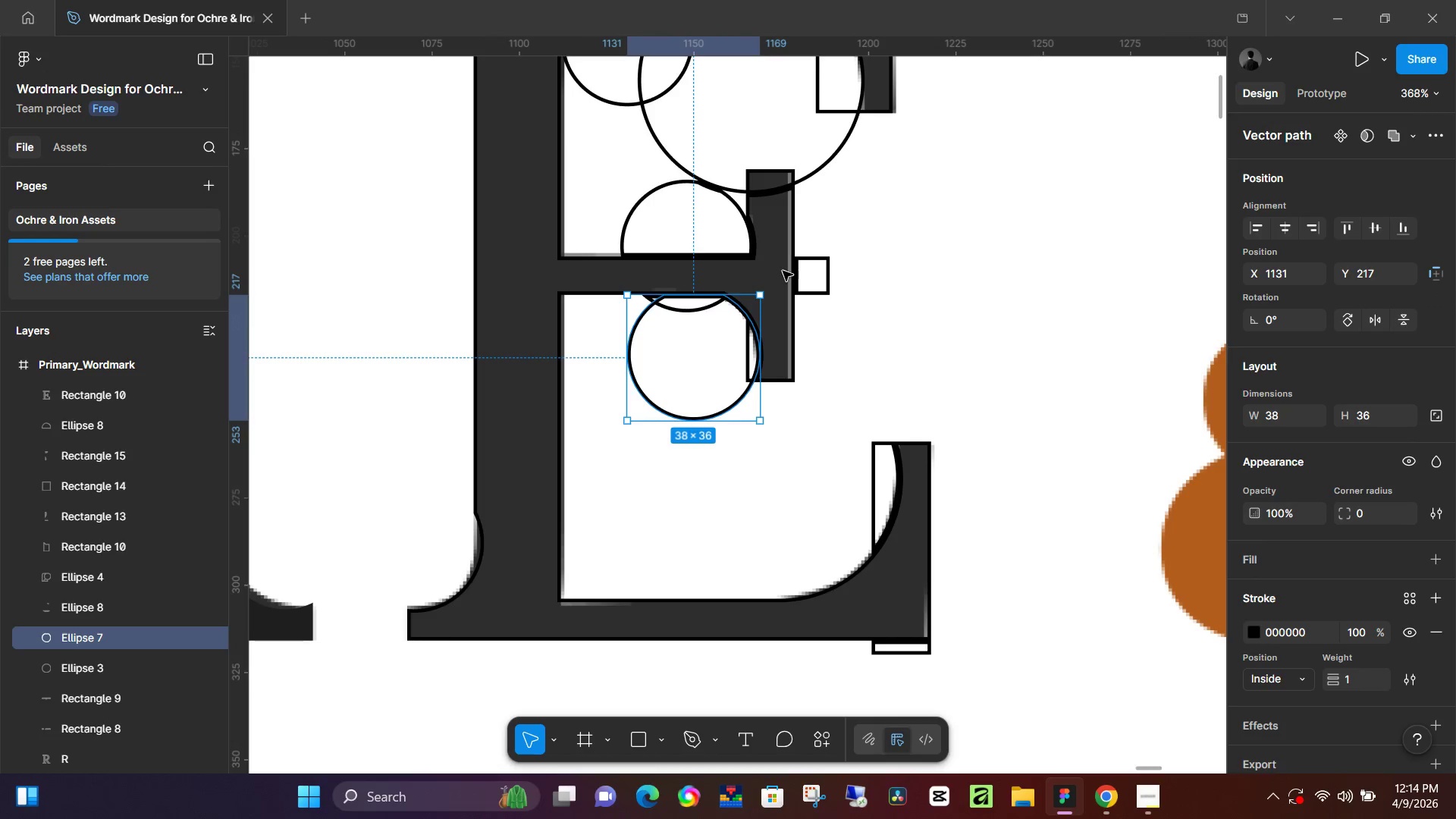 
key(Control+Z)
 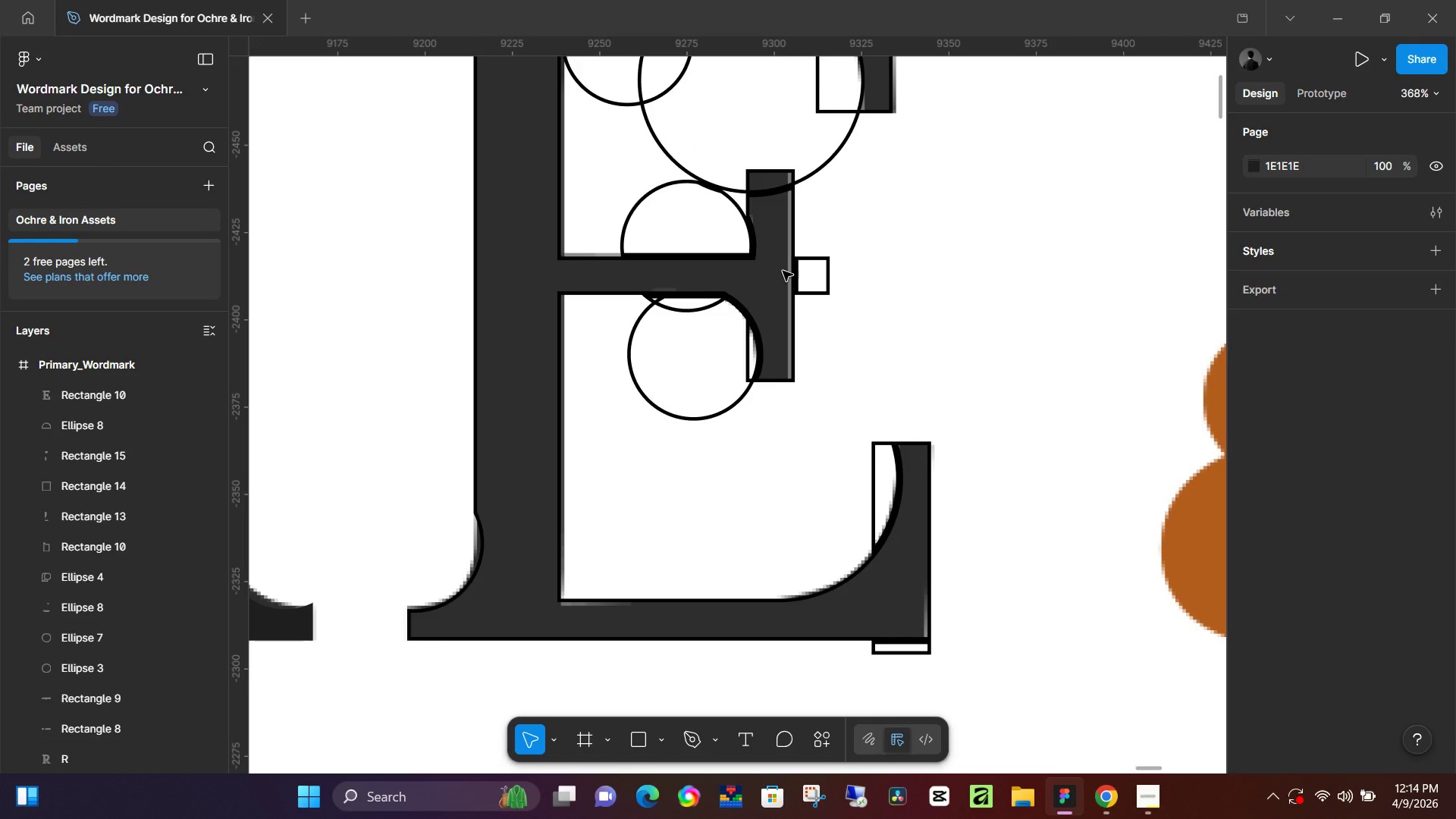 
key(Control+Z)
 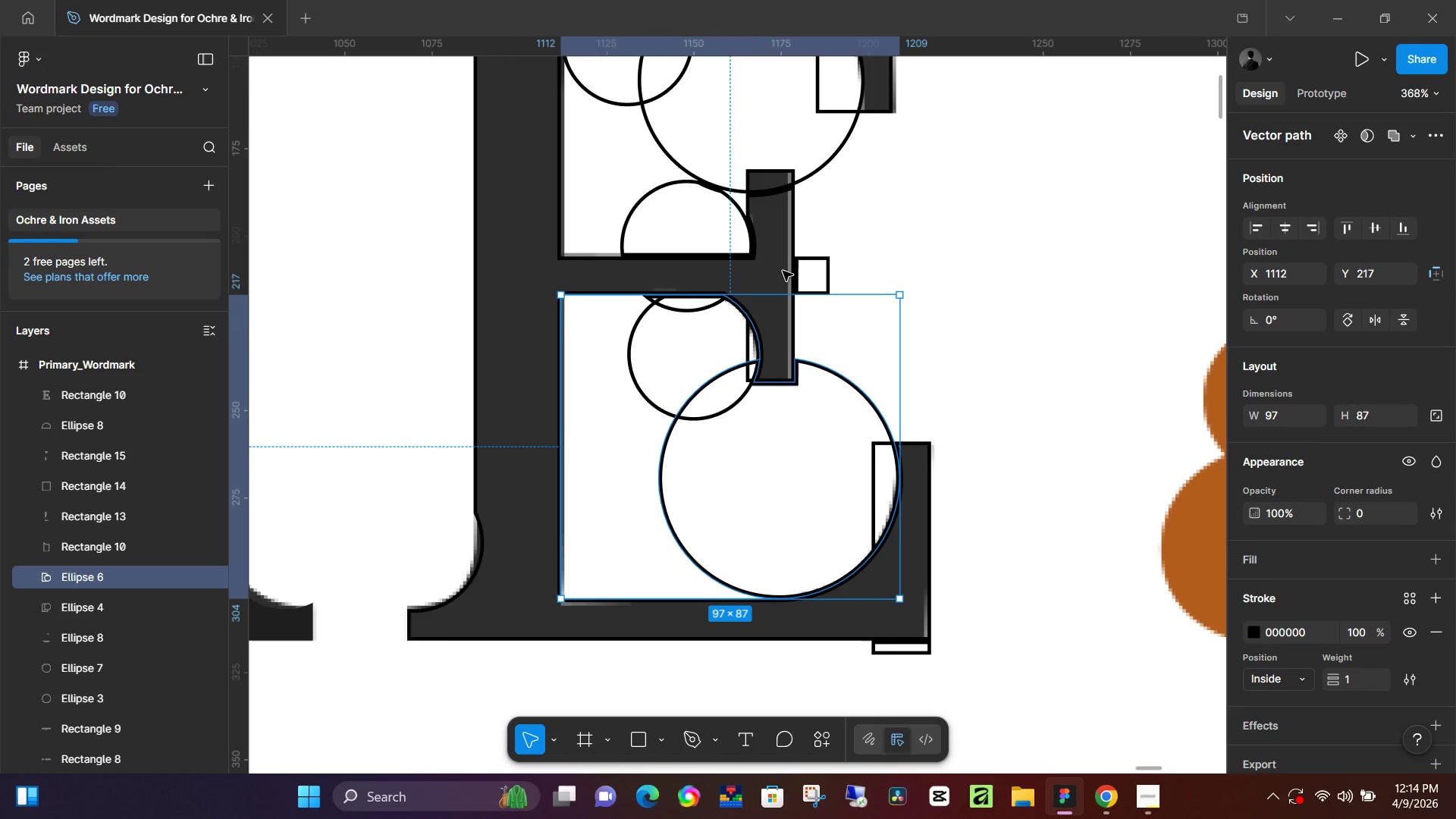 
key(Control+Z)
 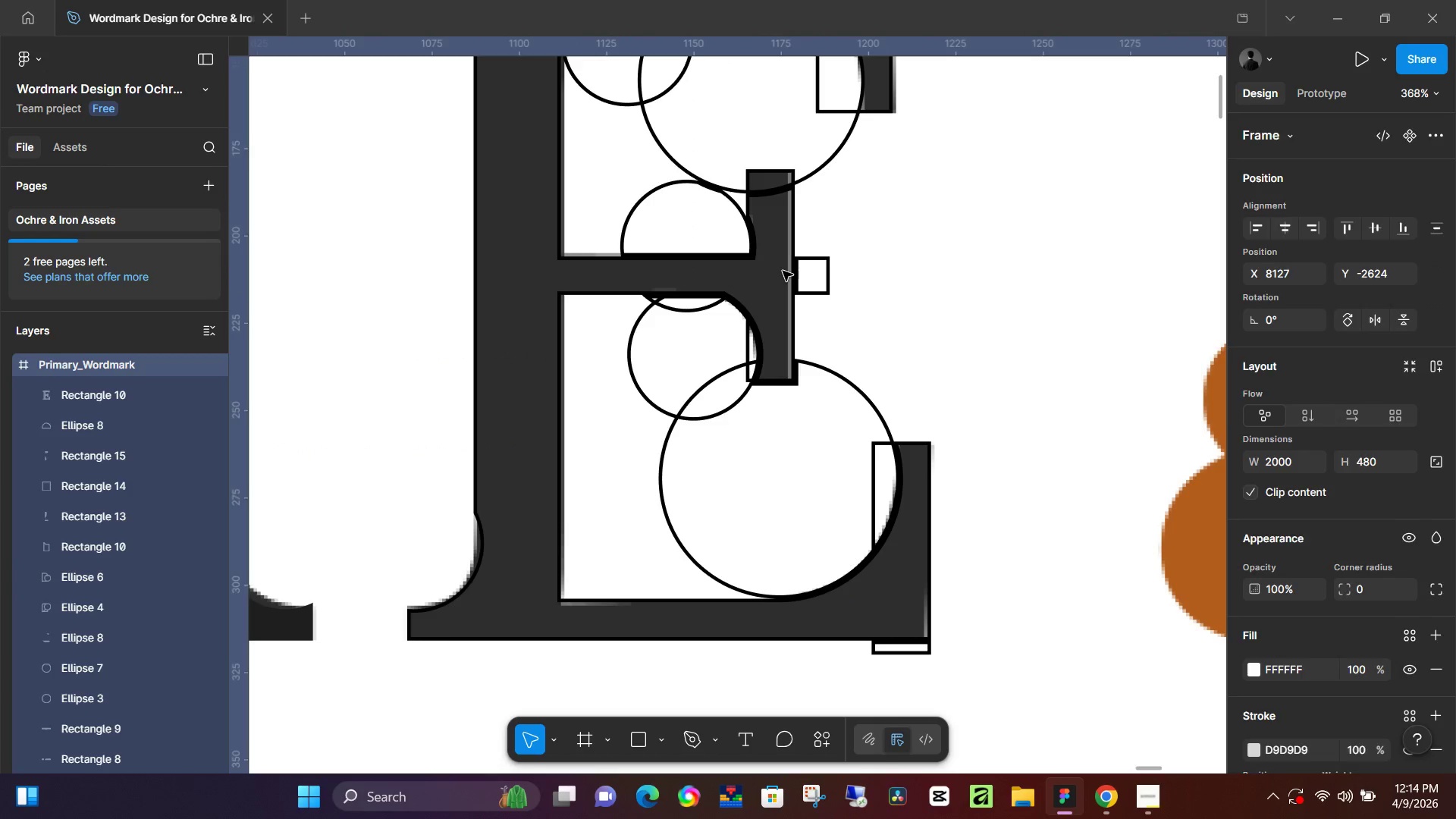 
key(Control+Z)
 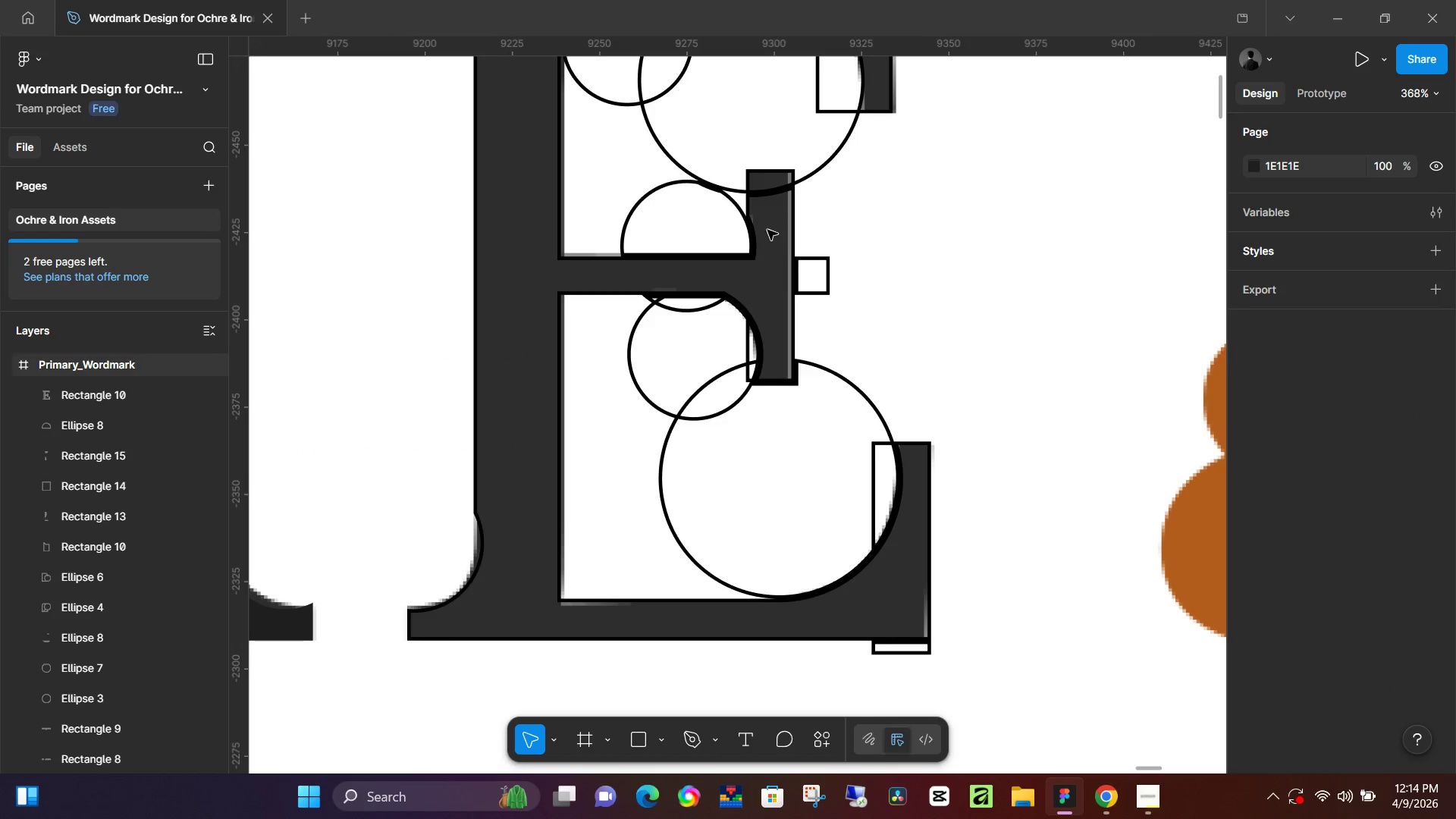 
hold_key(key=ControlLeft, duration=0.75)
scroll: coordinate [785, 219], scroll_direction: up, amount: 8.0
 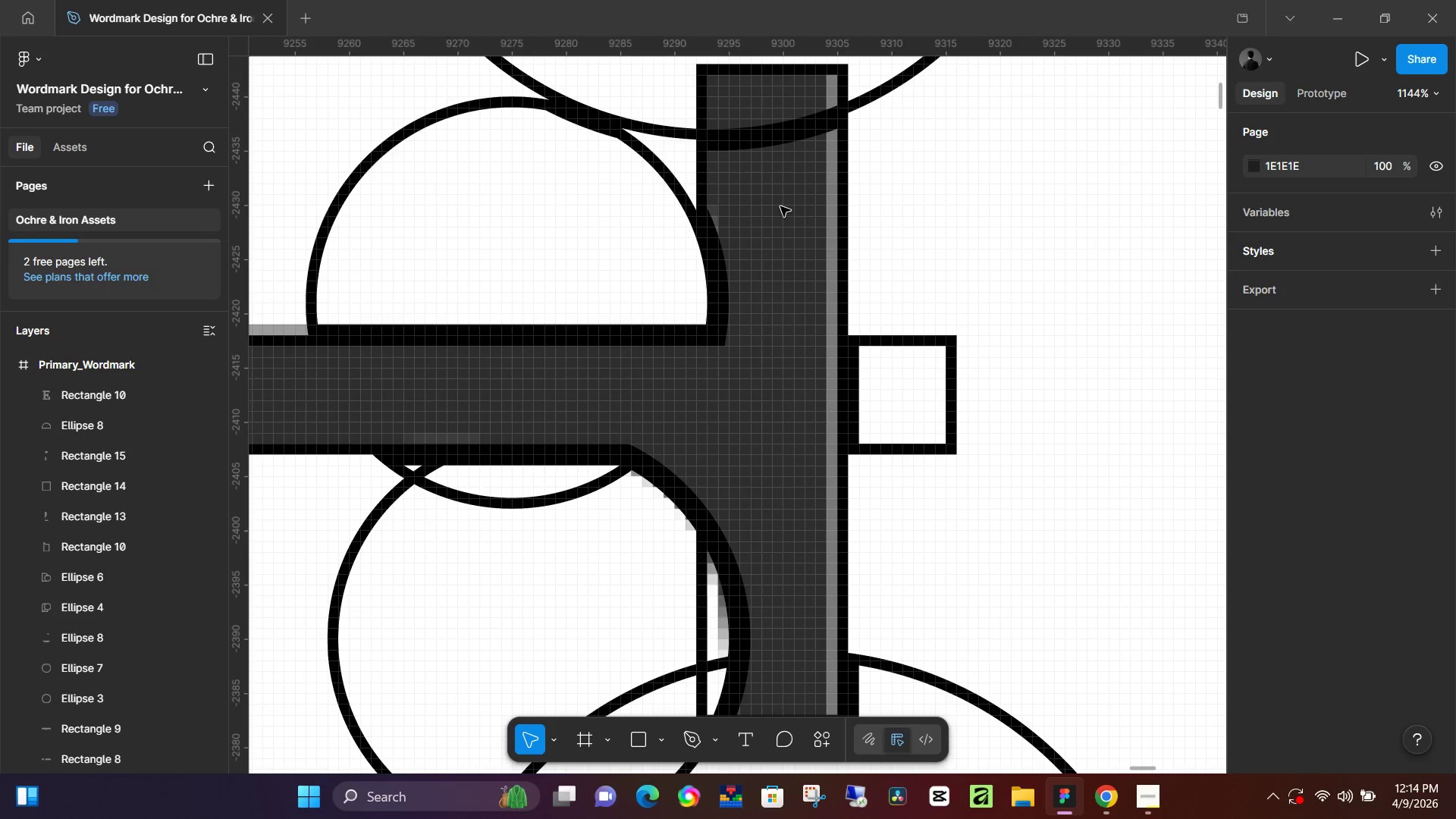 
key(Control+Z)
 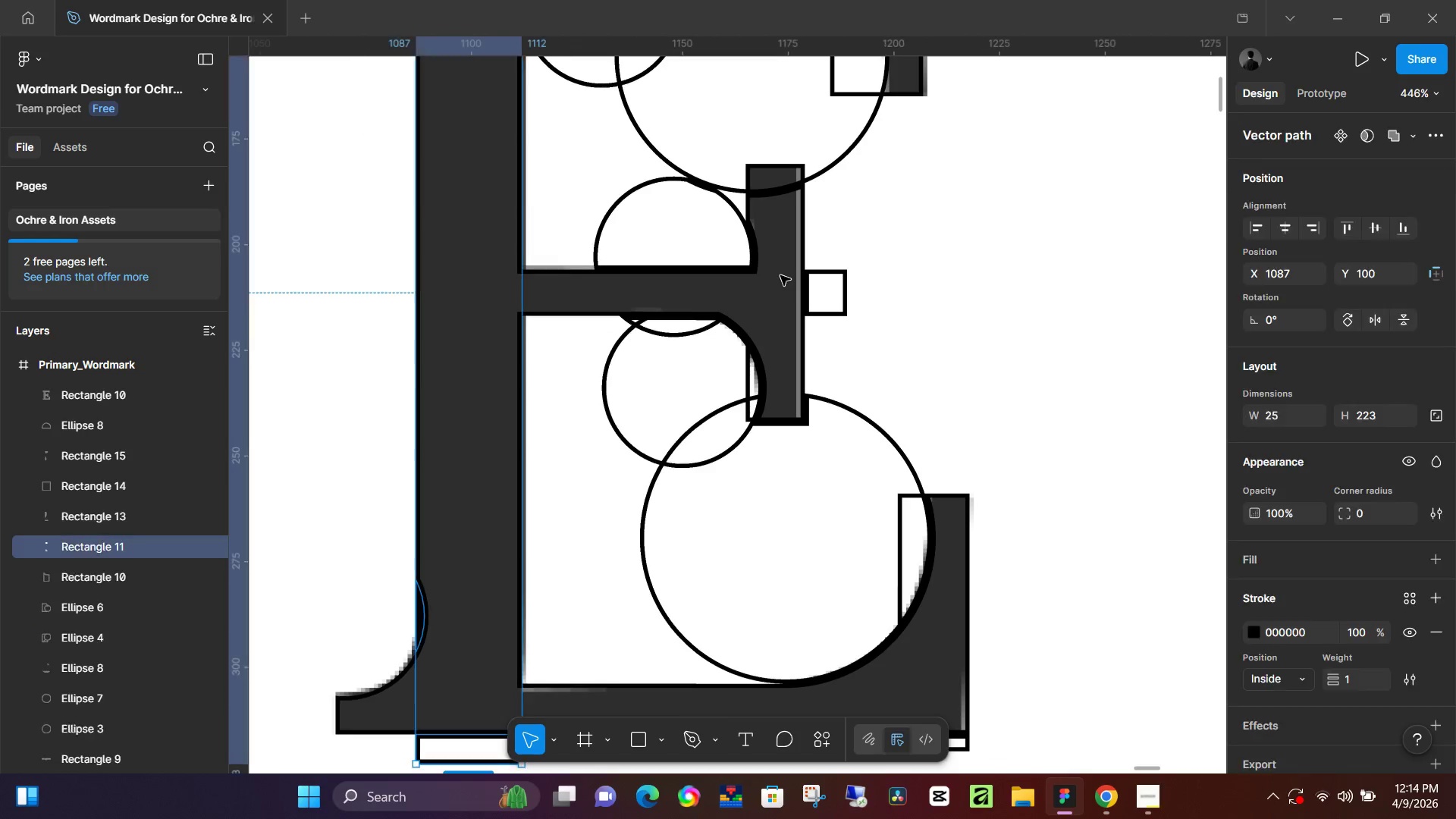 
scroll: coordinate [779, 241], scroll_direction: down, amount: 9.0
 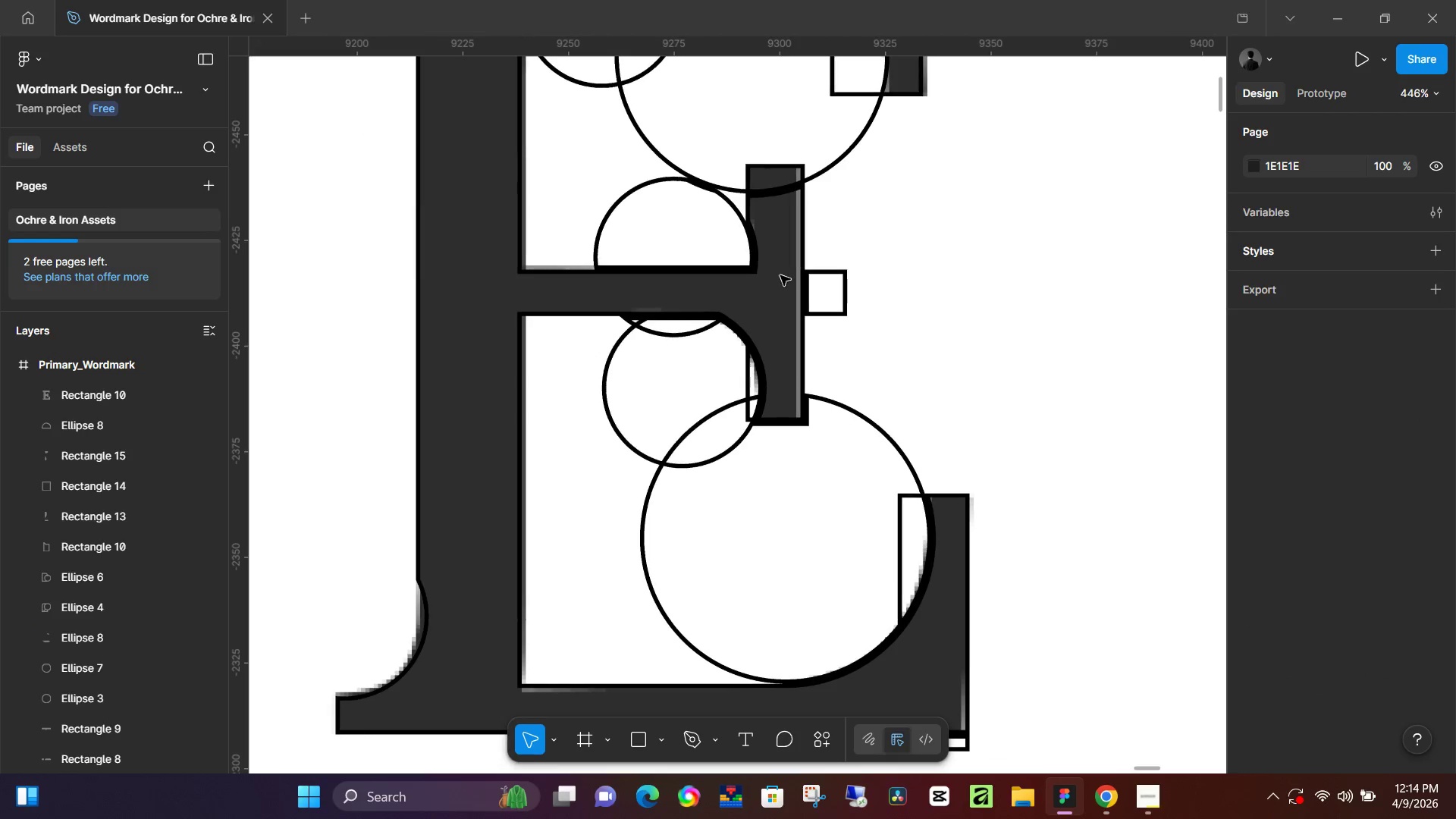 
key(Control+Z)
 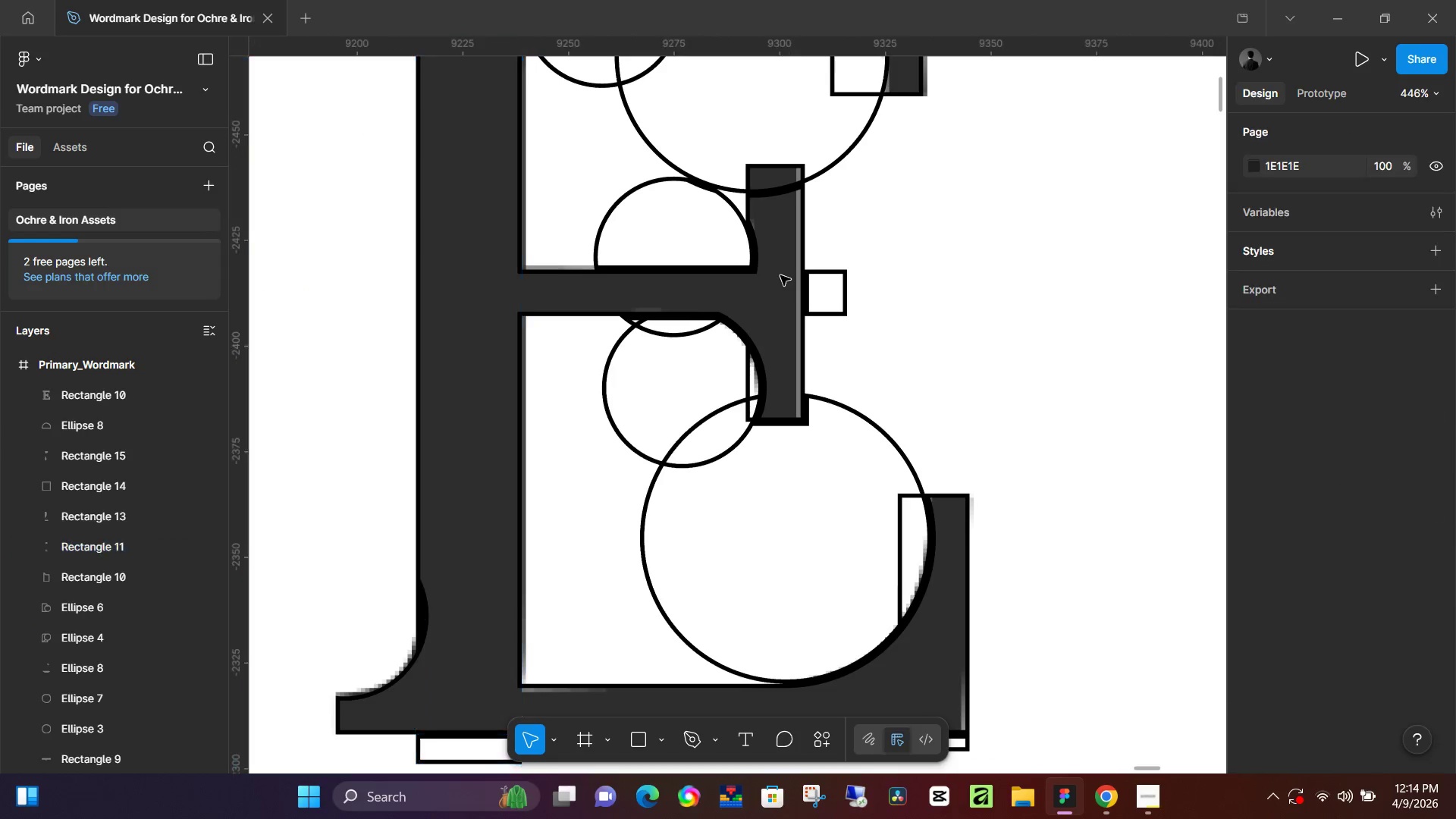 
key(Control+Z)
 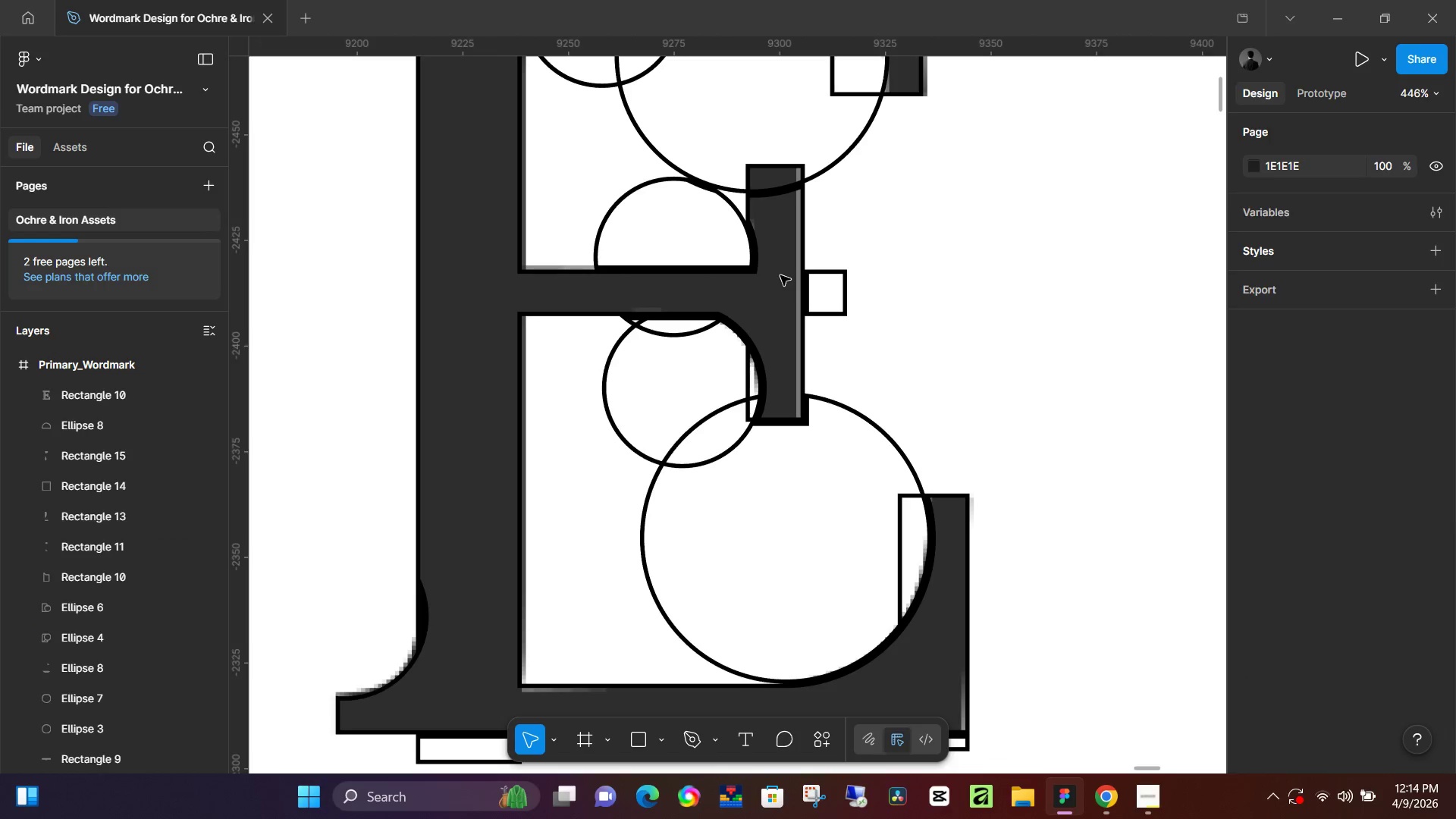 
key(Control+Z)
 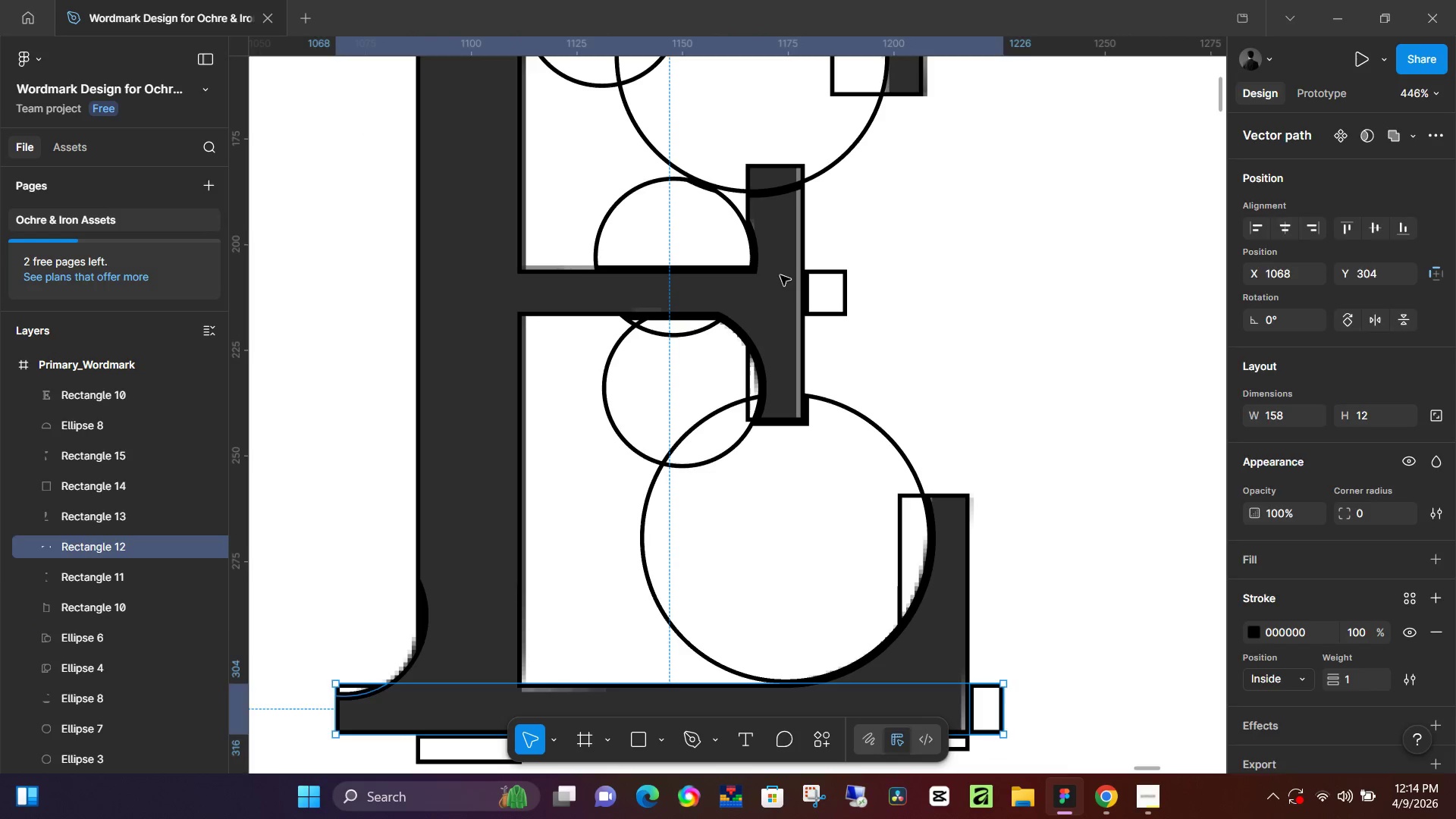 
key(Control+Z)
 